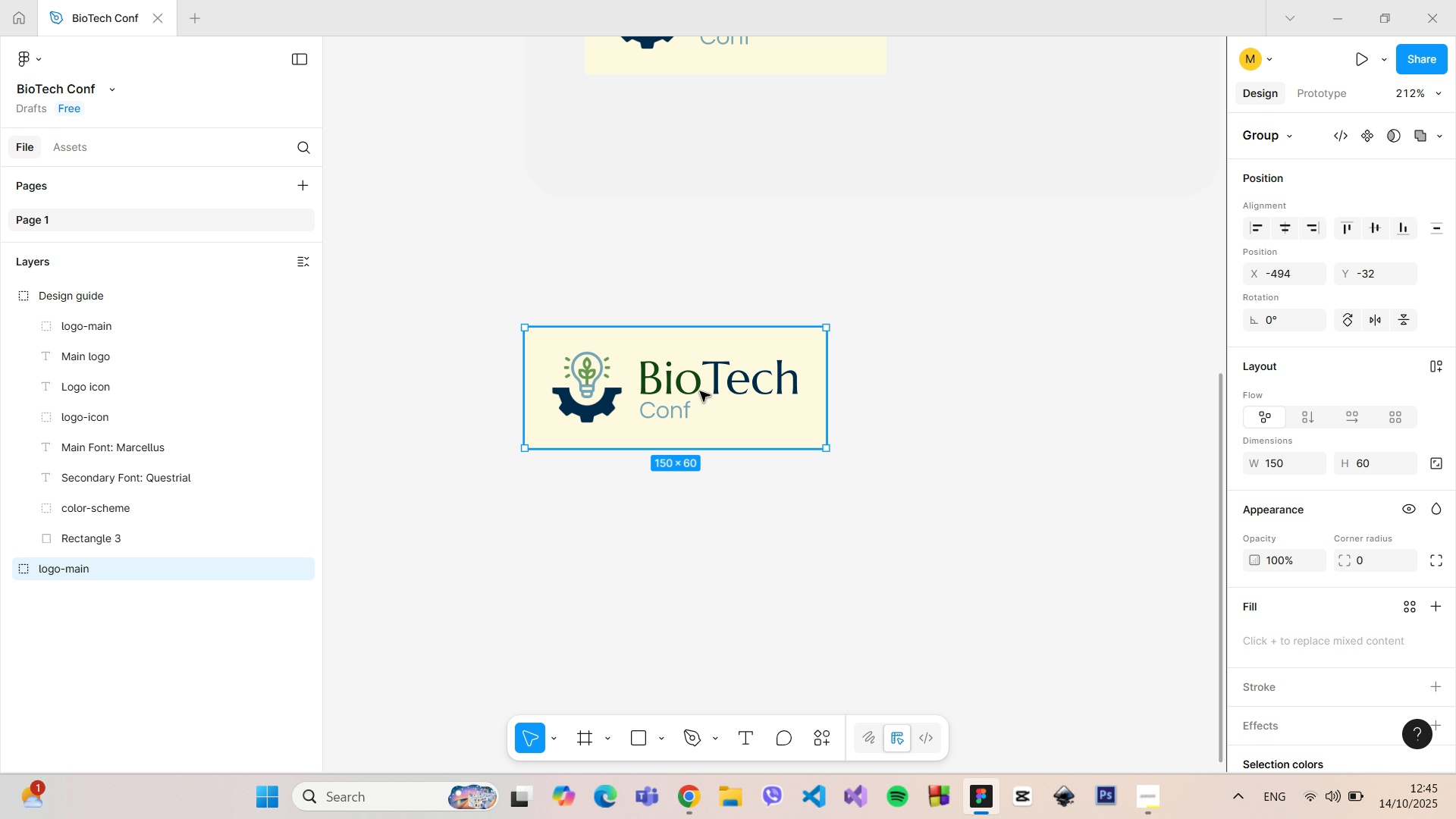 
left_click([665, 734])
 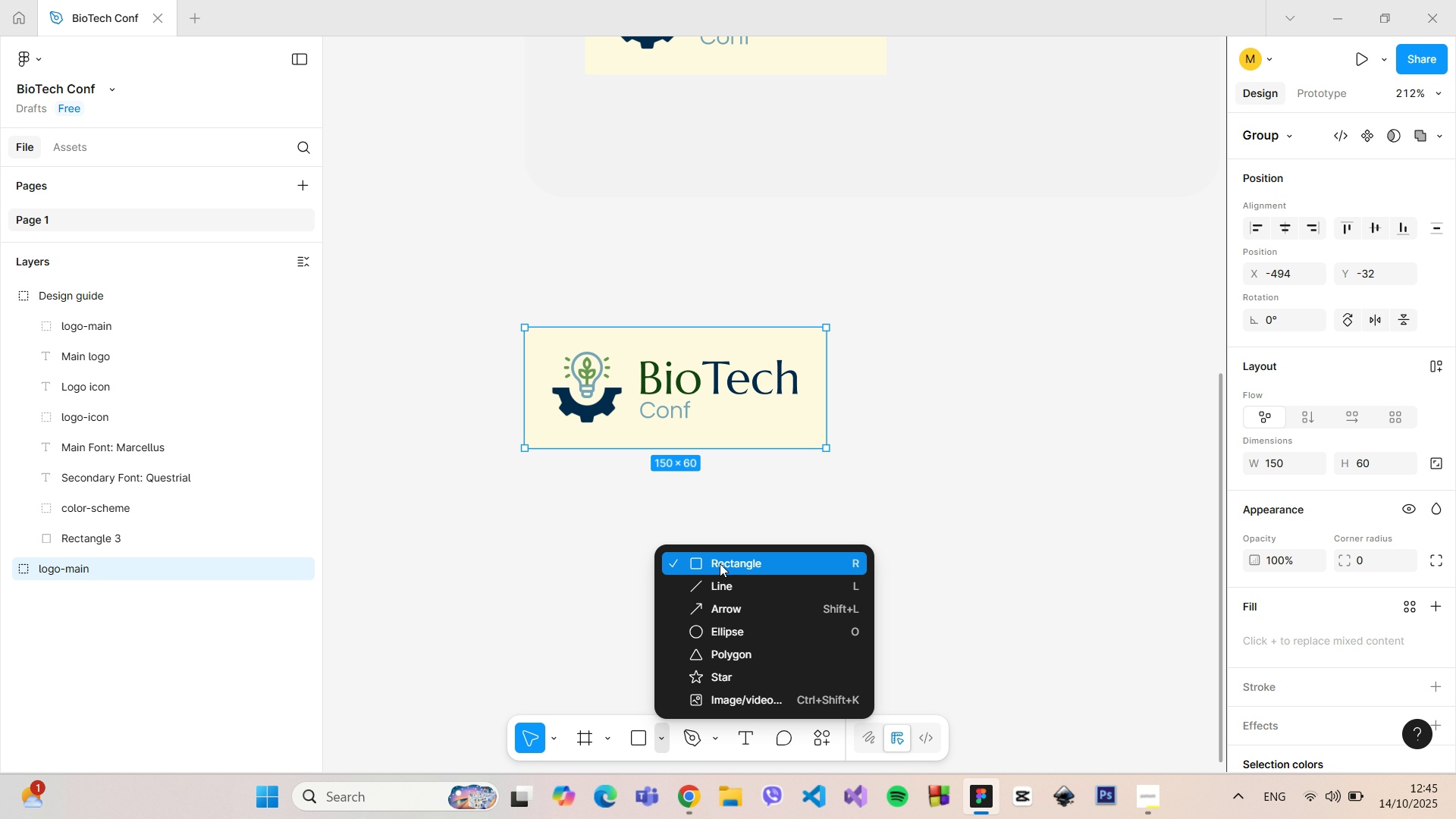 
left_click([720, 563])
 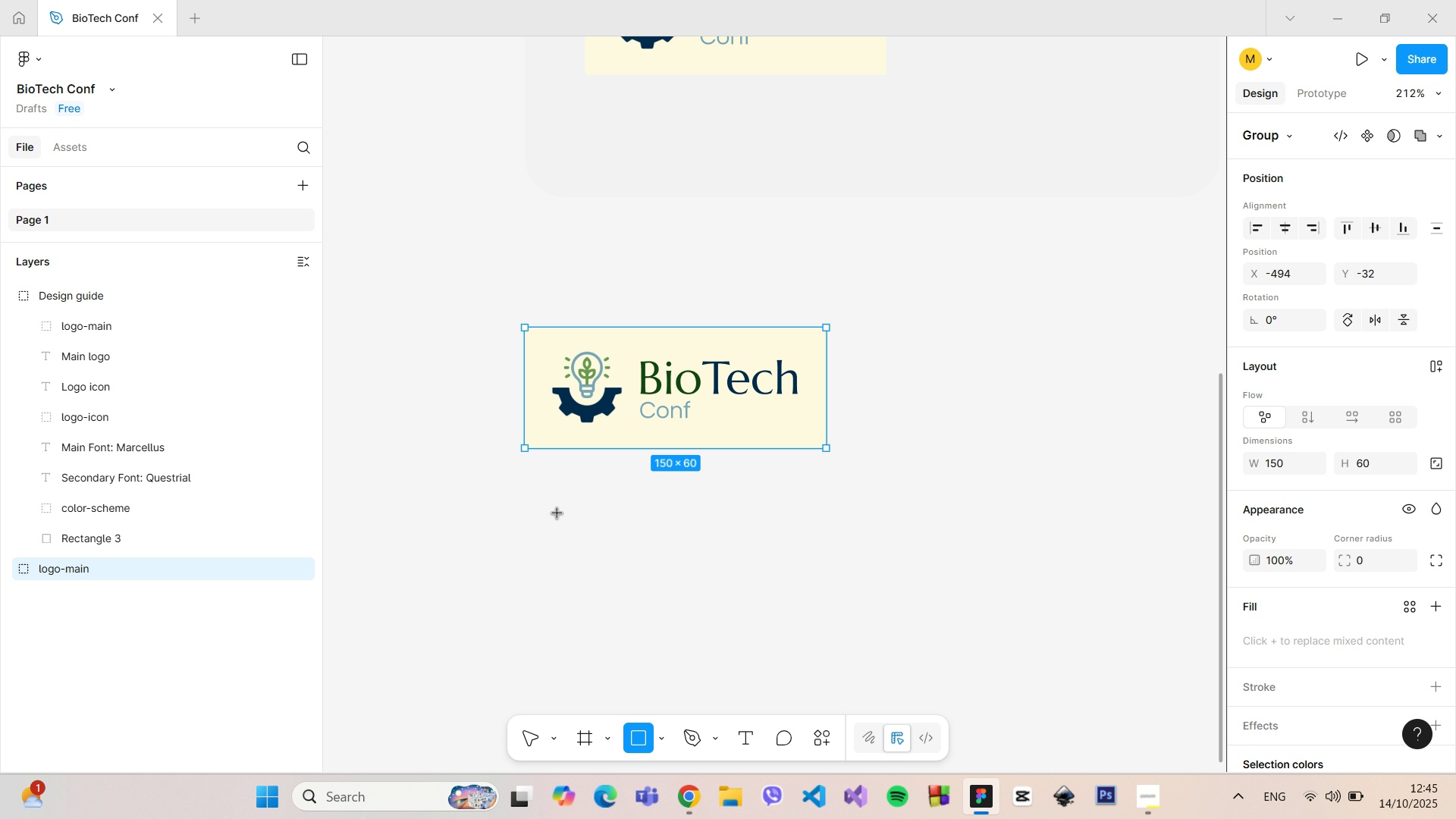 
left_click_drag(start_coordinate=[549, 516], to_coordinate=[711, 662])
 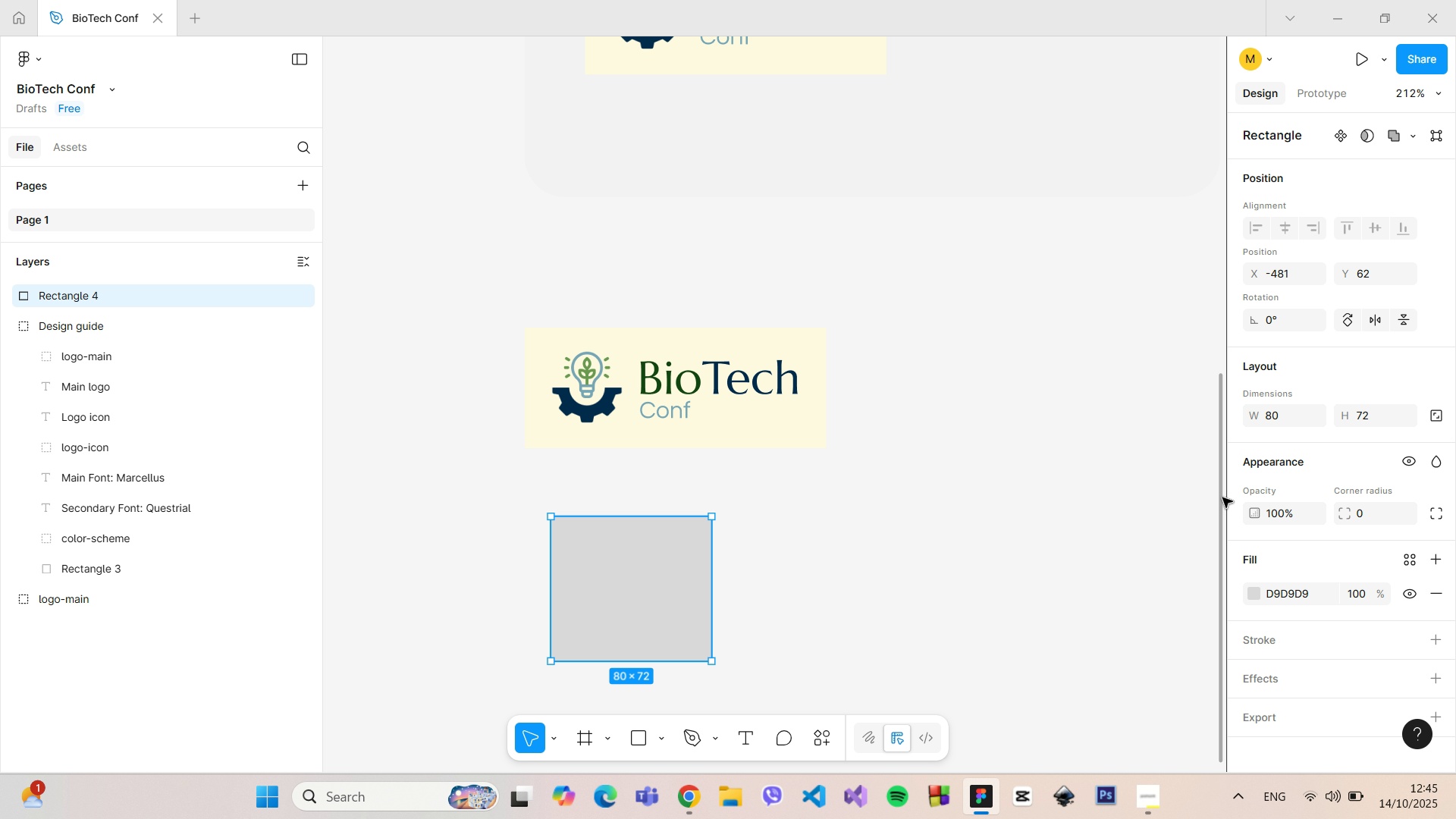 
left_click_drag(start_coordinate=[1220, 497], to_coordinate=[1209, 561])
 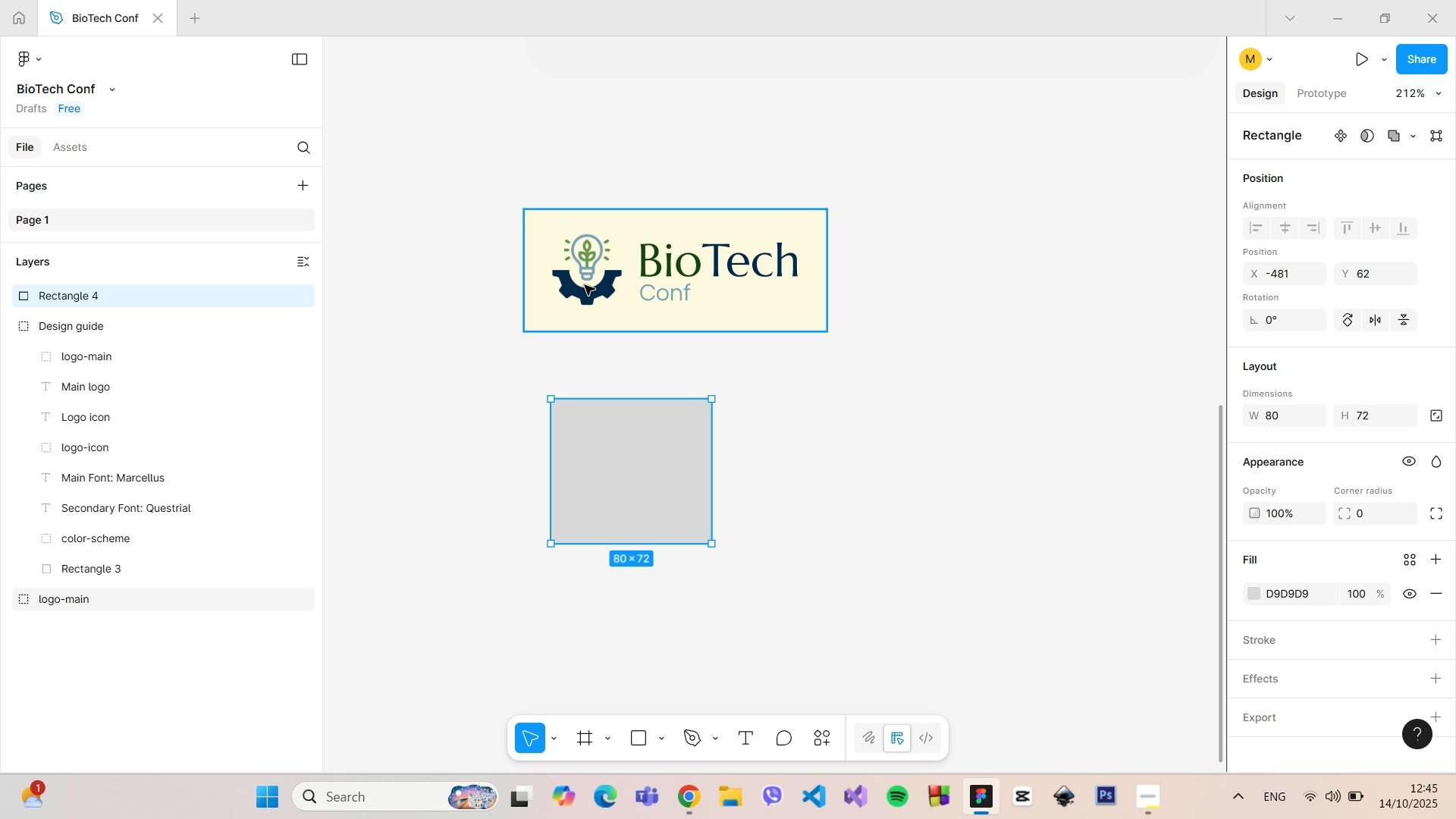 
double_click([588, 278])
 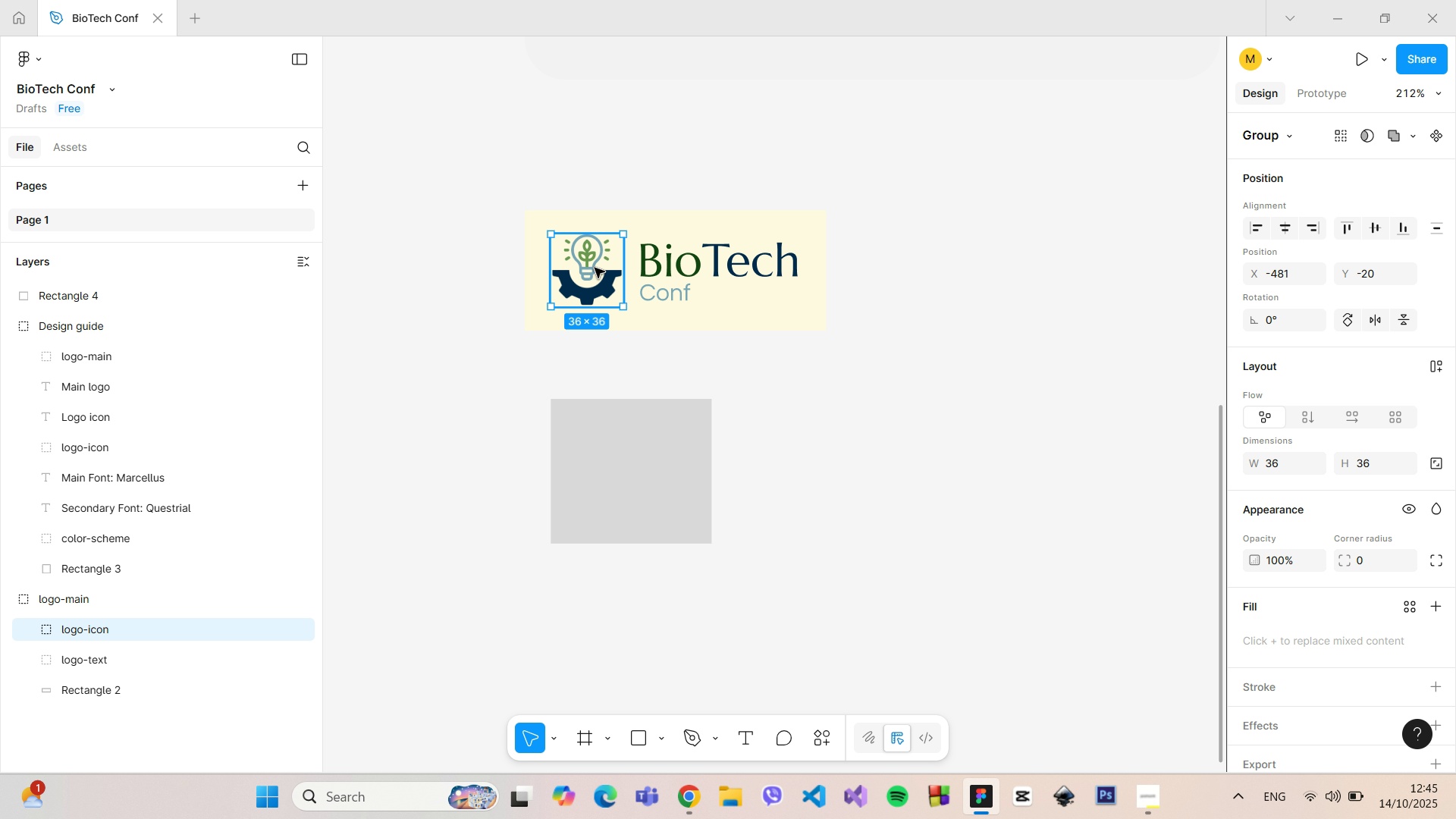 
hold_key(key=AltLeft, duration=1.51)
left_click_drag(start_coordinate=[595, 268], to_coordinate=[613, 466])
 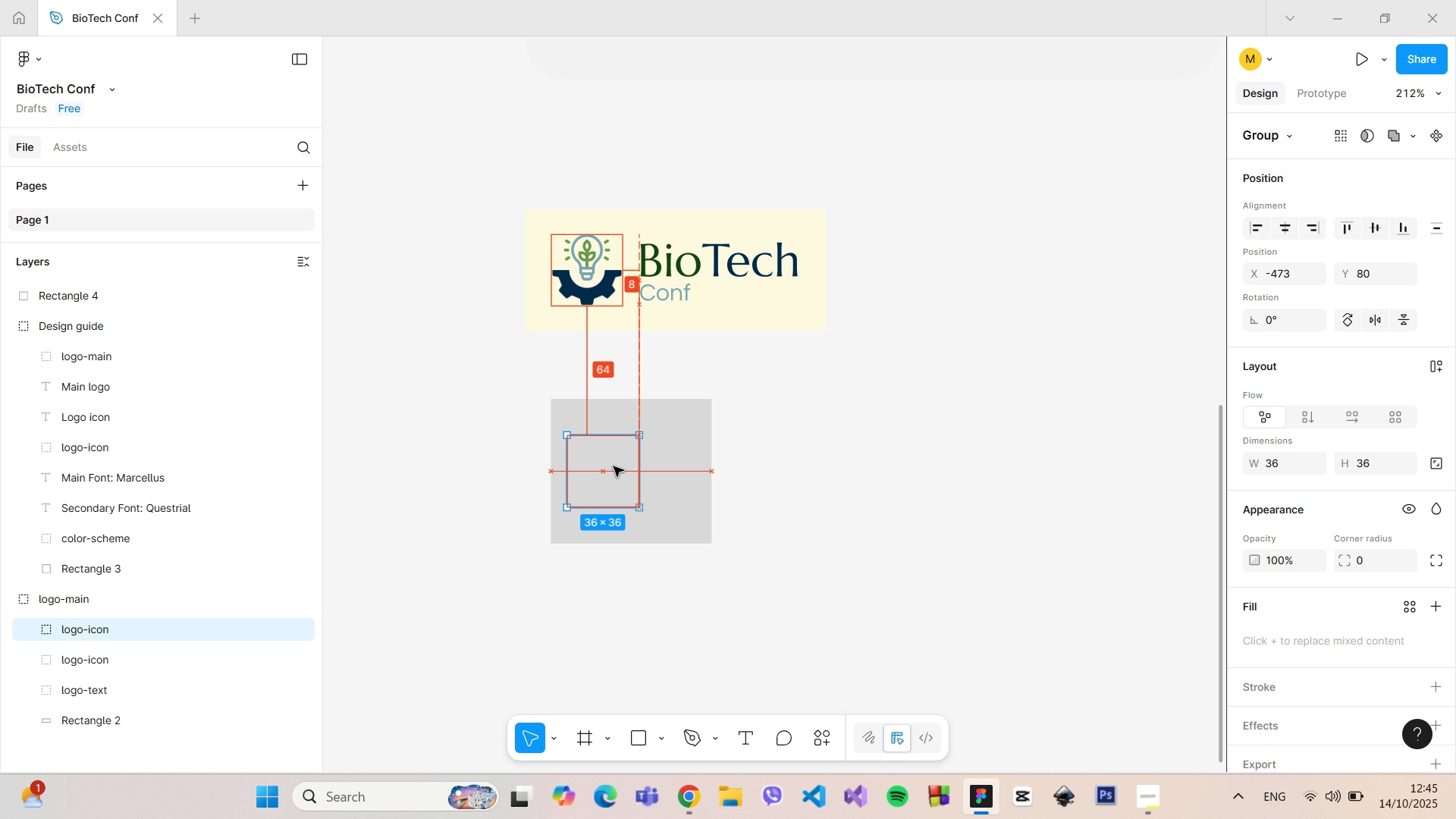 
key(Alt+AltLeft)
 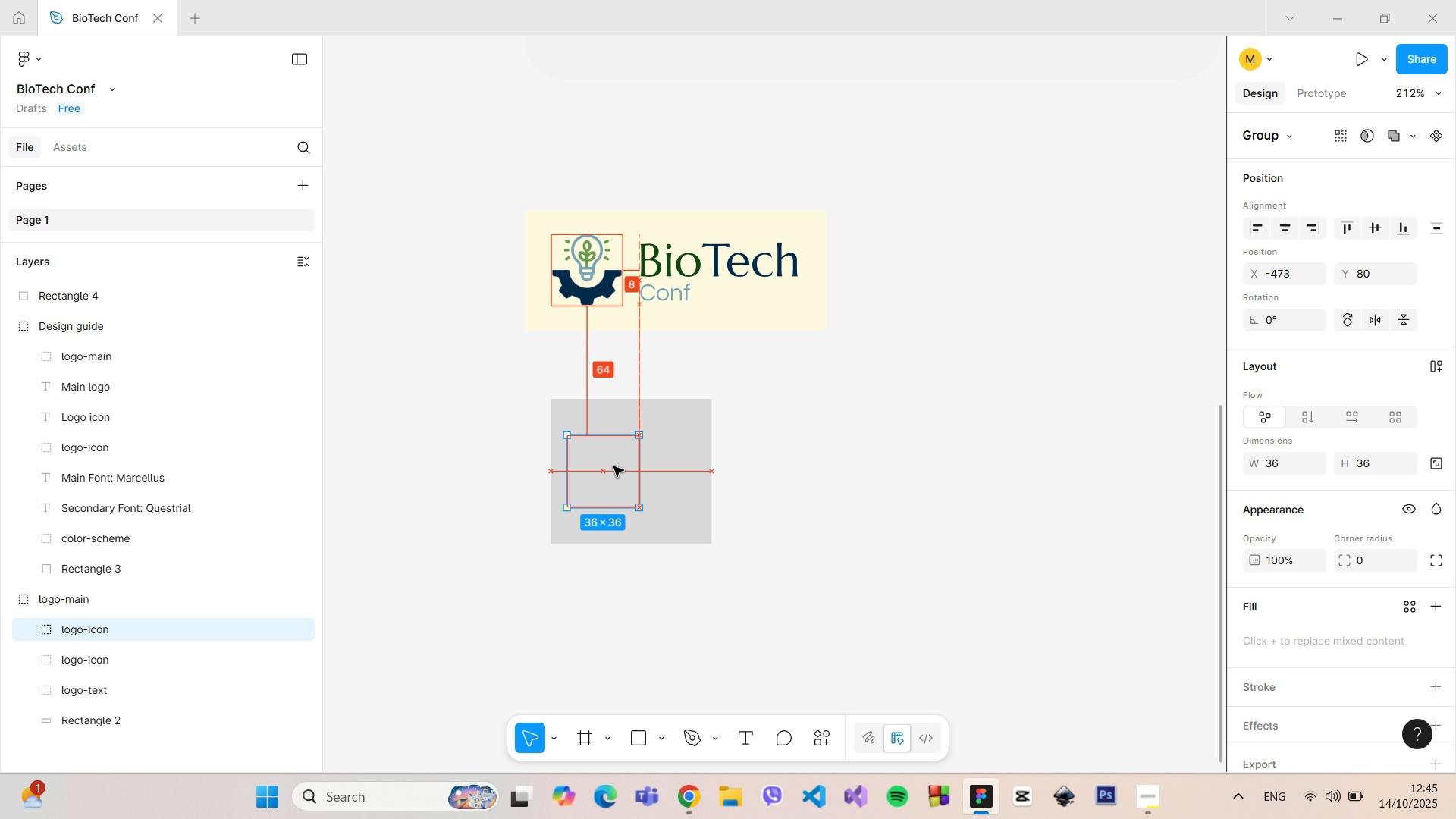 
key(Alt+AltLeft)
 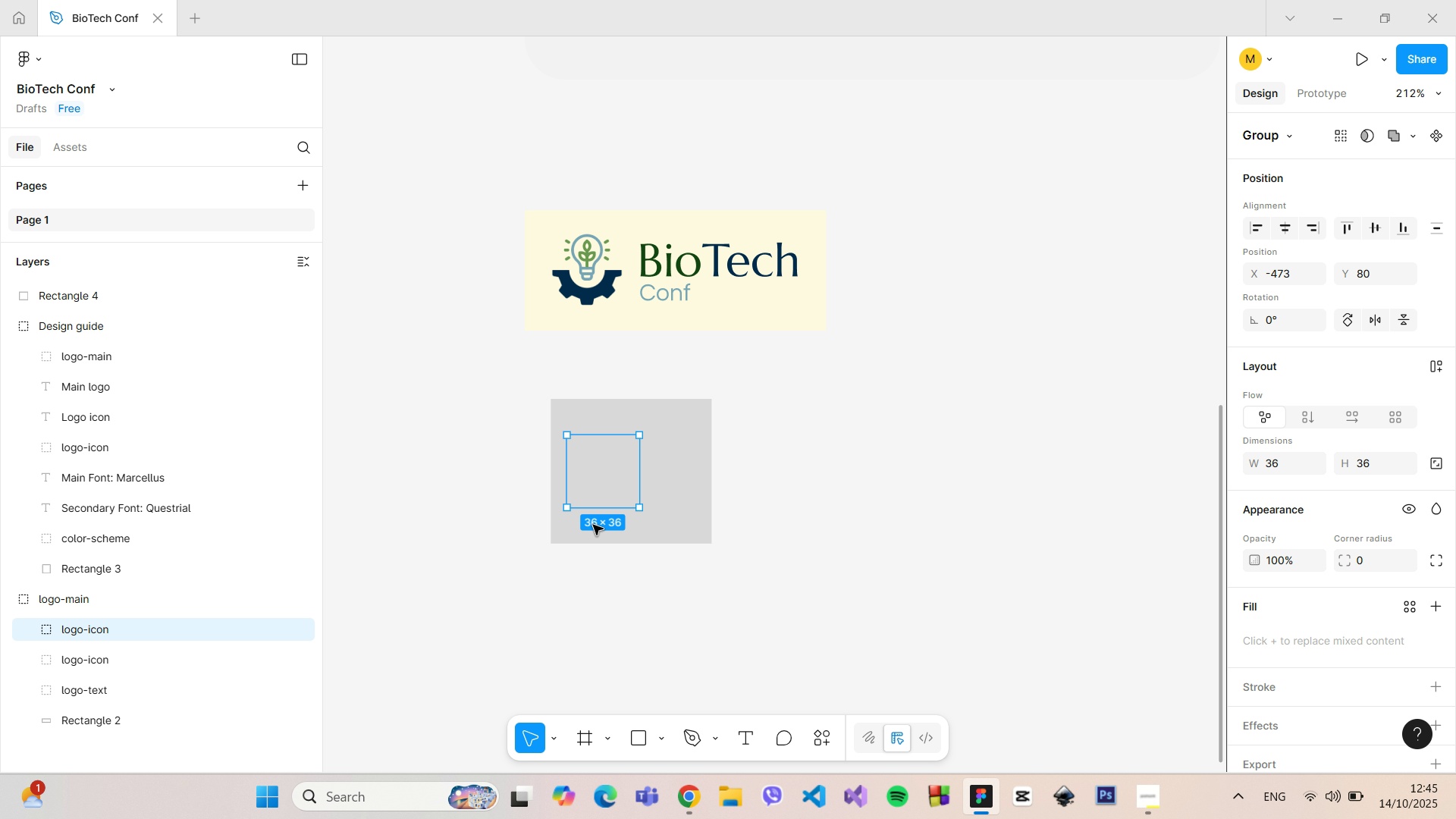 
left_click([680, 470])
 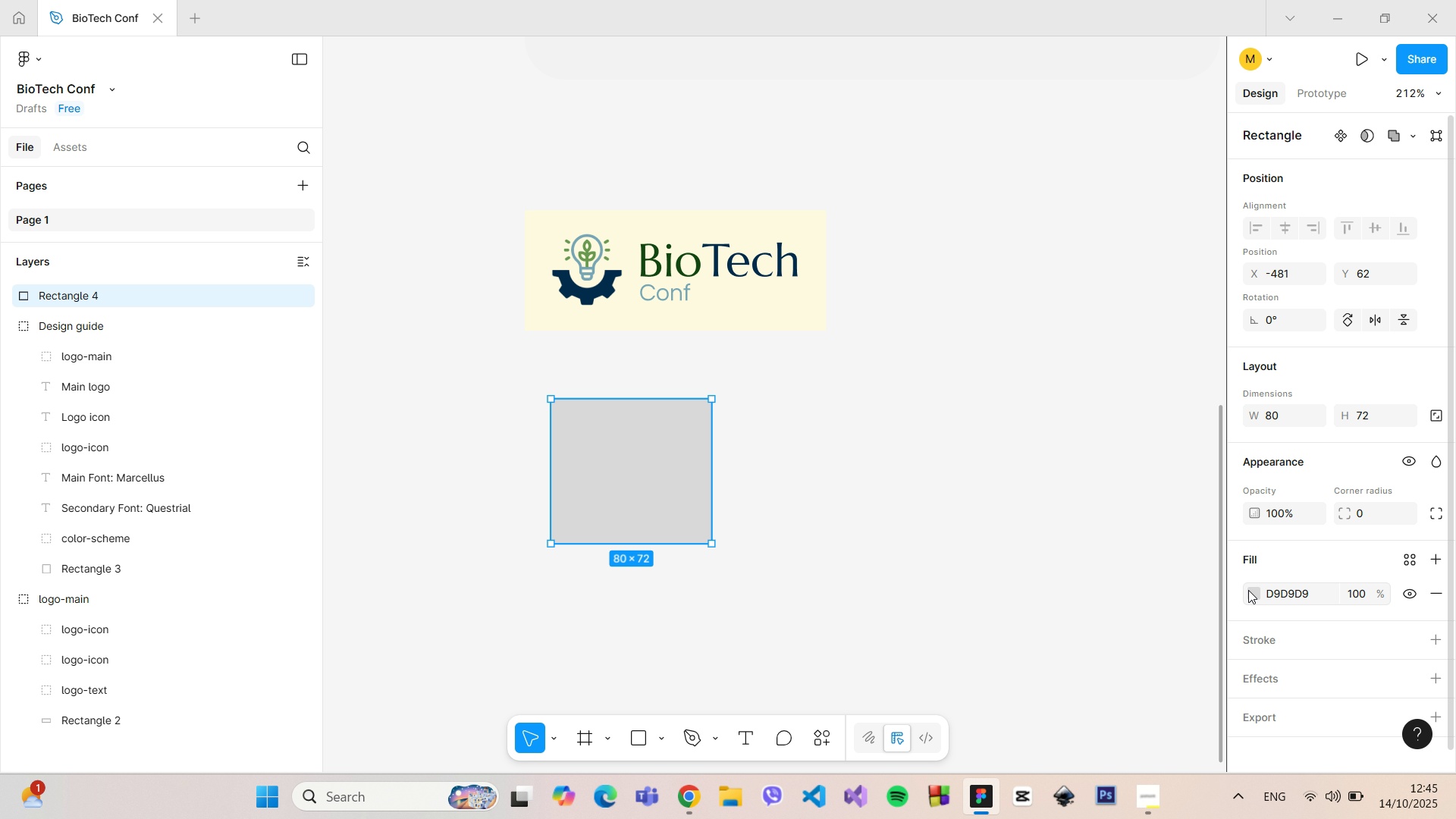 
left_click([1251, 591])
 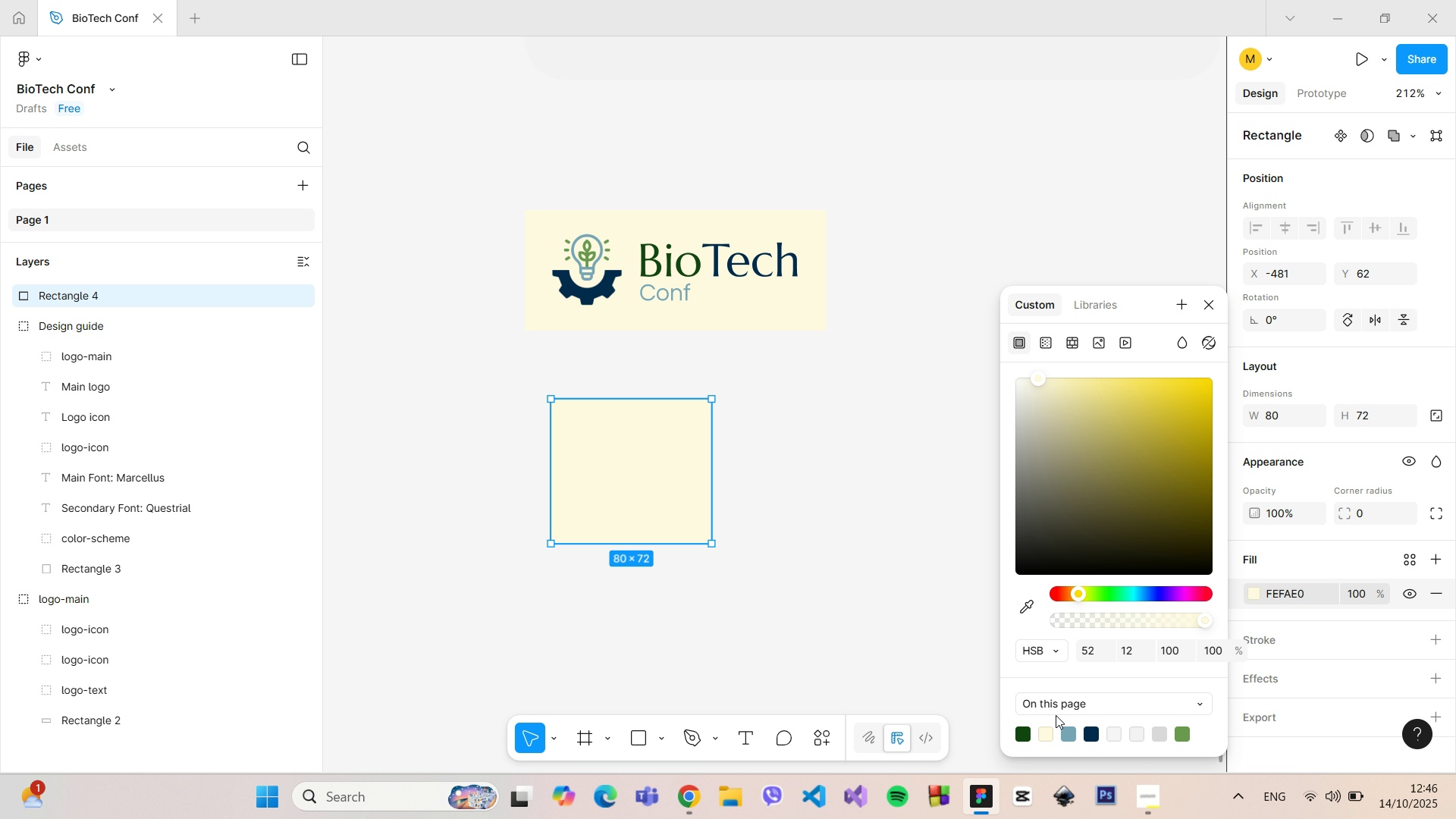 
left_click([1214, 300])
 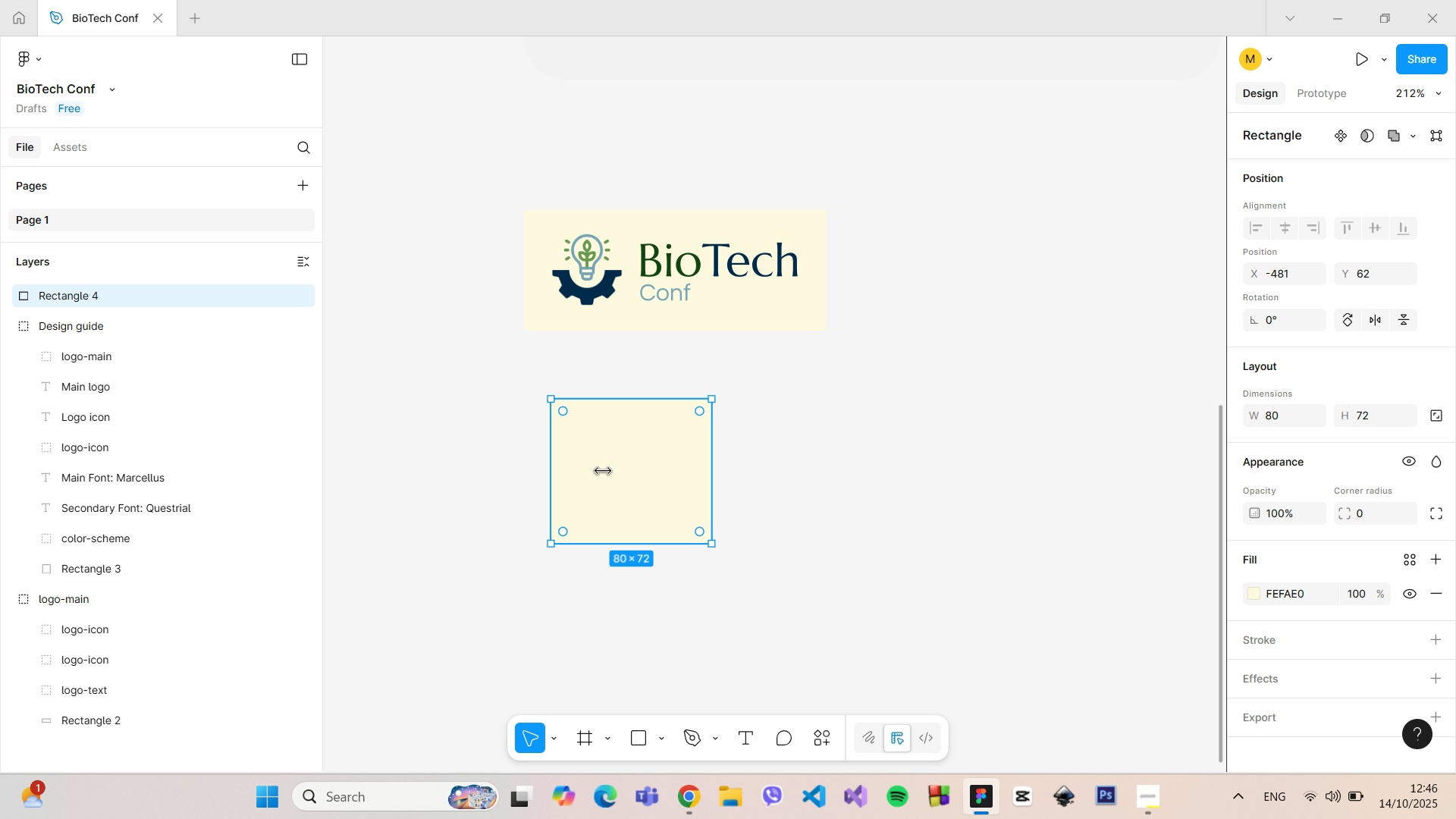 
left_click_drag(start_coordinate=[610, 469], to_coordinate=[676, 480])
 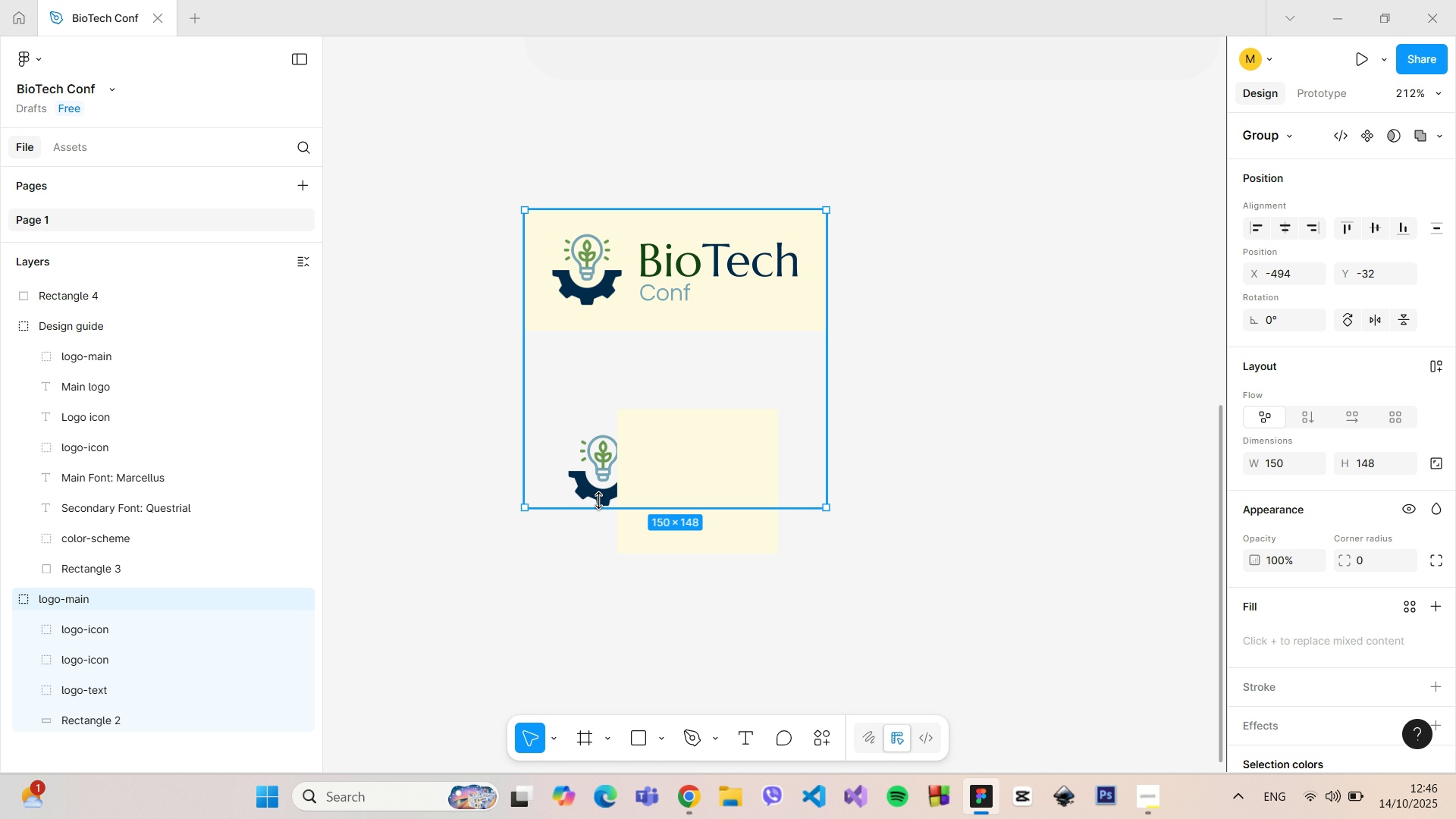 
left_click([598, 500])
 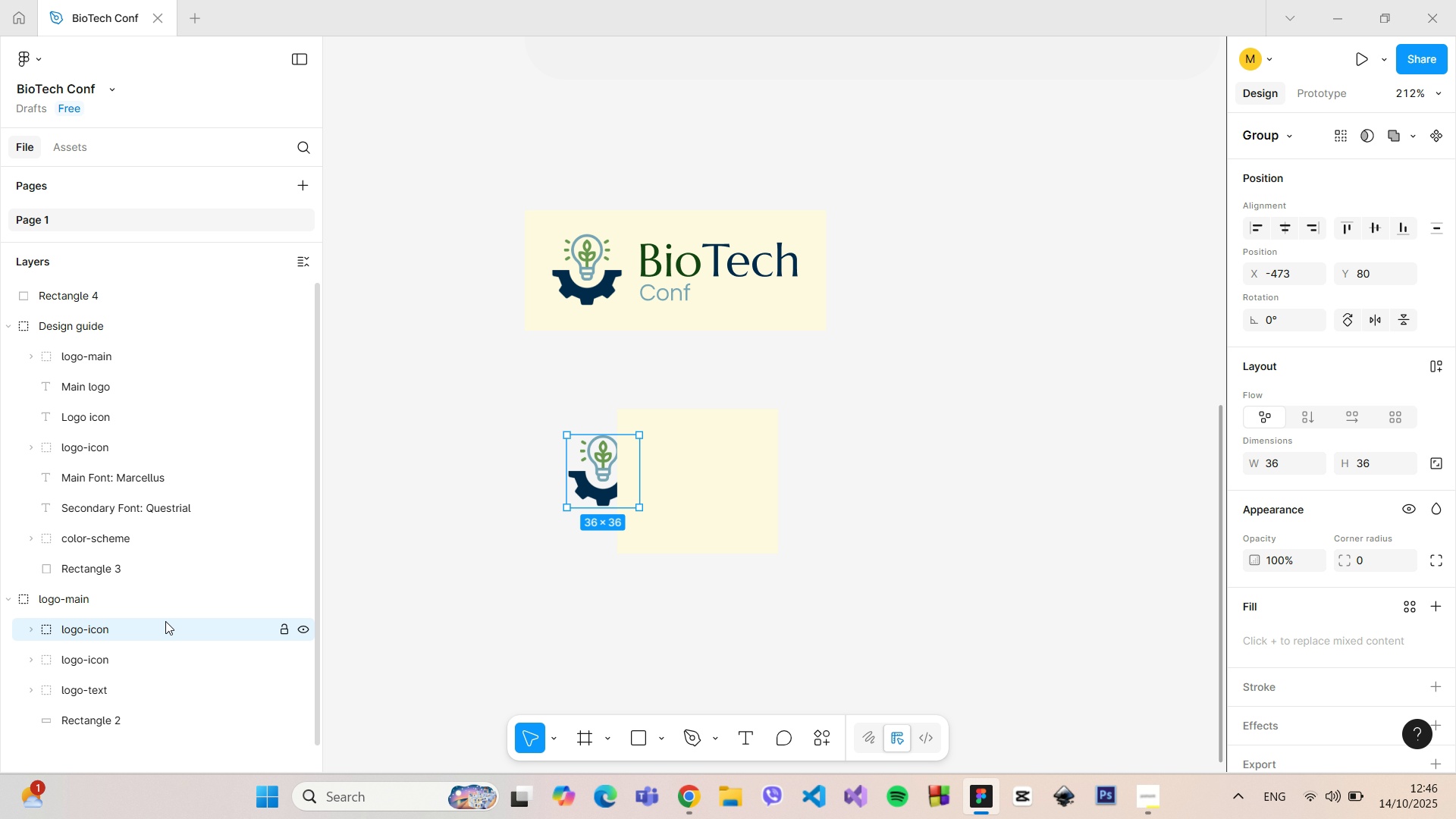 
left_click([165, 621])
 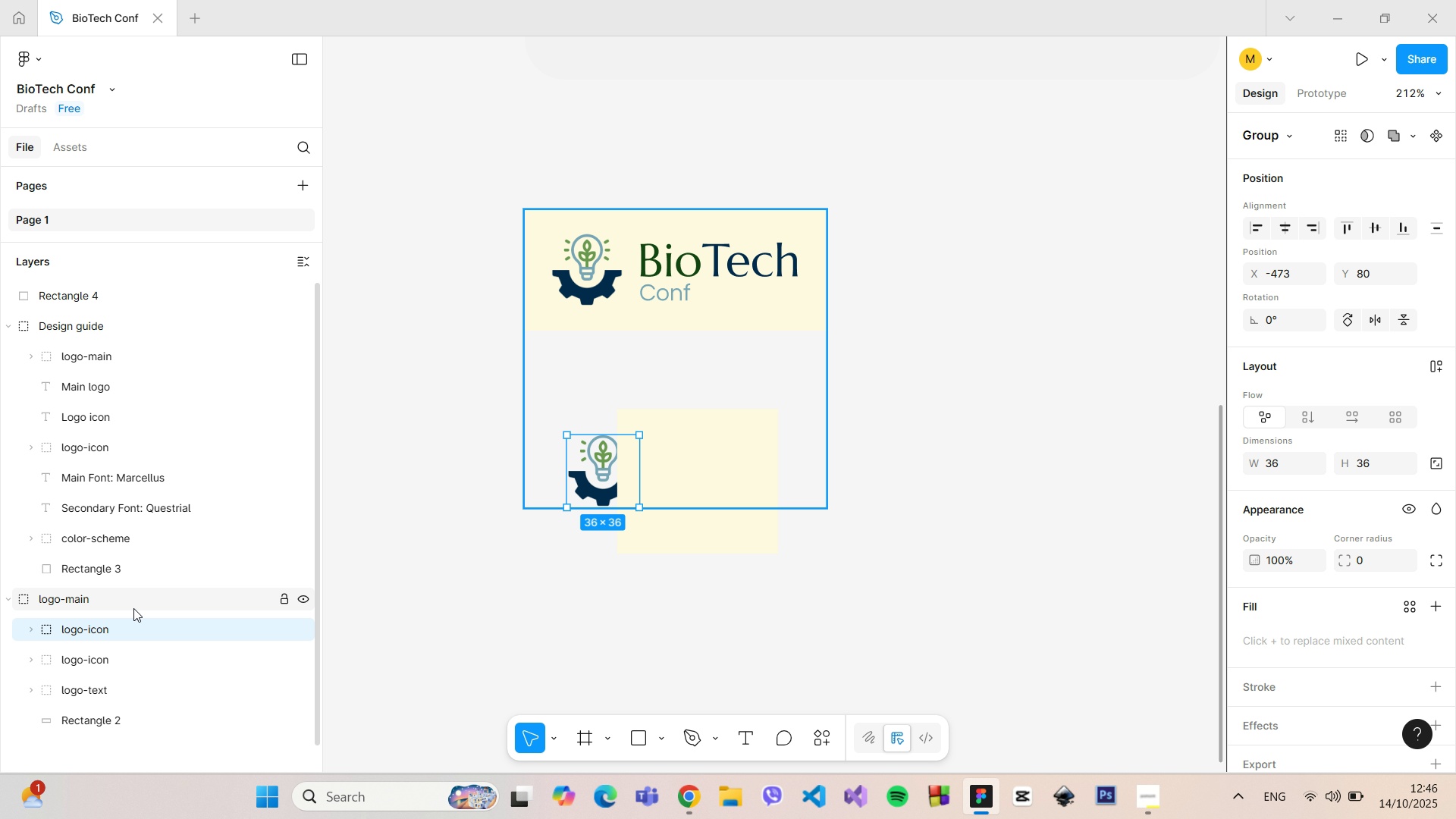 
left_click_drag(start_coordinate=[128, 627], to_coordinate=[117, 290])
 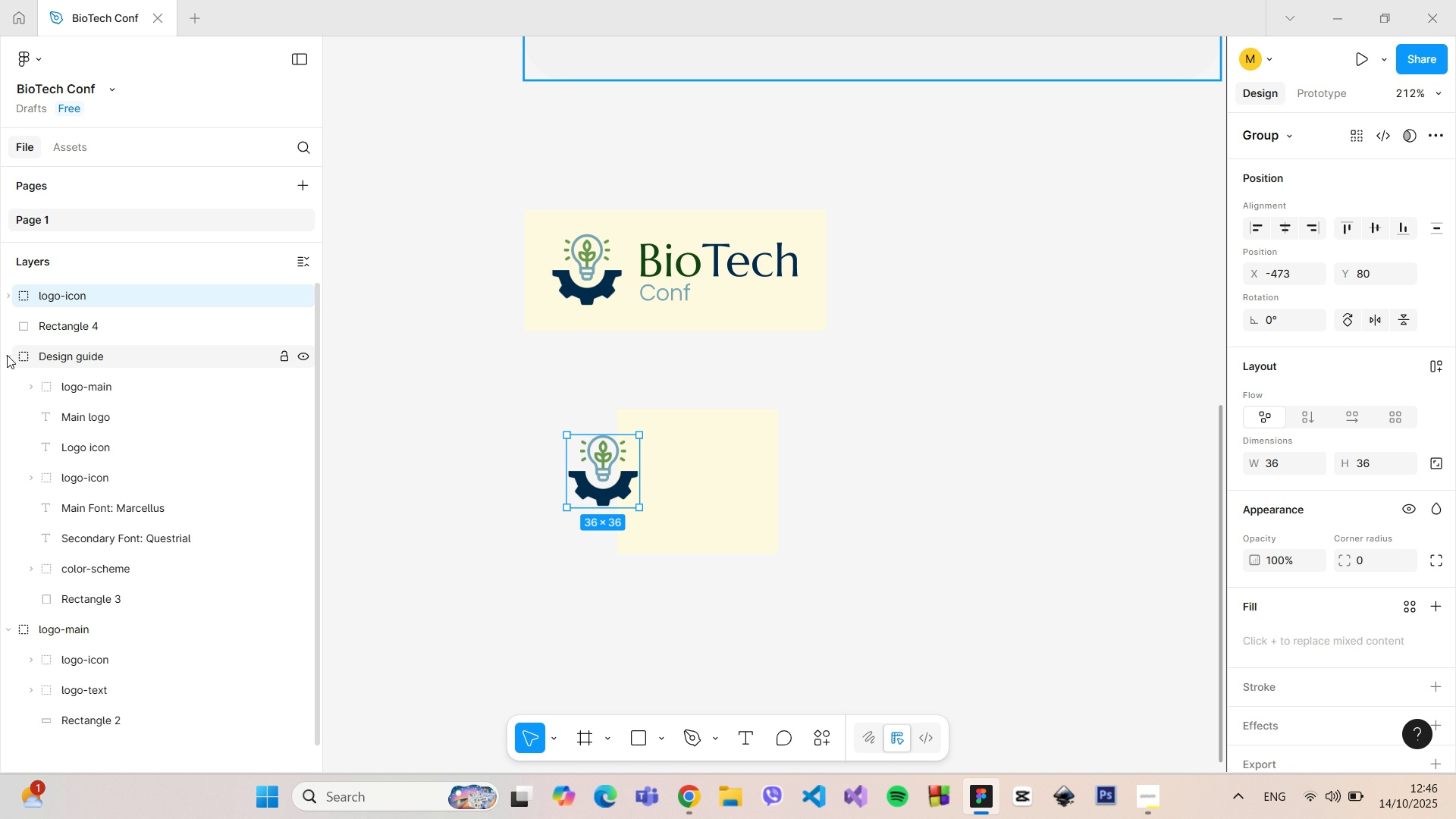 
left_click([10, 356])
 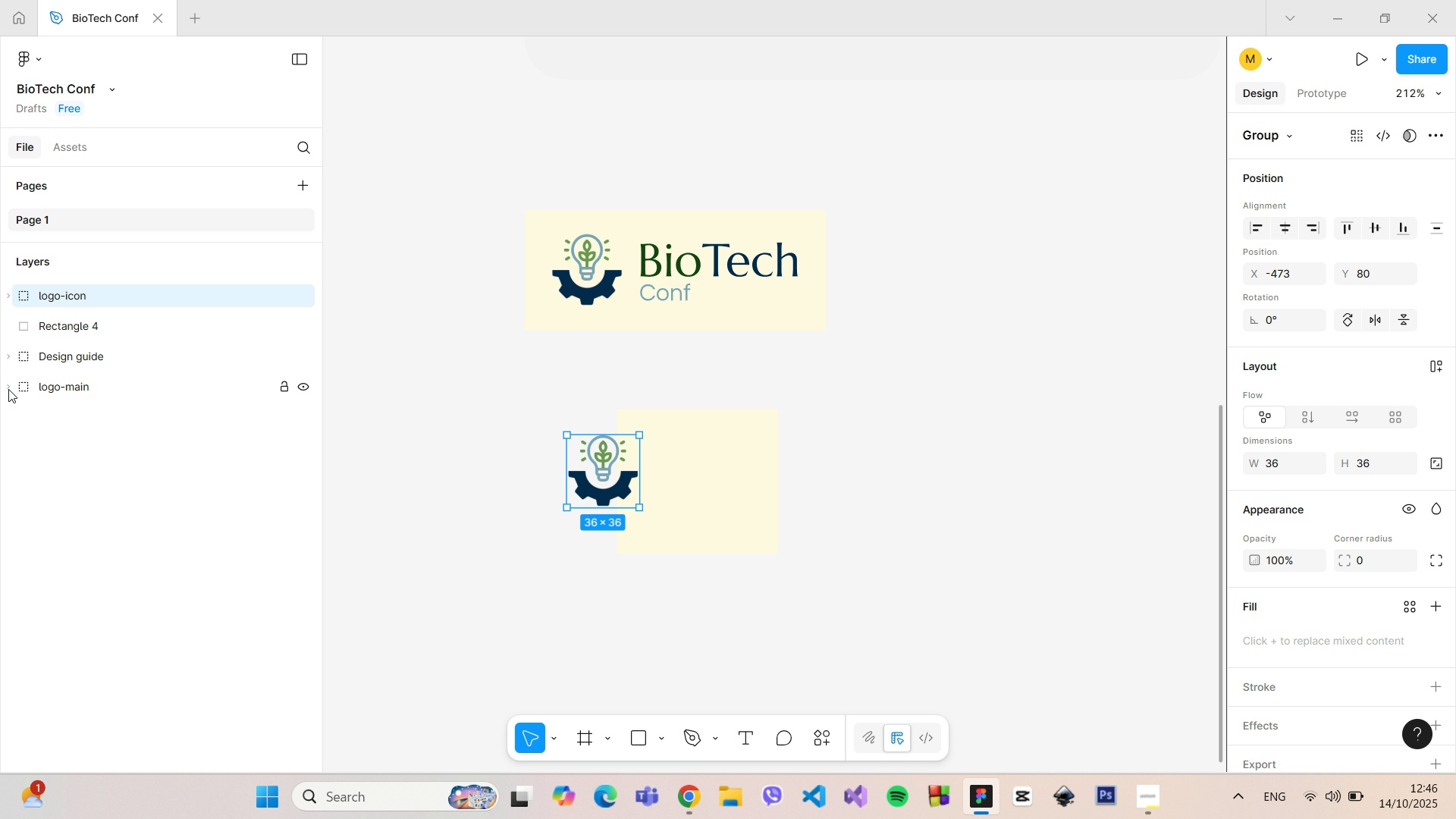 
left_click([8, 389])
 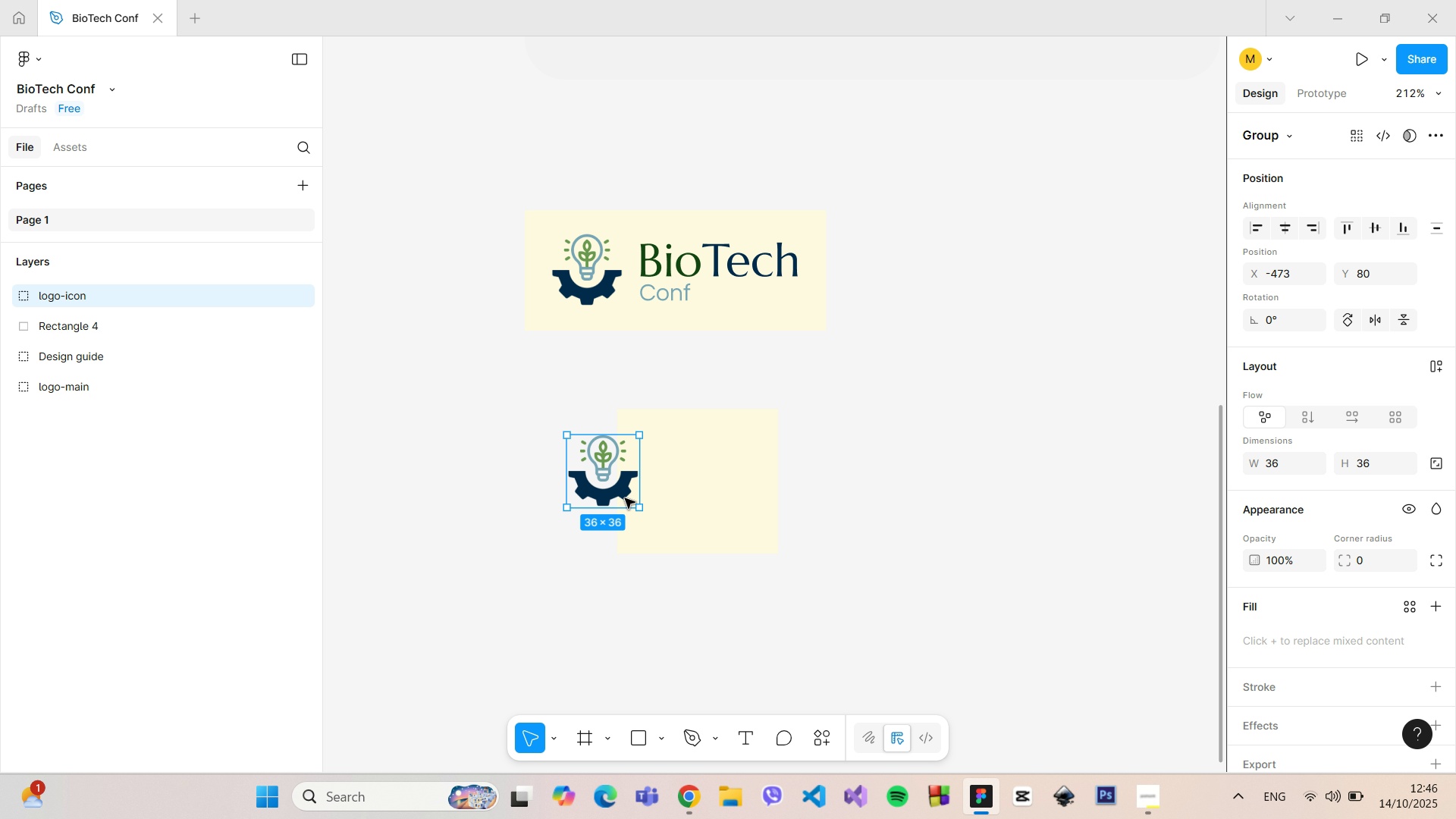 
left_click_drag(start_coordinate=[609, 482], to_coordinate=[702, 488])
 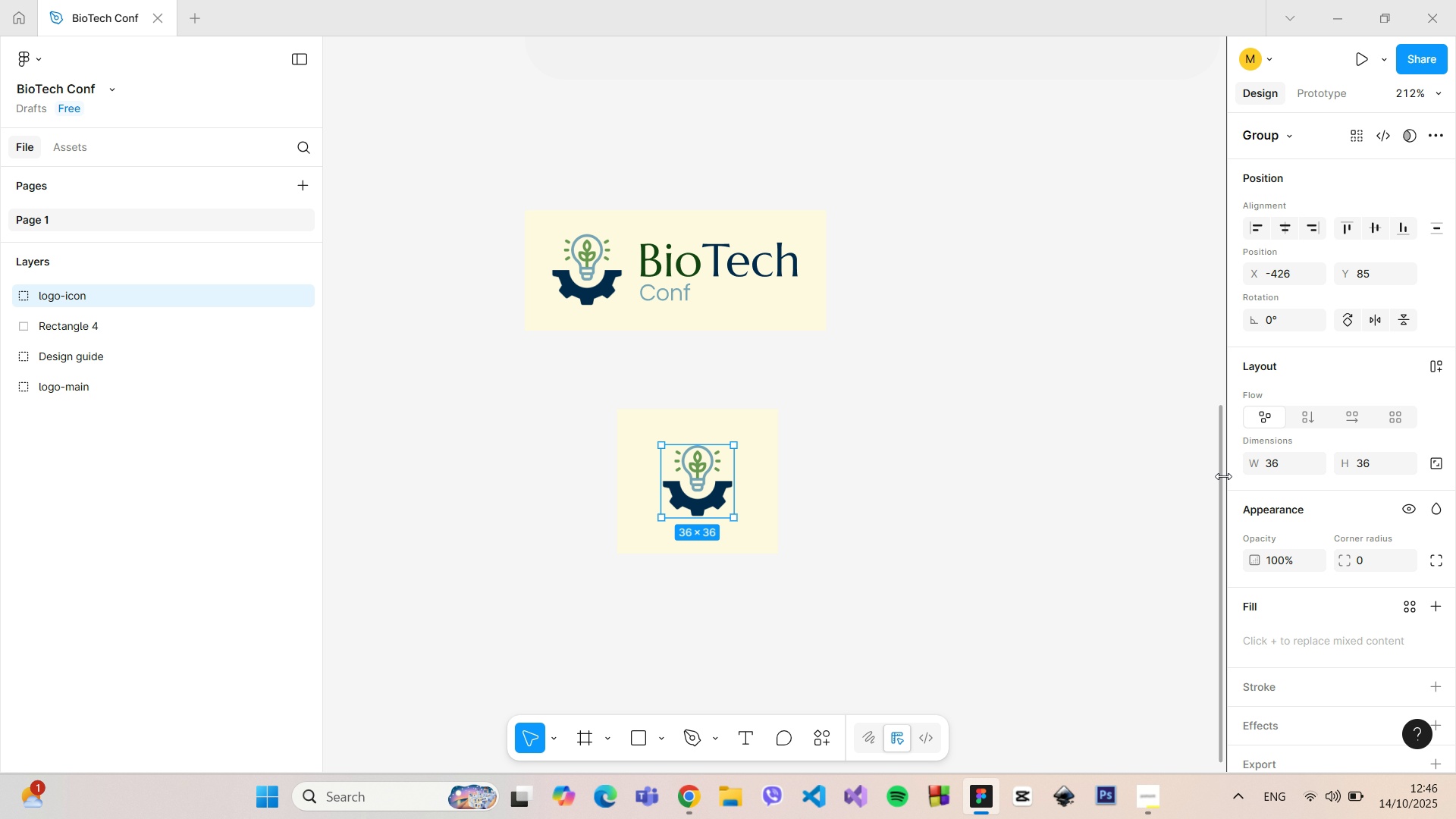 
left_click_drag(start_coordinate=[1220, 475], to_coordinate=[1211, 183])
 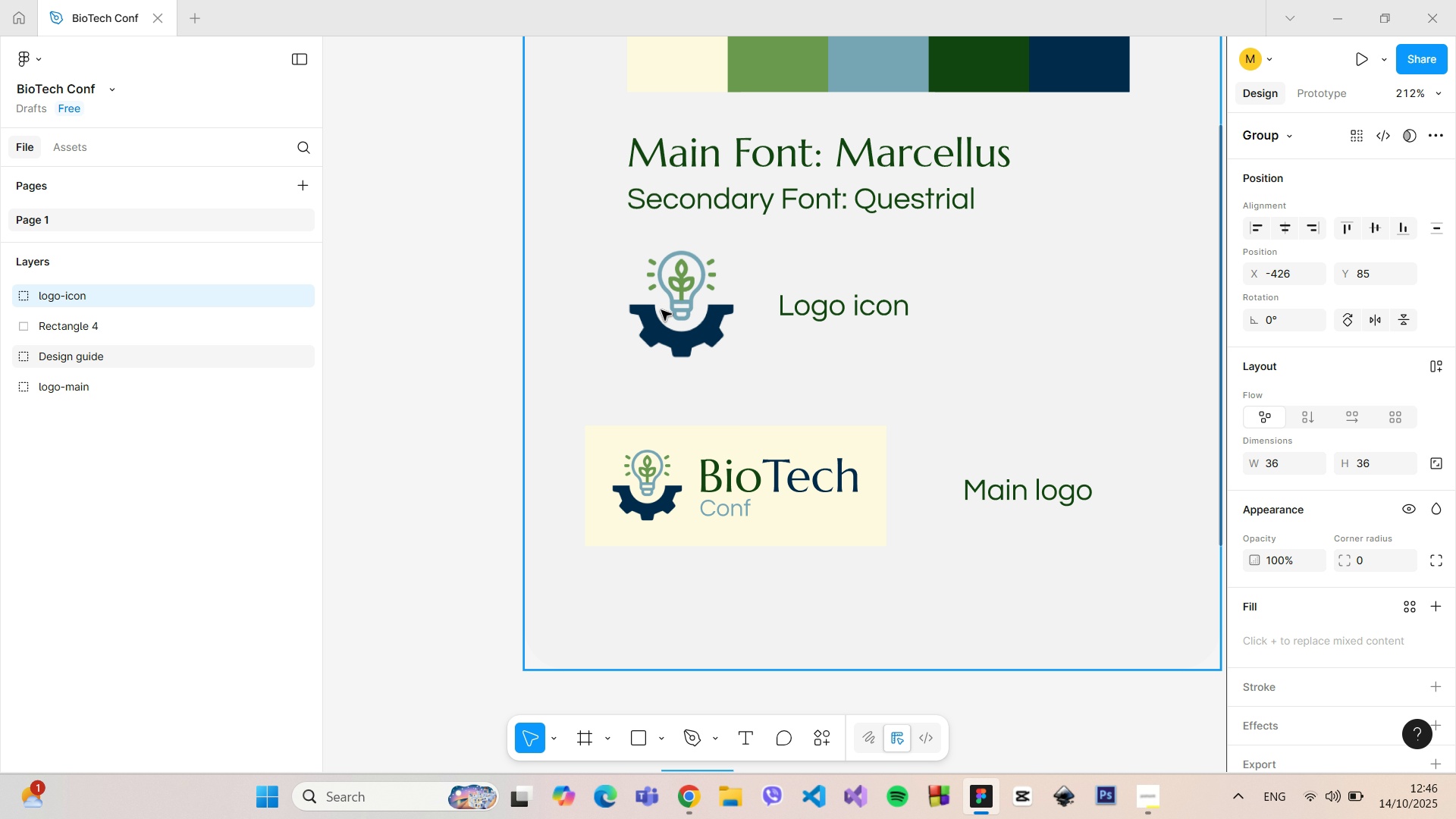 
double_click([661, 310])
 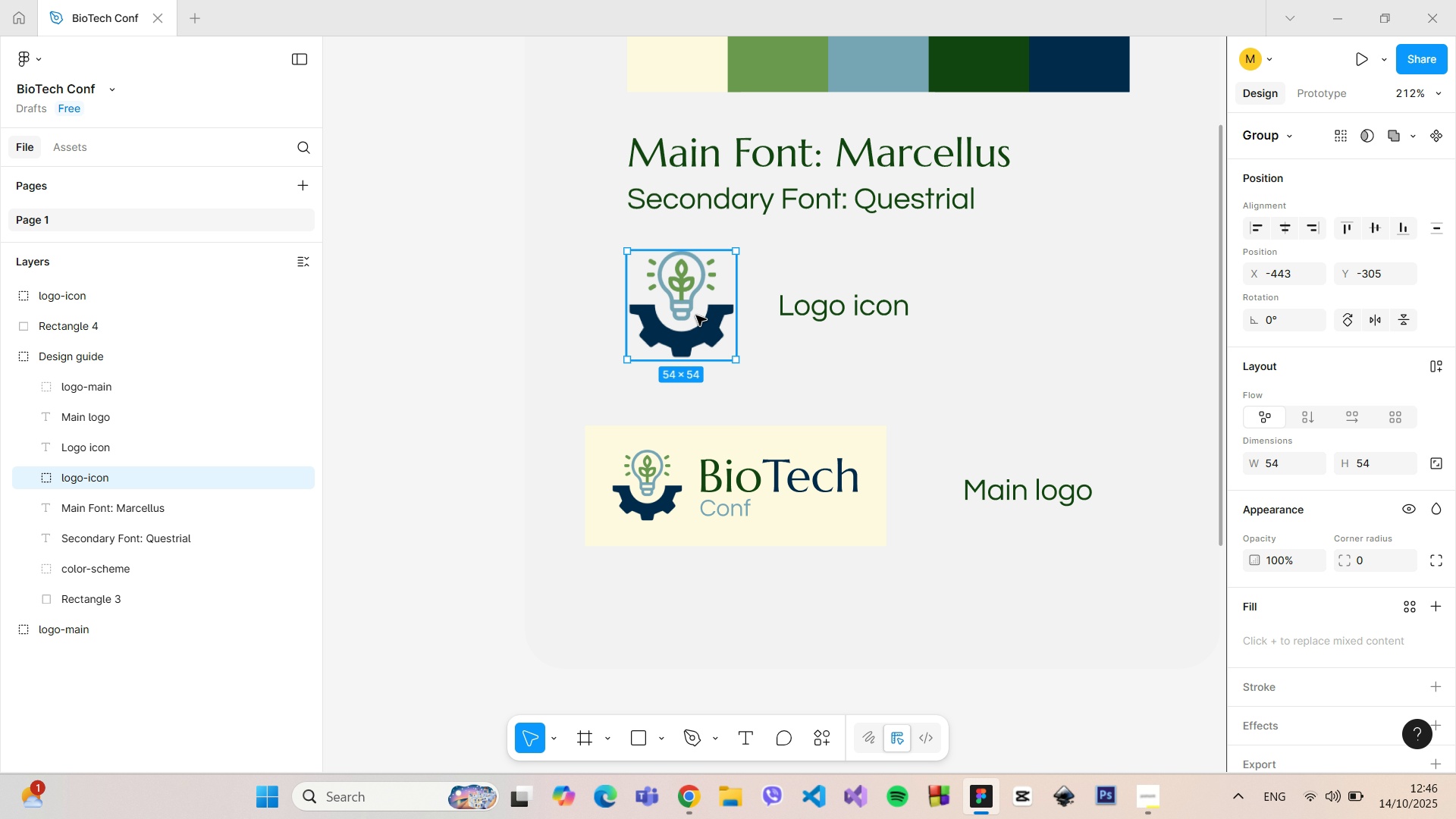 
left_click([796, 314])
 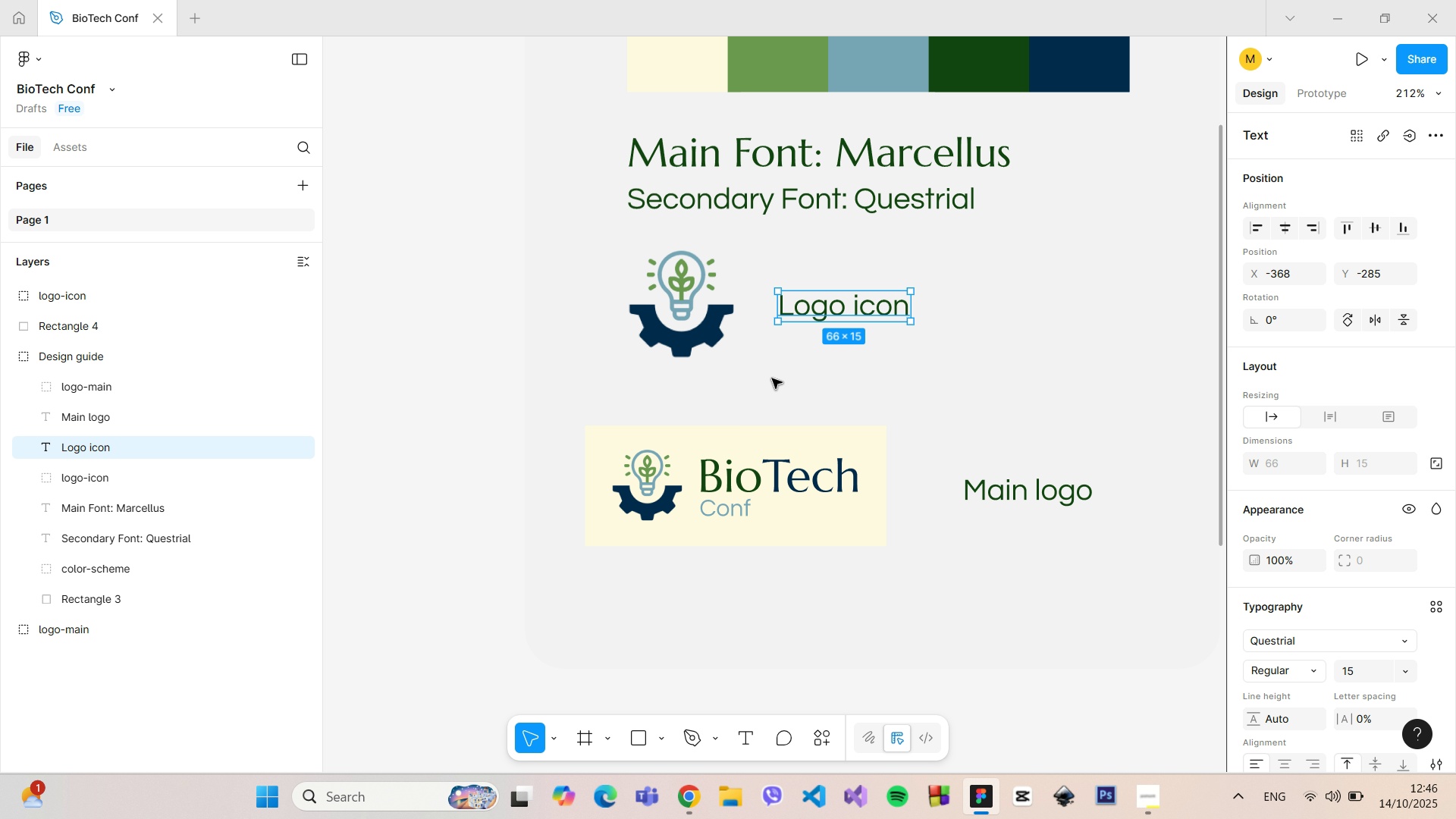 
left_click([733, 438])
 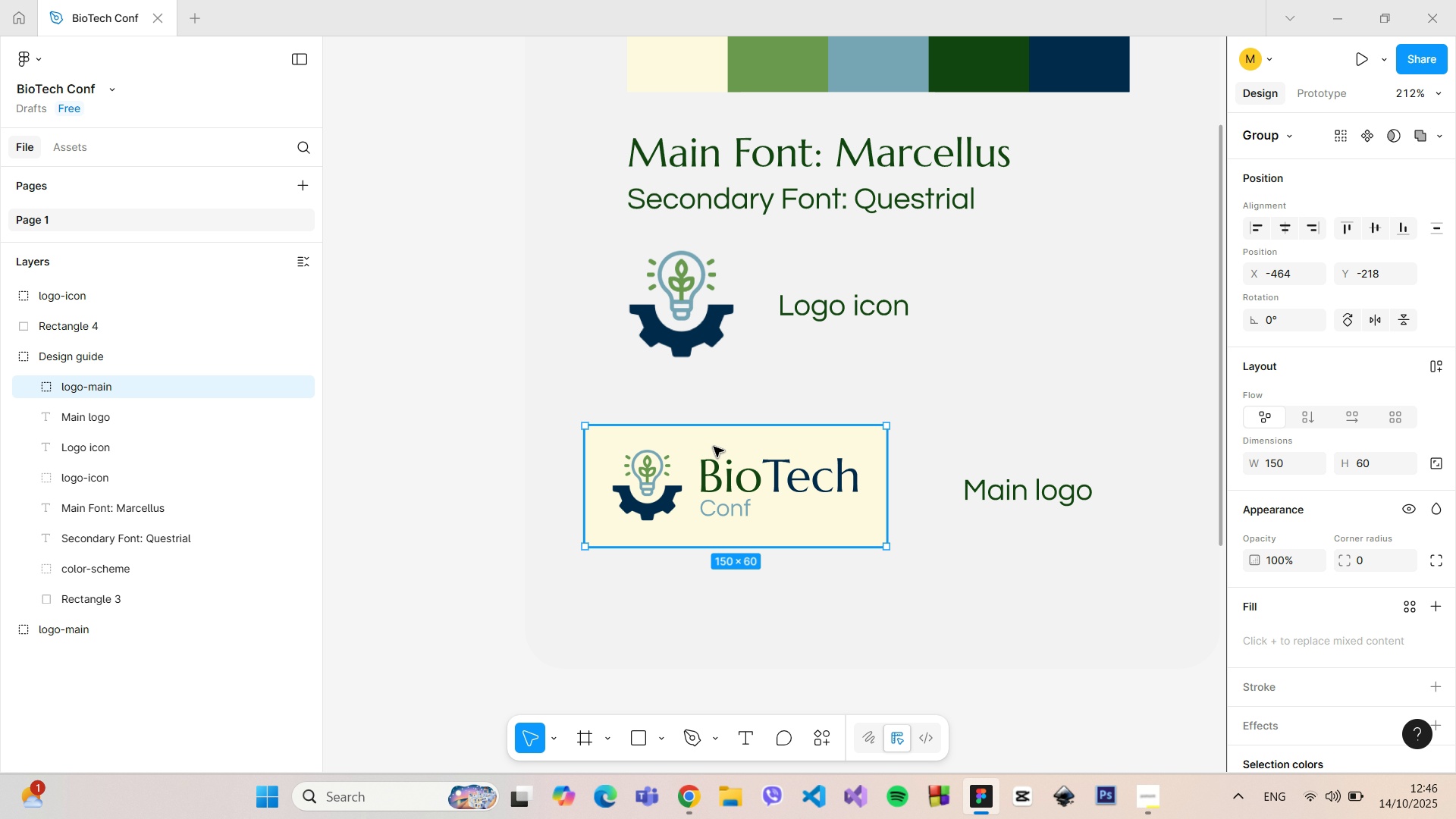 
left_click_drag(start_coordinate=[714, 447], to_coordinate=[756, 441])
 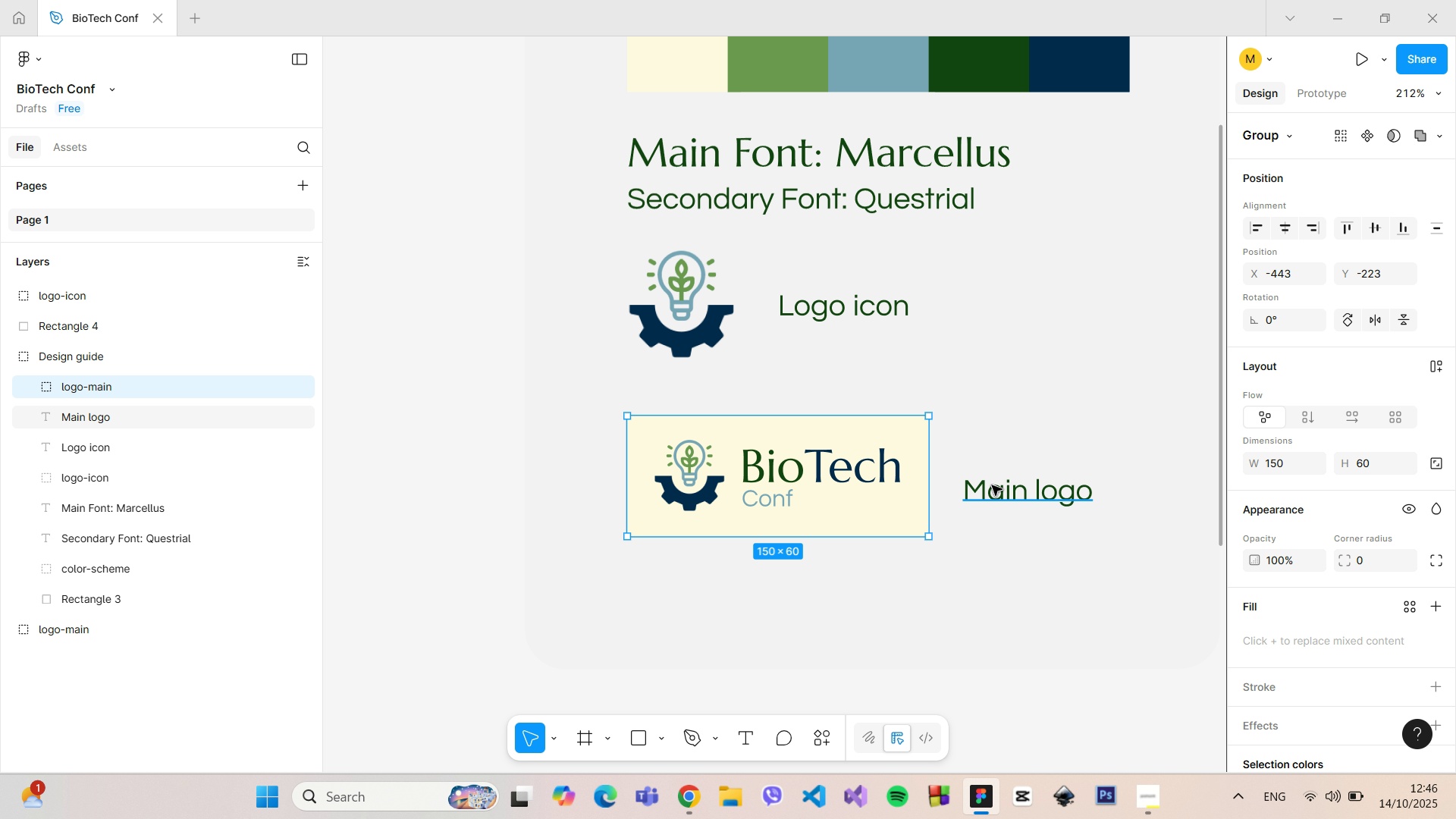 
left_click([992, 485])
 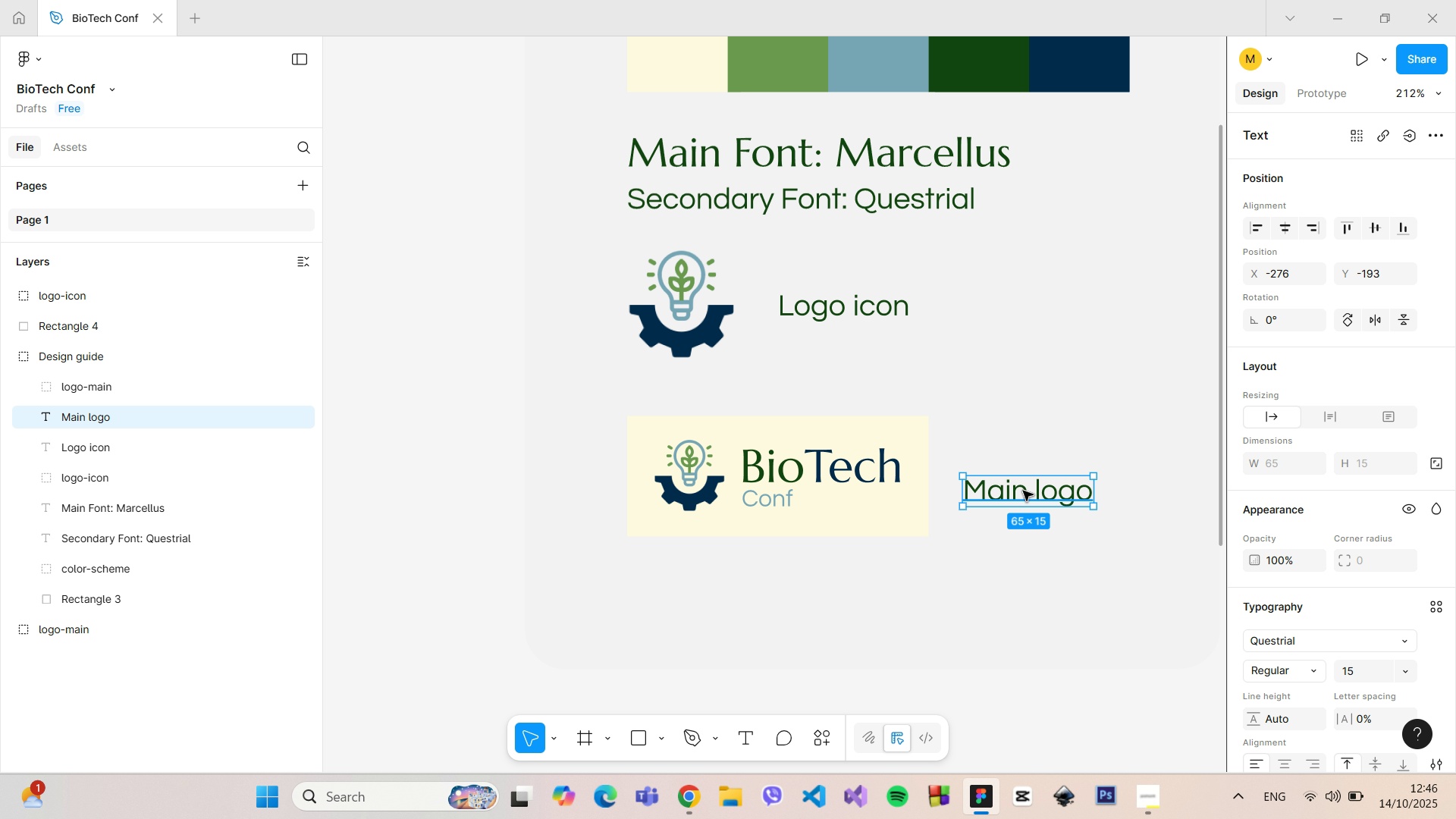 
left_click_drag(start_coordinate=[1023, 491], to_coordinate=[1043, 473])
 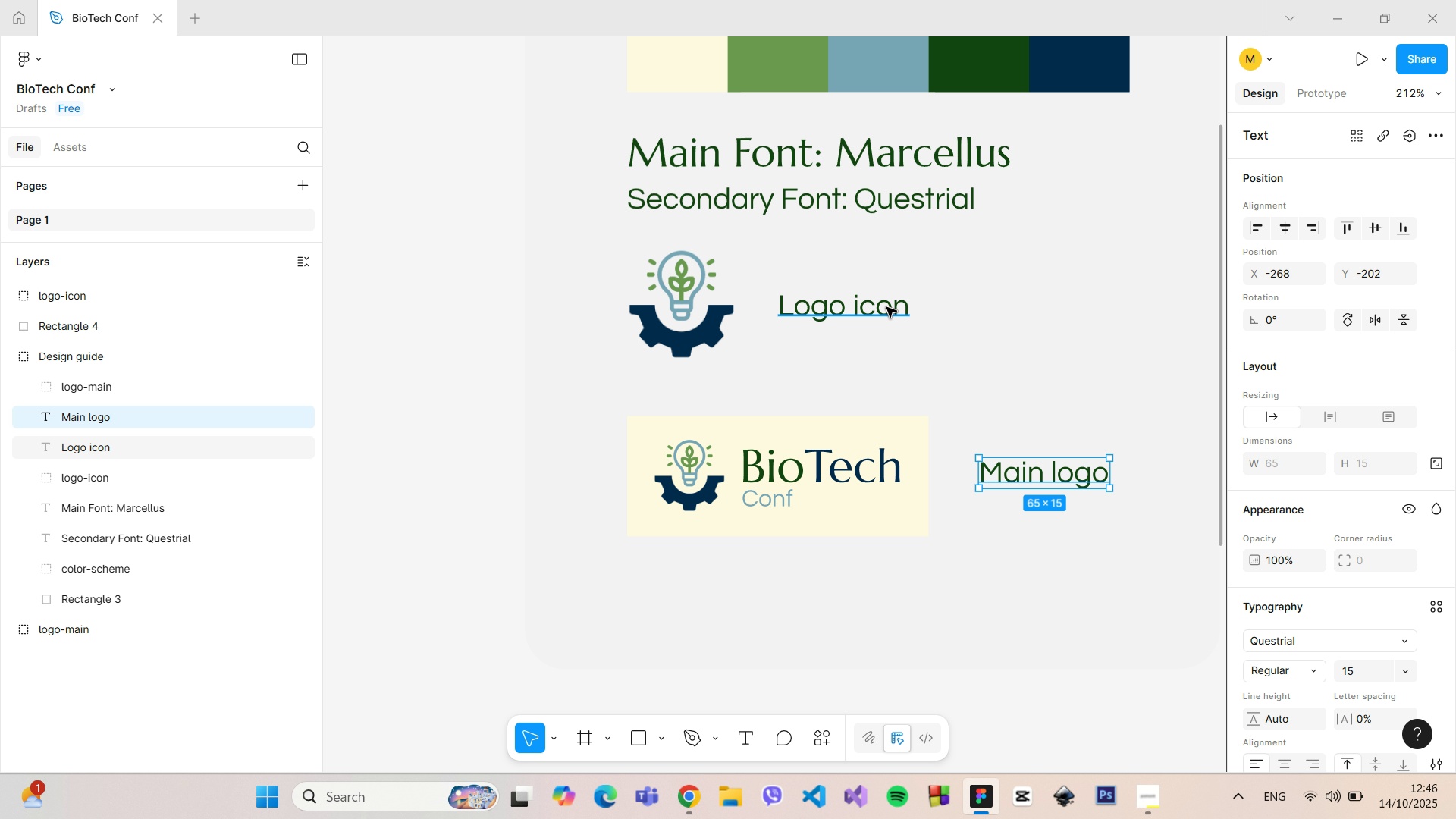 
left_click([886, 307])
 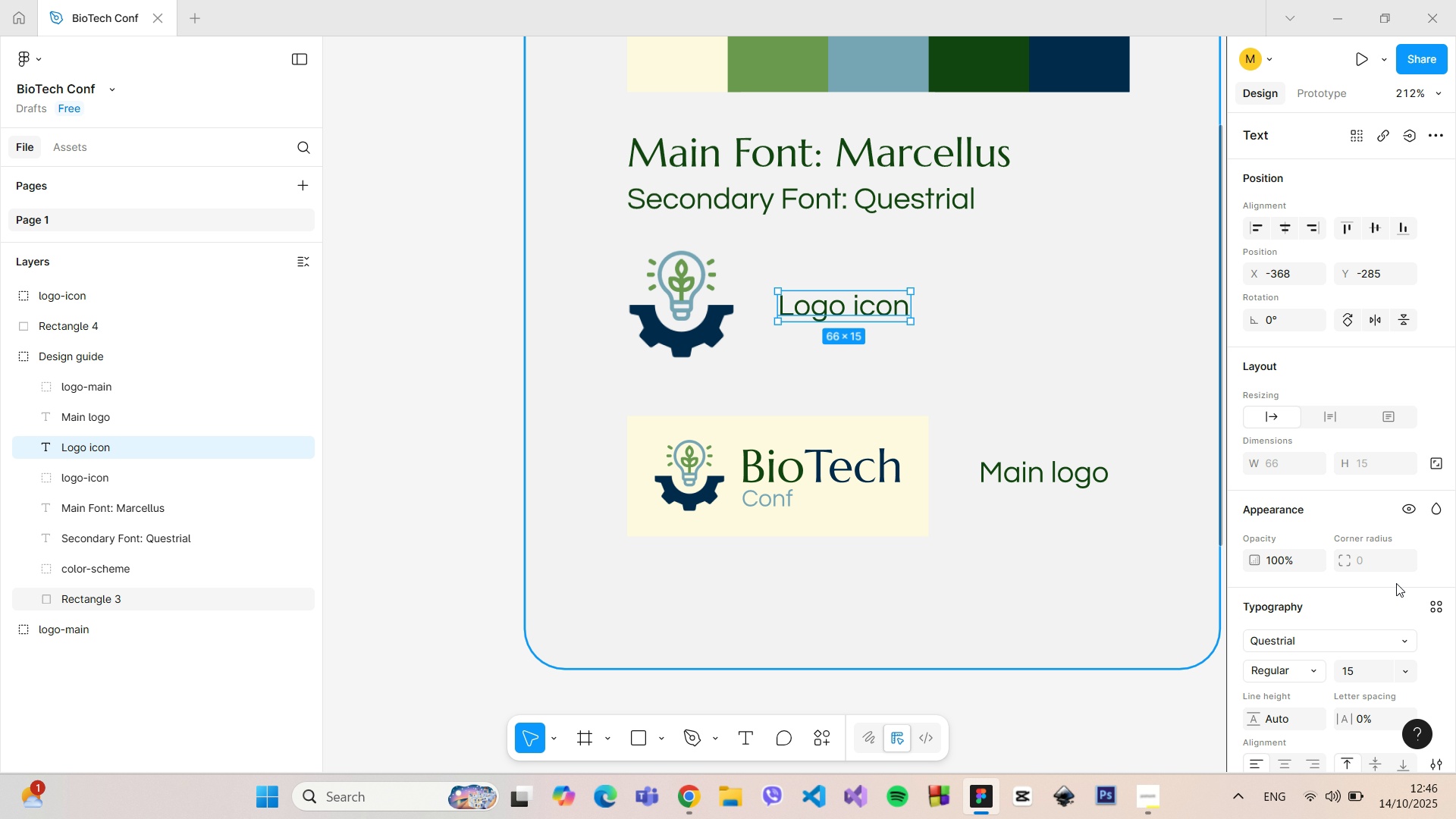 
scroll: coordinate [1389, 593], scroll_direction: down, amount: 5.0
 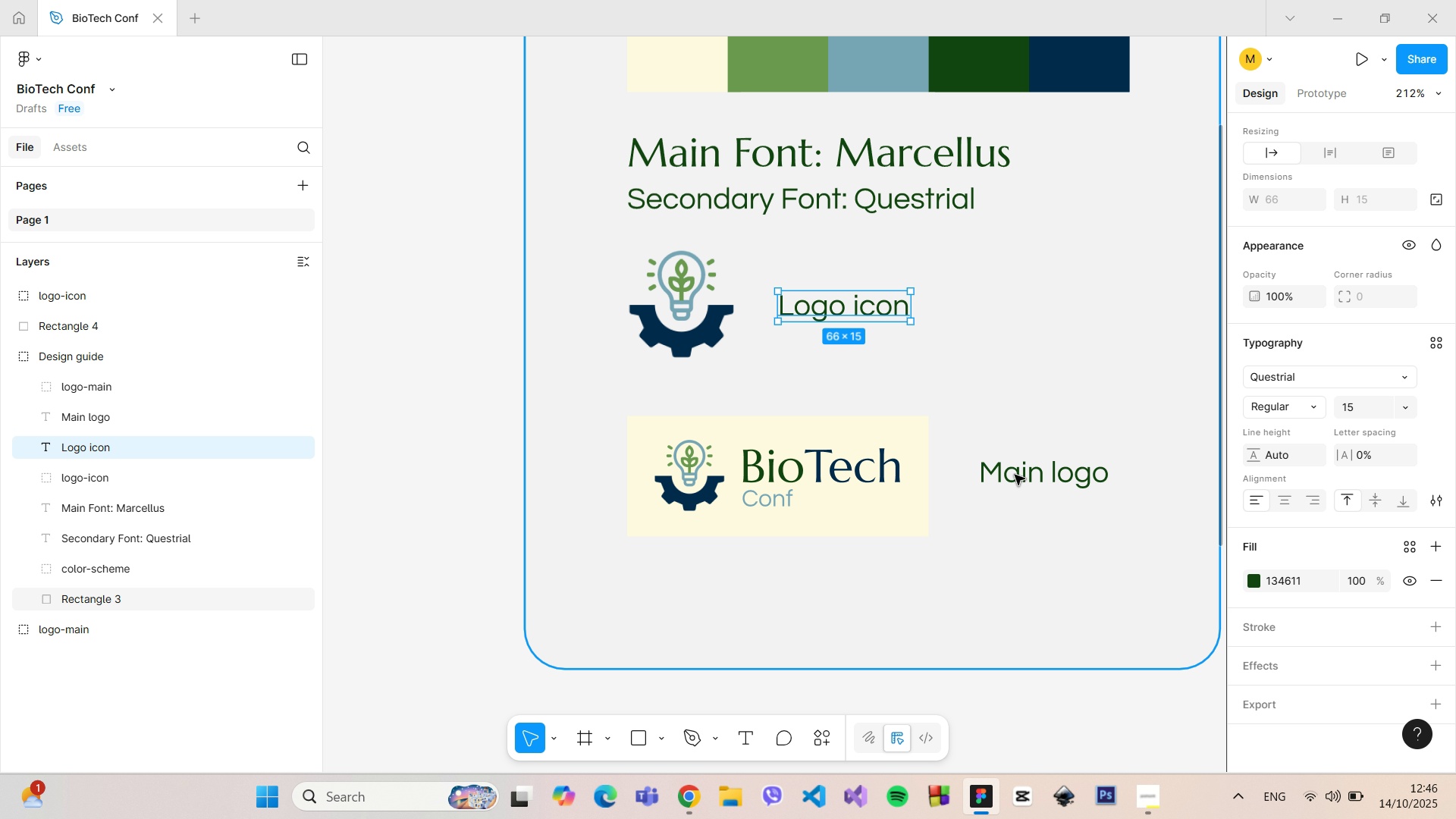 
left_click([1023, 480])
 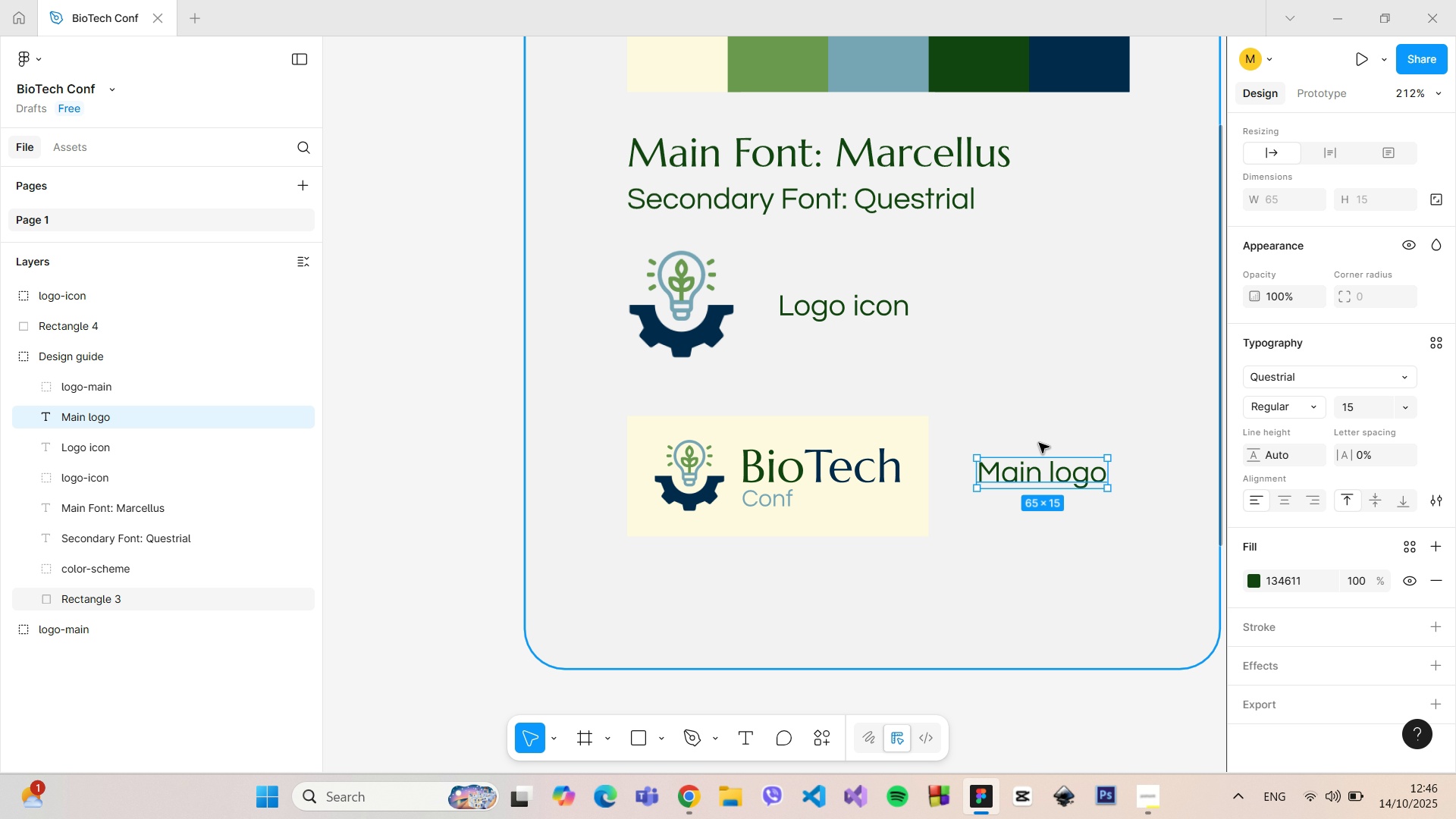 
hold_key(key=AltLeft, duration=0.56)
 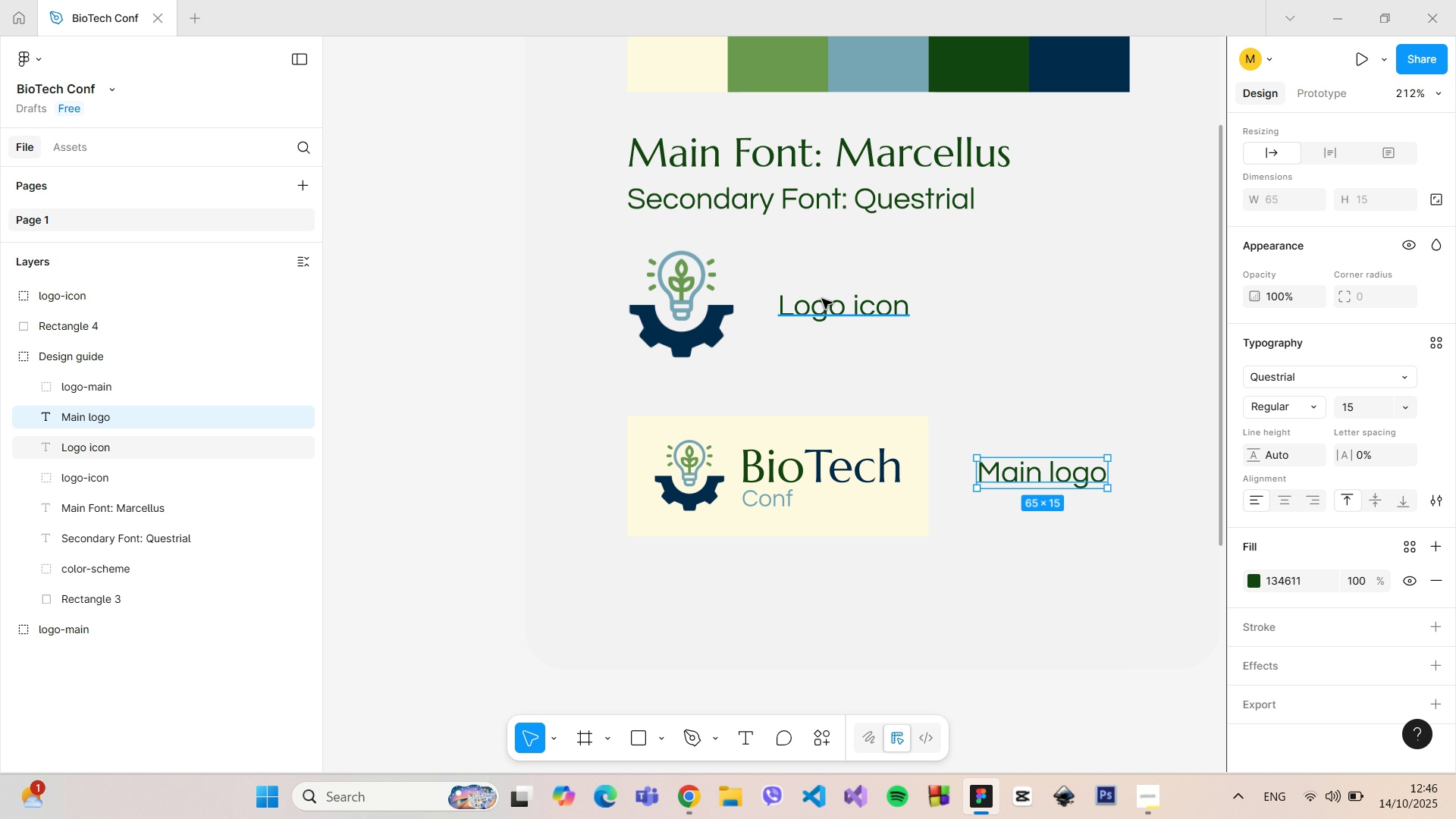 
left_click([822, 299])
 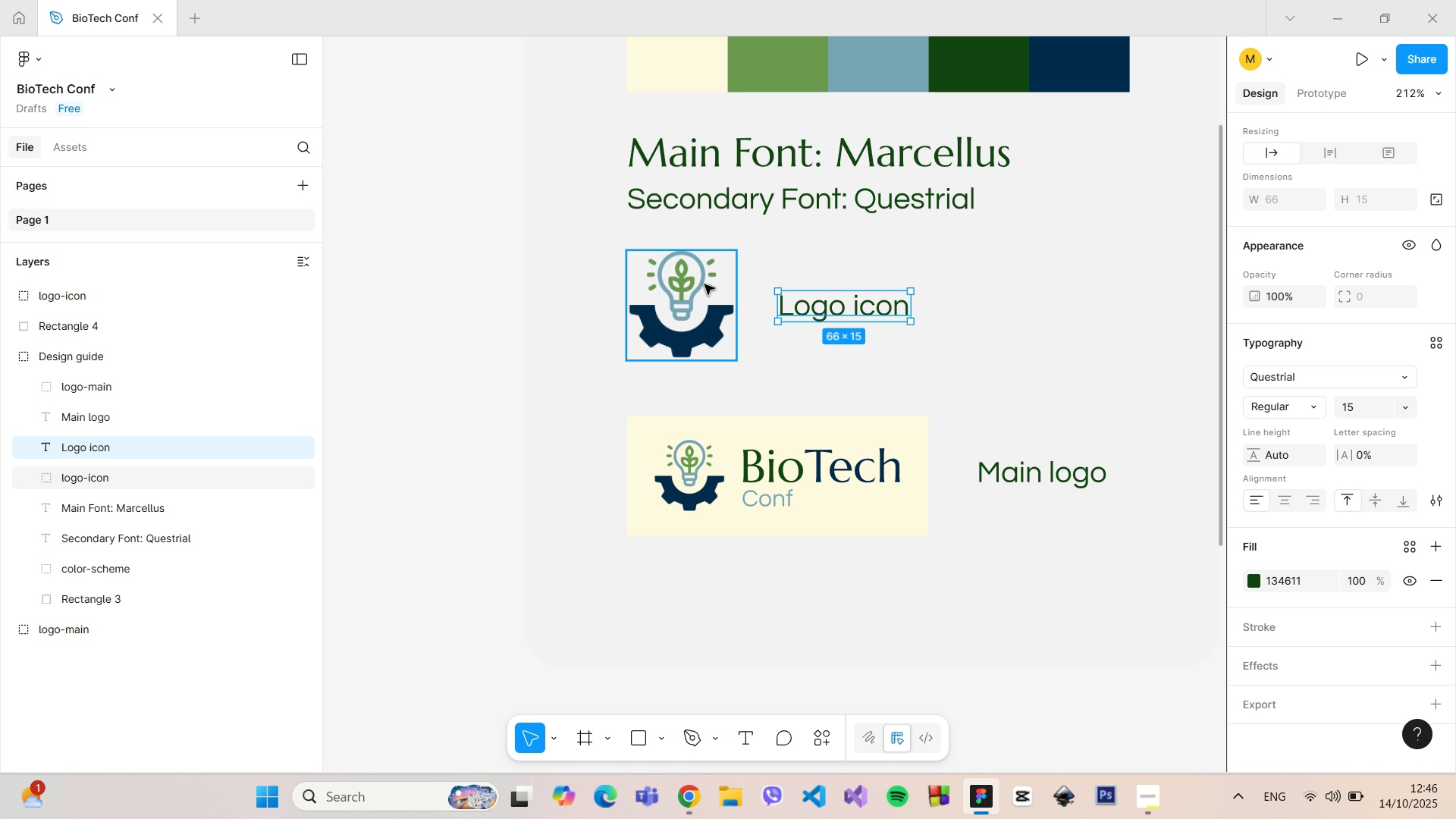 
hold_key(key=AltLeft, duration=0.58)
 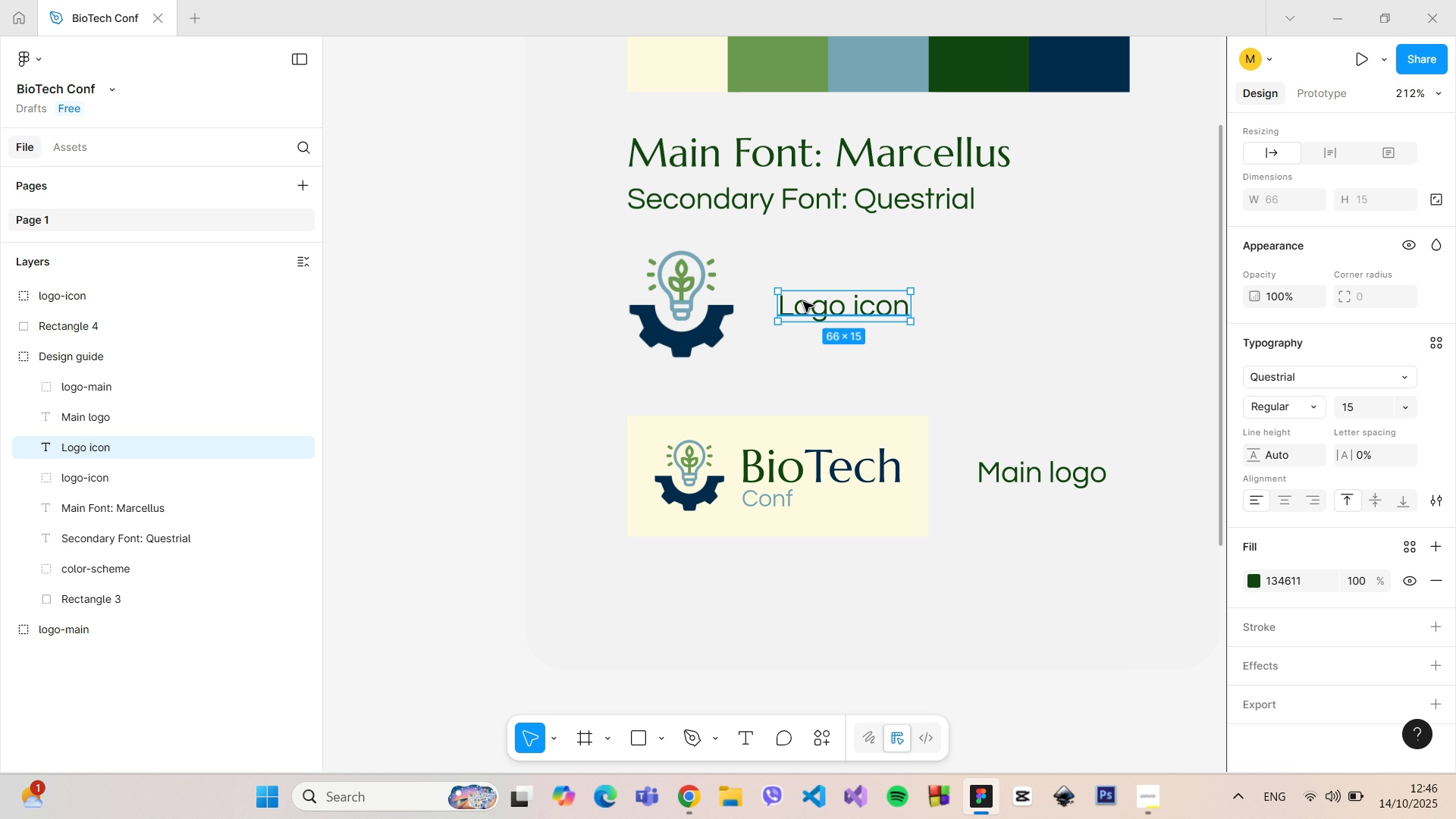 
left_click_drag(start_coordinate=[803, 302], to_coordinate=[810, 303])
 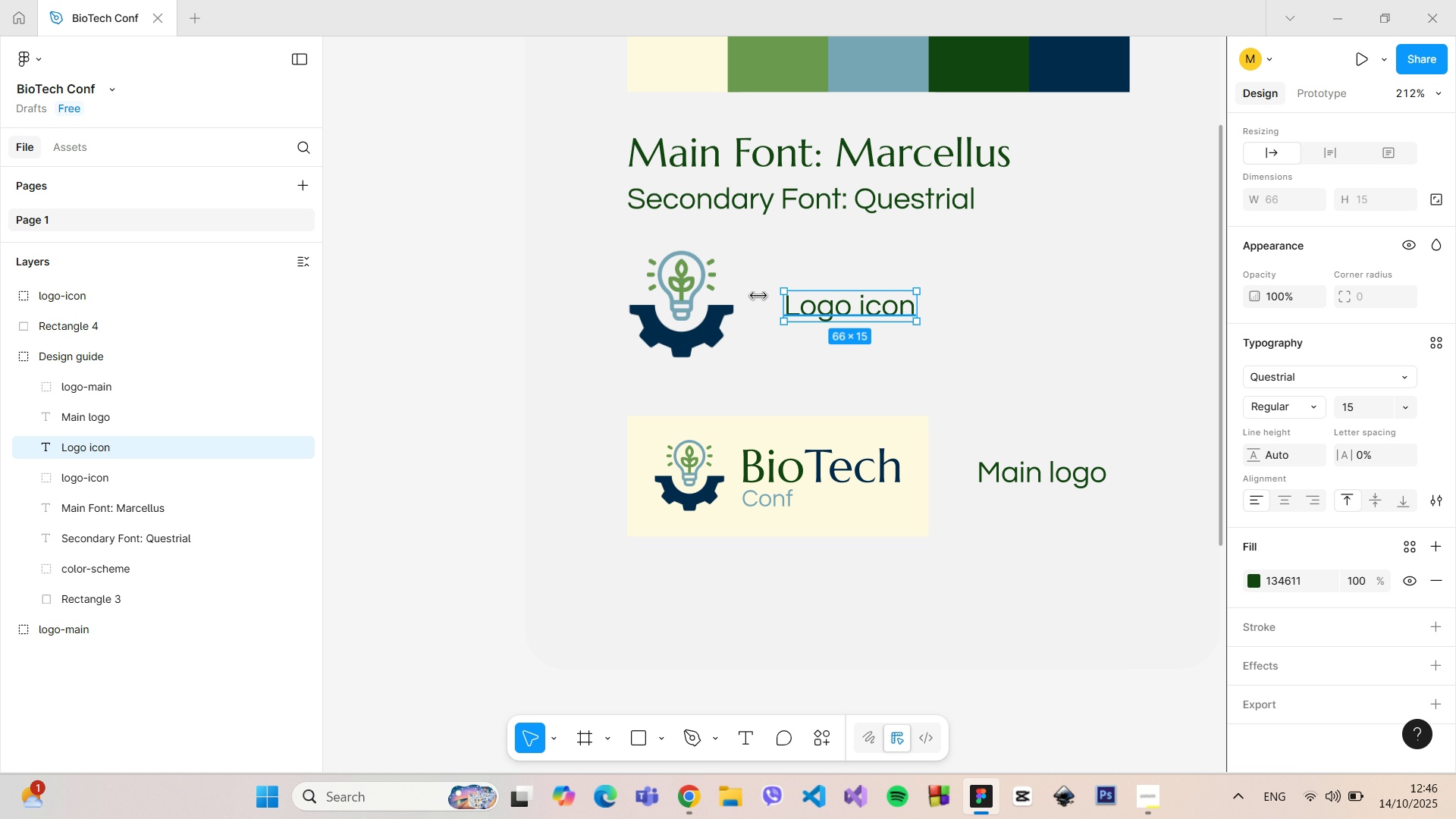 
hold_key(key=AltLeft, duration=1.4)
 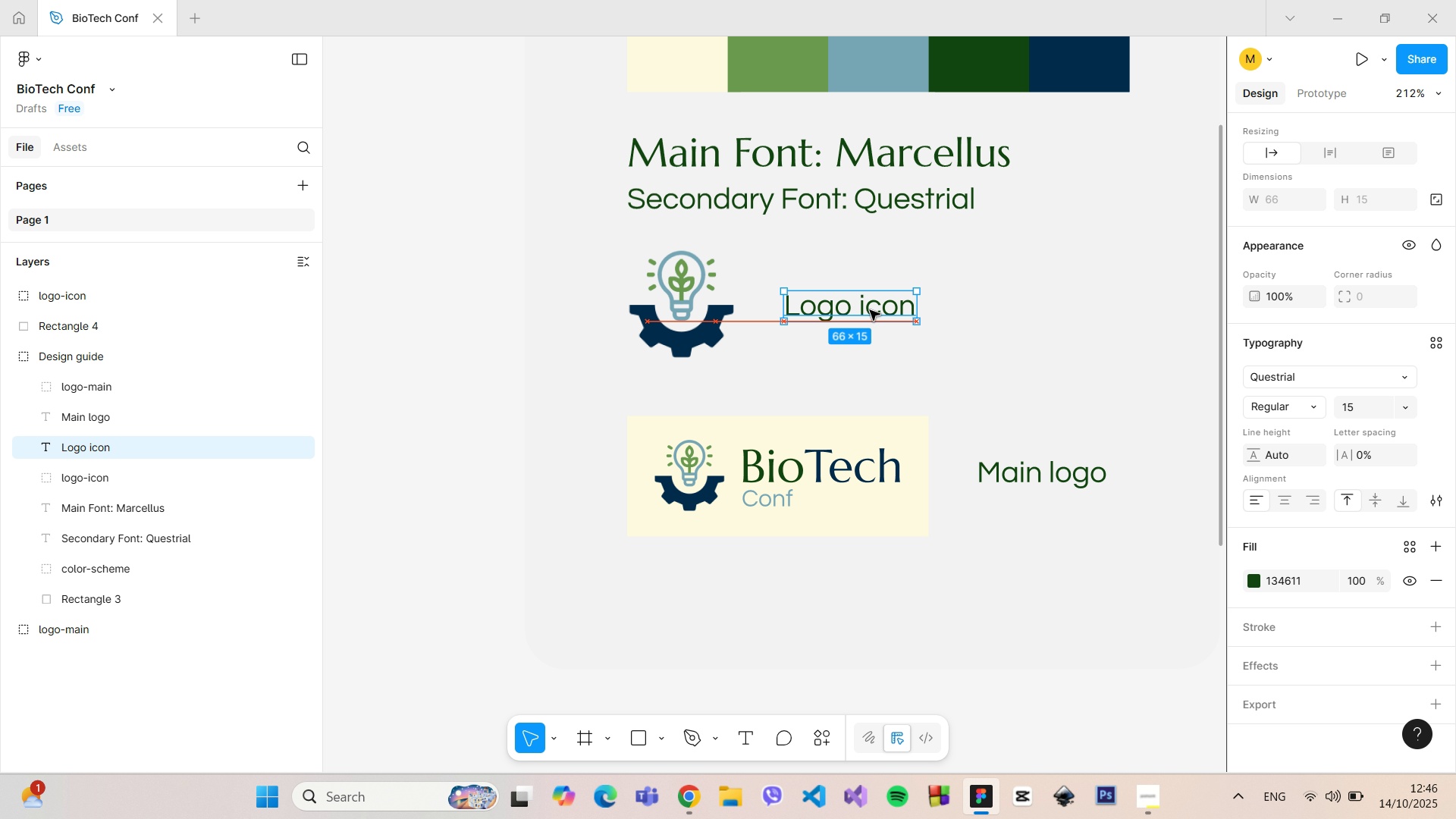 
left_click([1018, 468])
 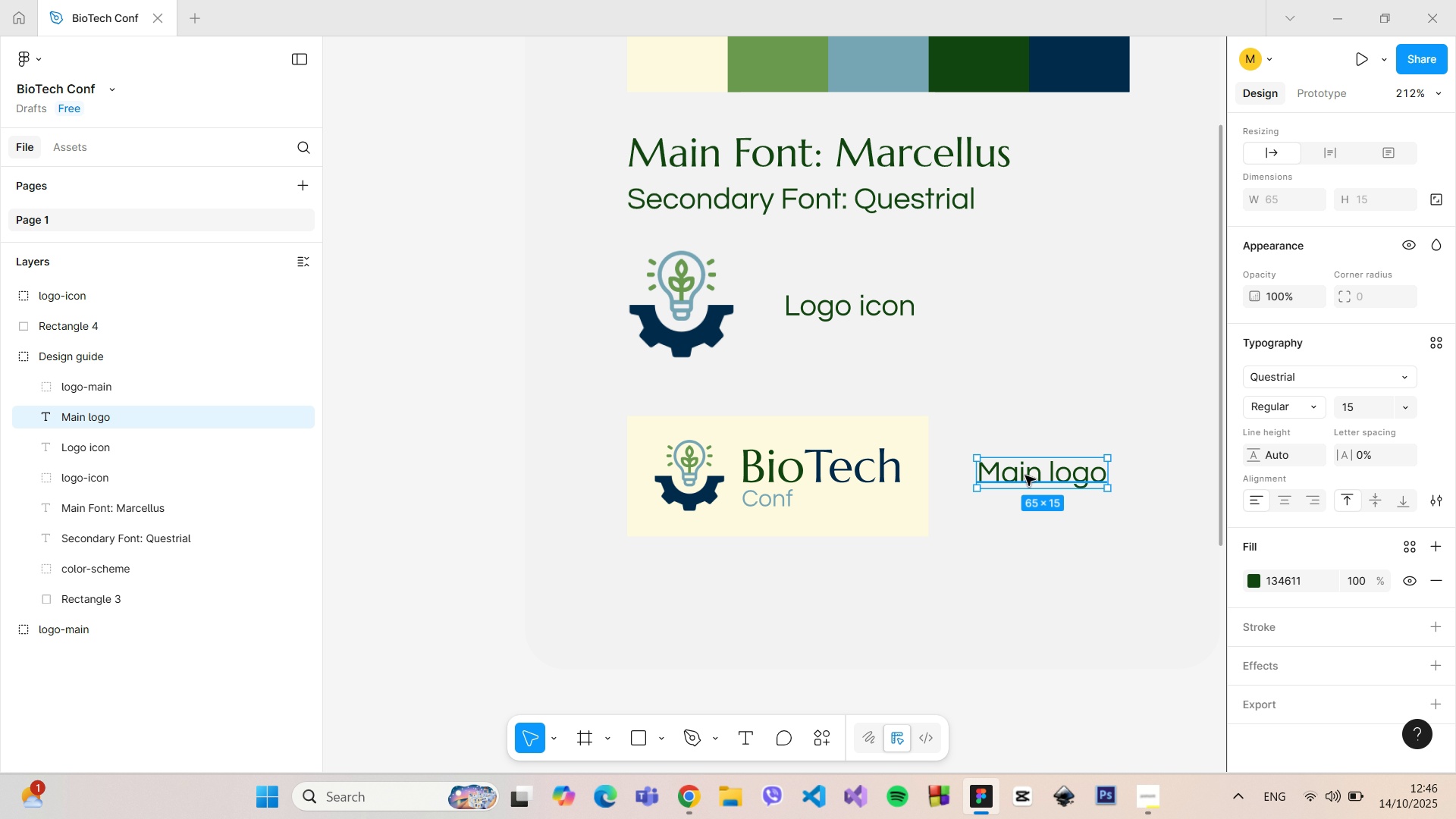 
left_click_drag(start_coordinate=[1025, 475], to_coordinate=[1026, 471])
 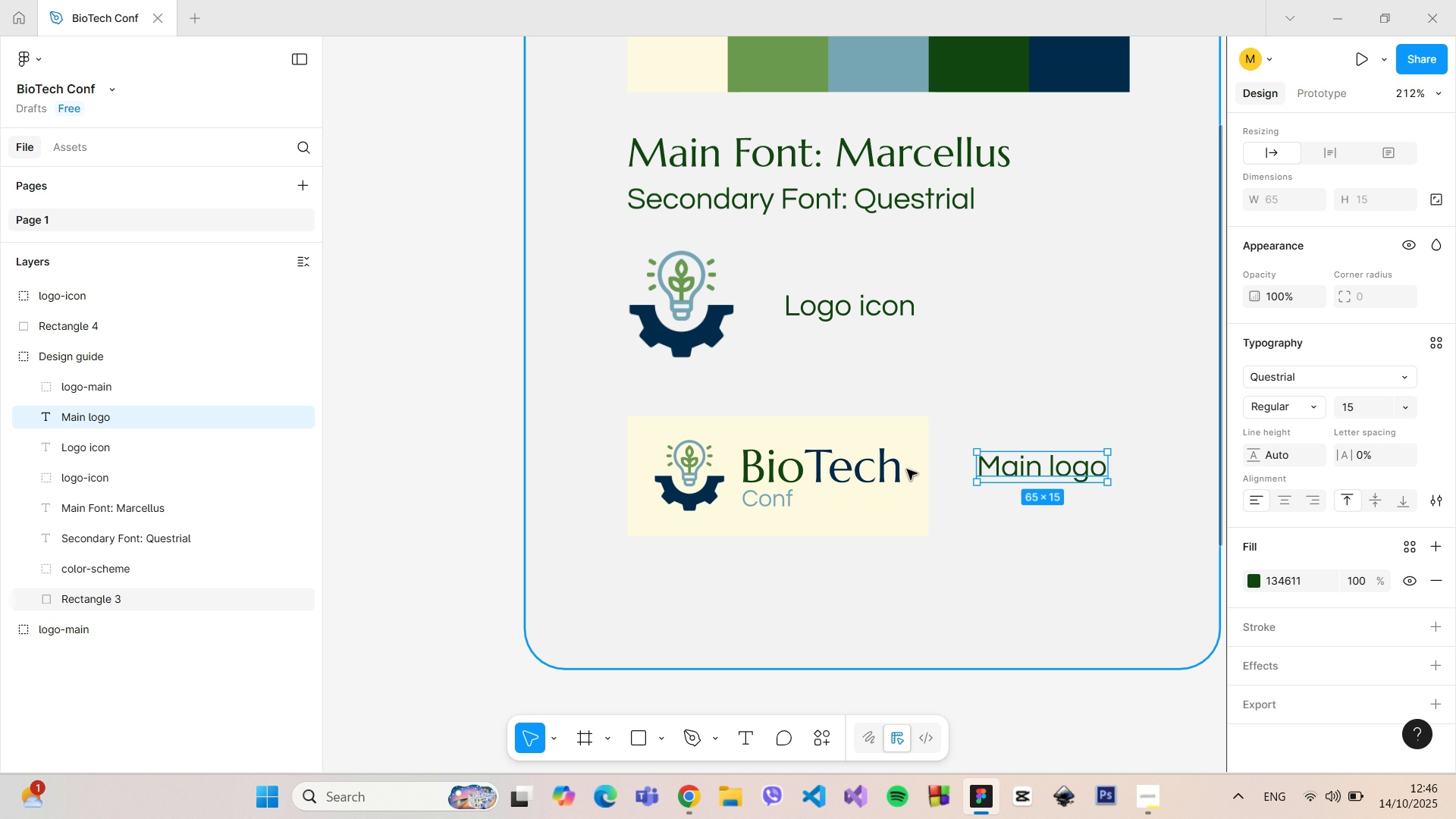 
hold_key(key=AltLeft, duration=0.33)
 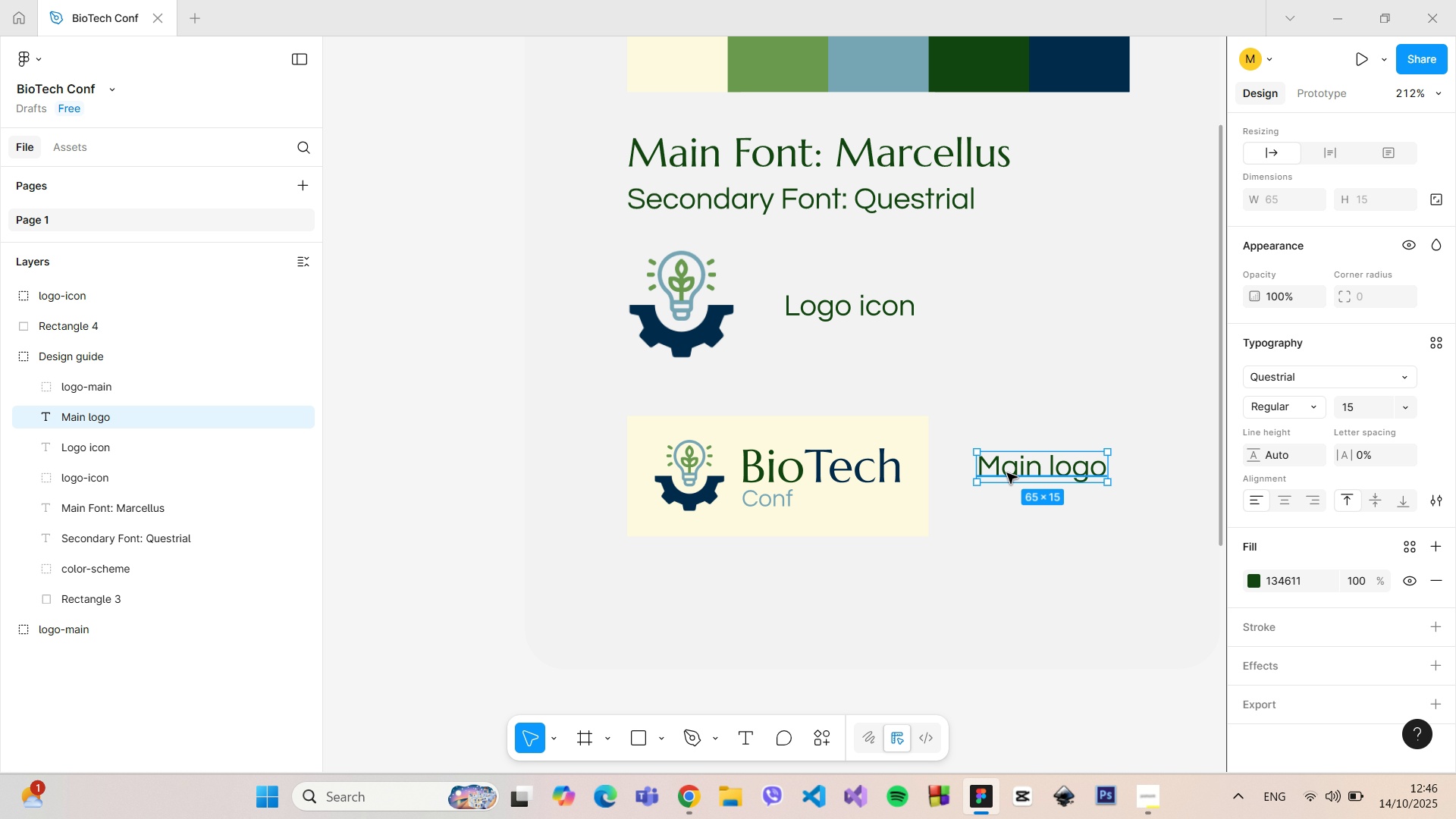 
hold_key(key=AltLeft, duration=1.42)
 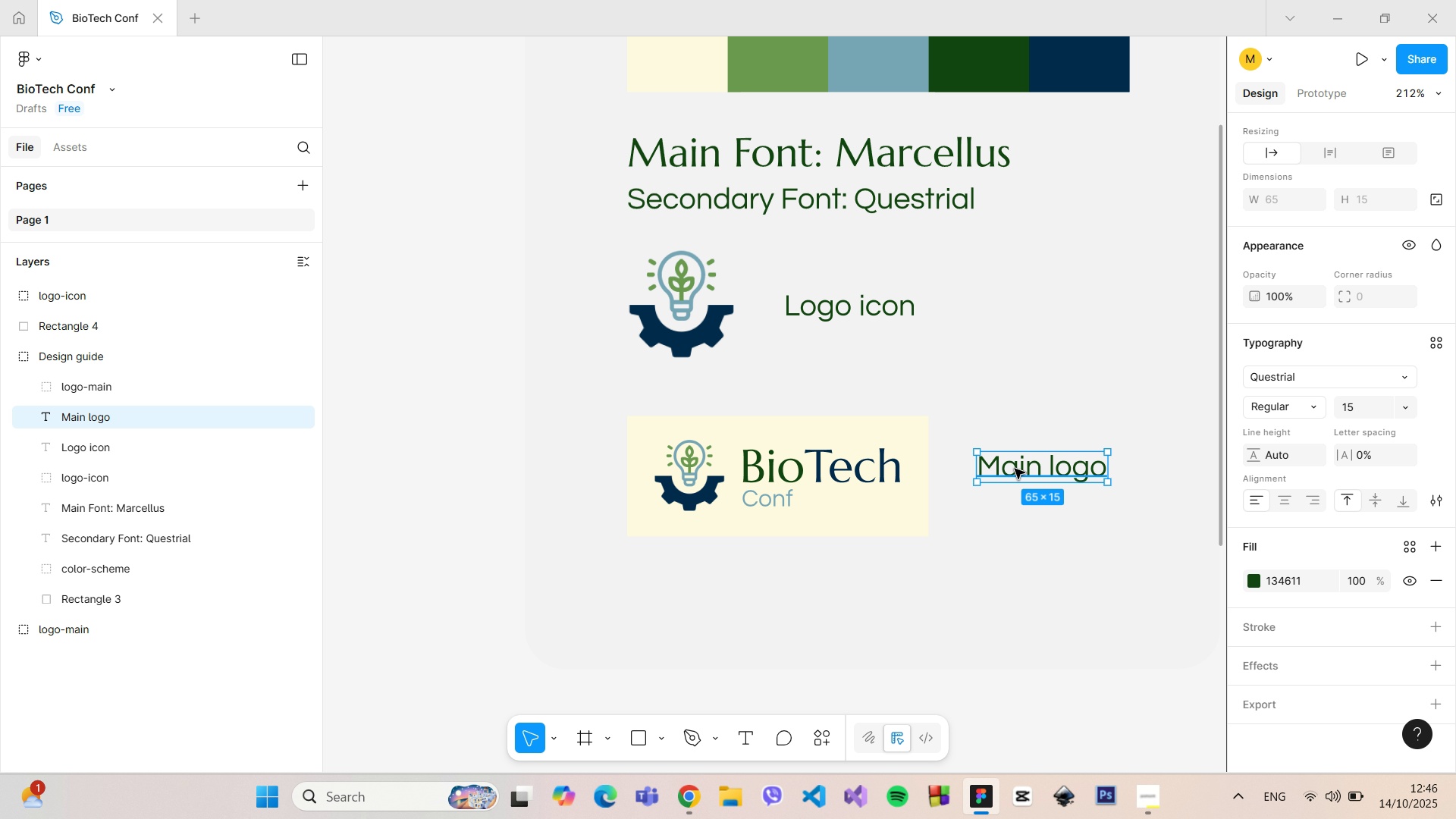 
left_click_drag(start_coordinate=[1015, 469], to_coordinate=[1015, 476])
 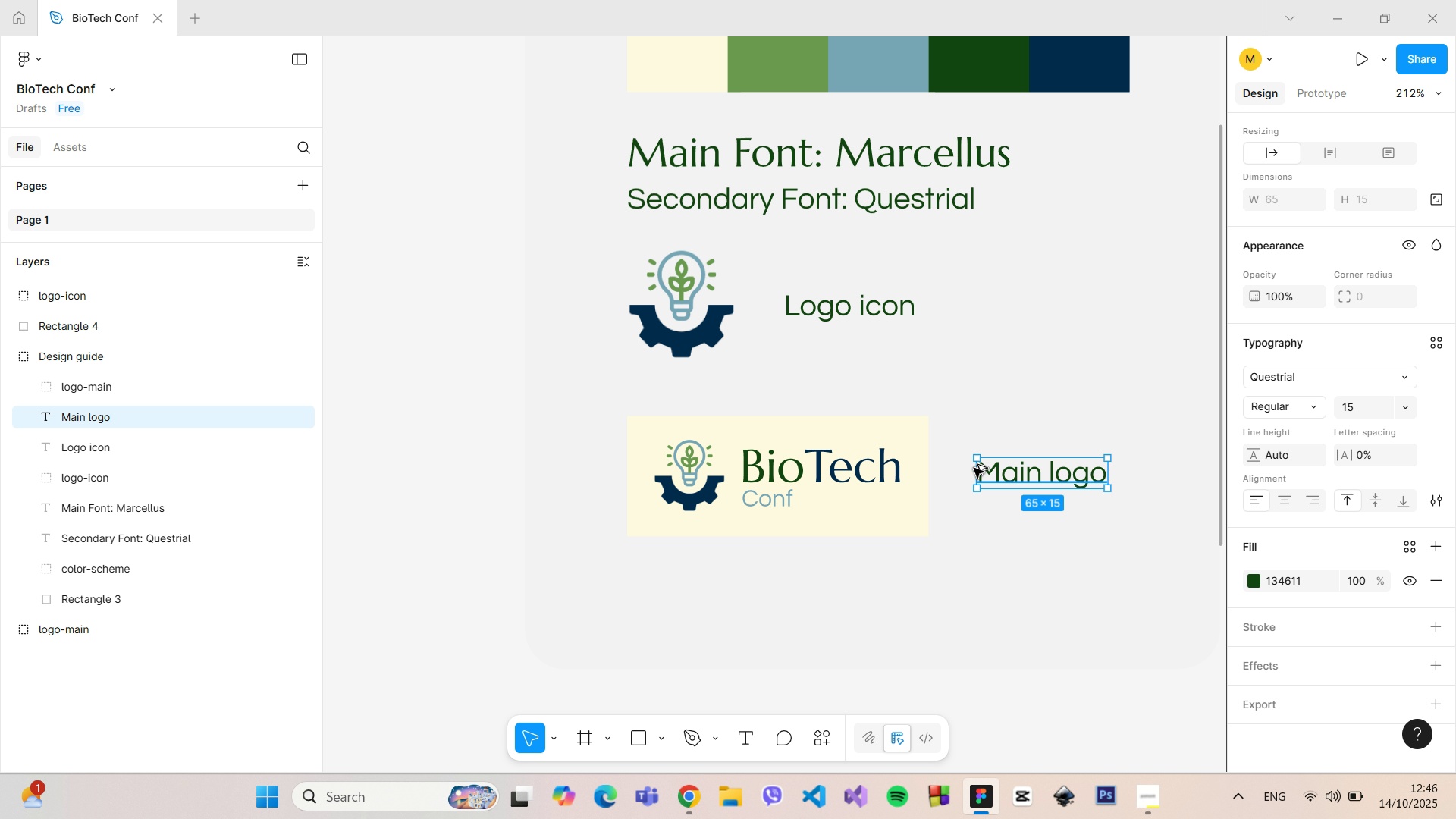 
hold_key(key=AltLeft, duration=1.31)
 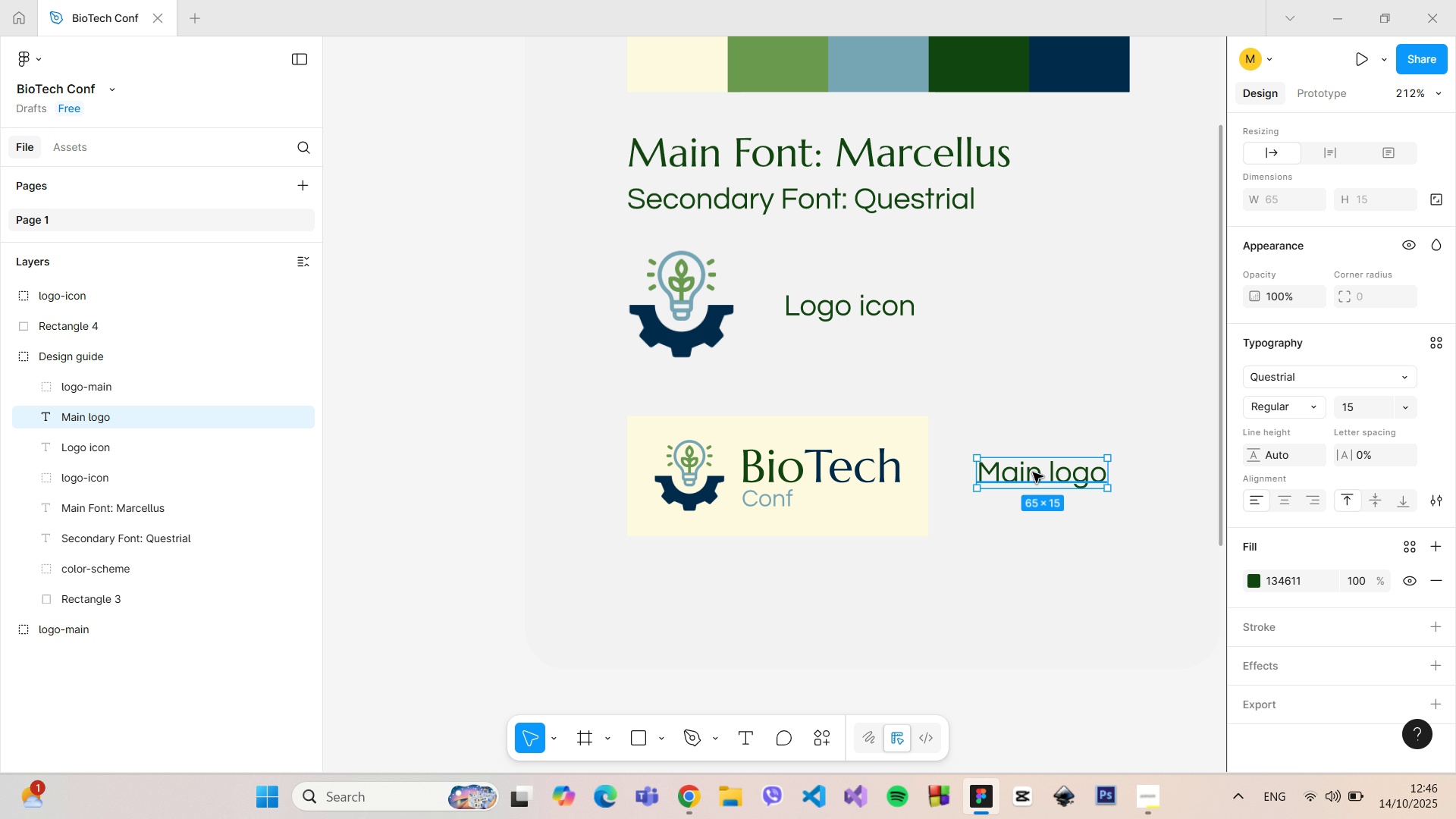 
left_click_drag(start_coordinate=[1033, 472], to_coordinate=[1033, 478])
 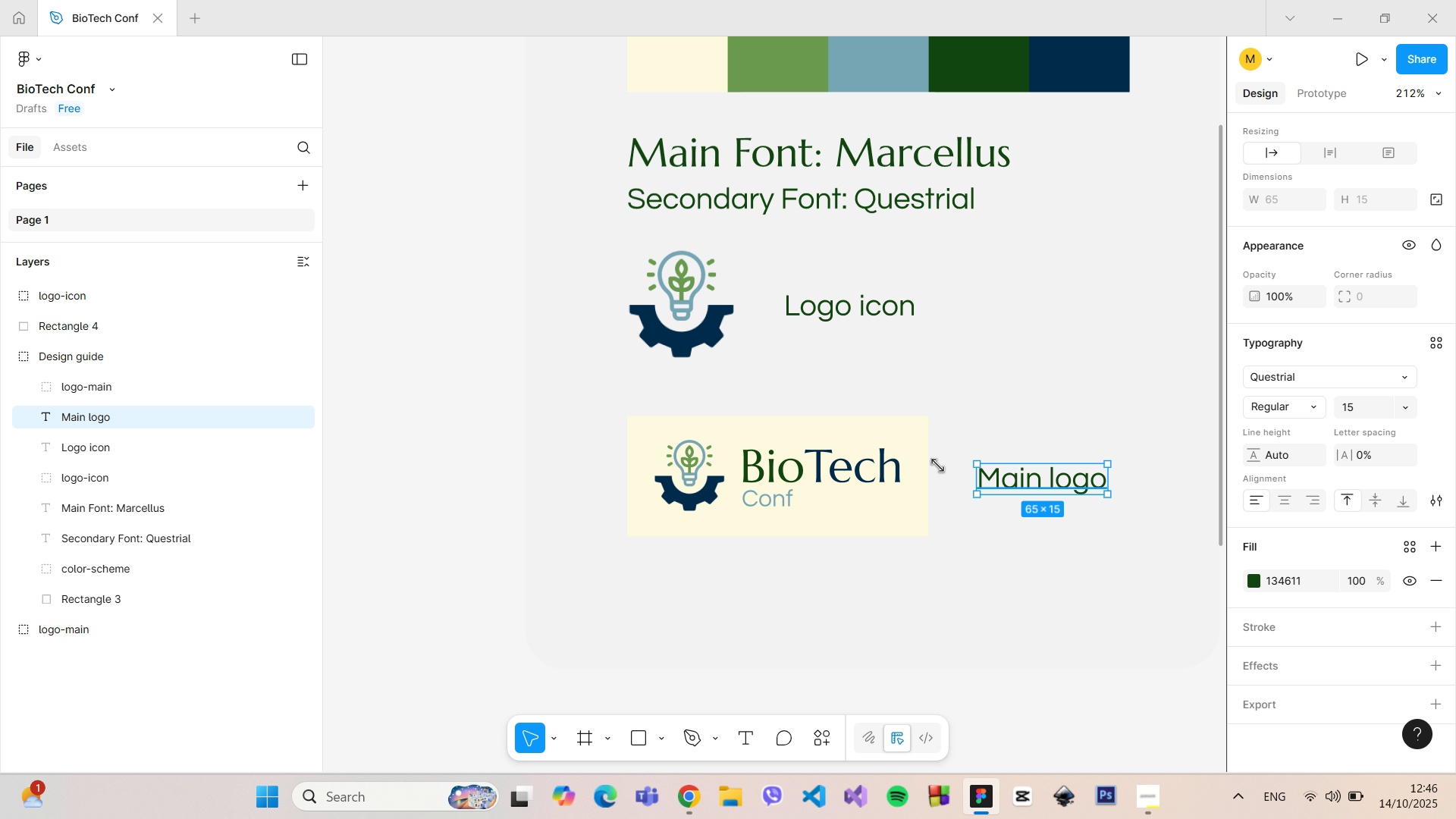 
hold_key(key=AltLeft, duration=1.08)
 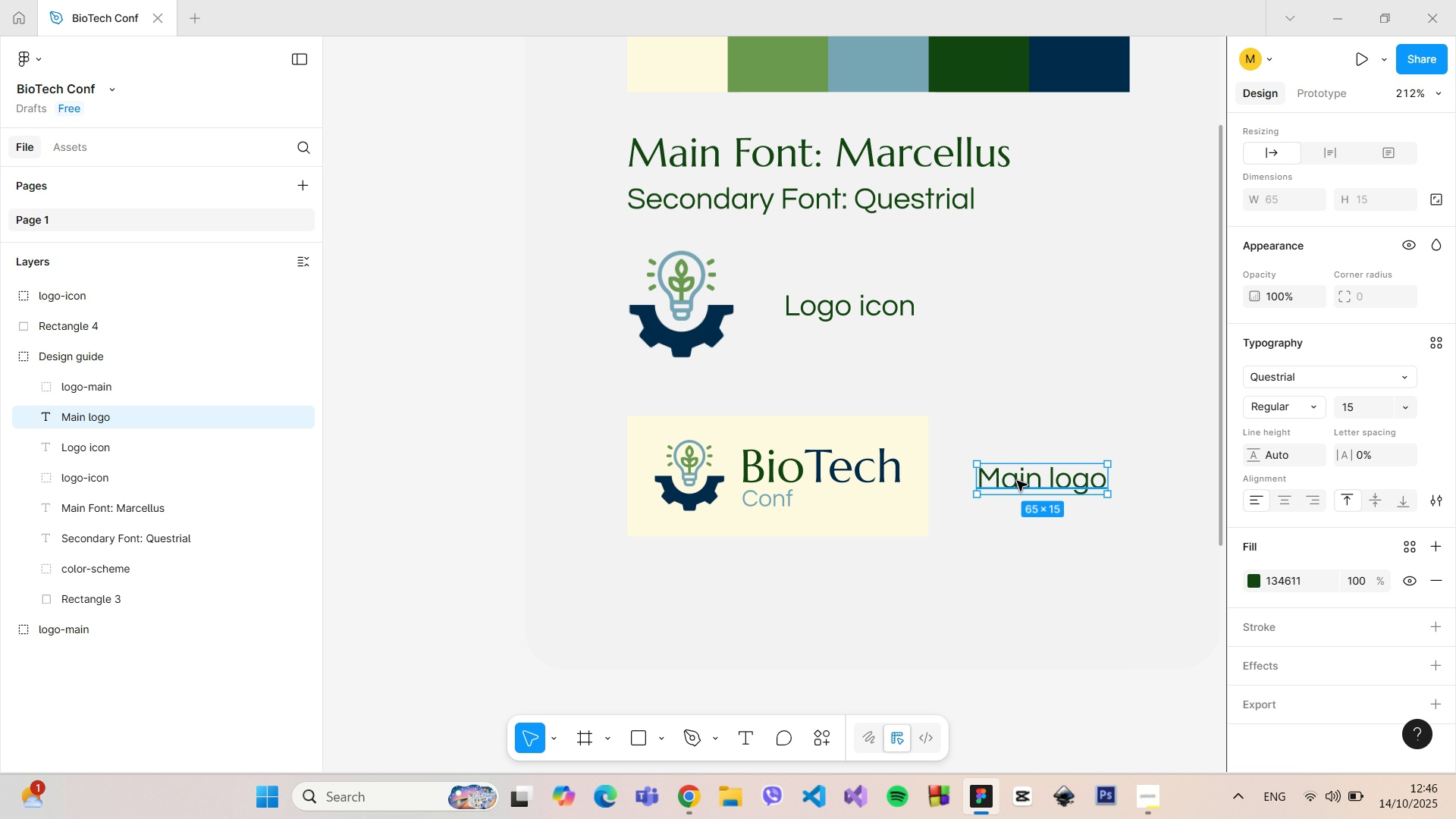 
left_click_drag(start_coordinate=[1017, 481], to_coordinate=[1017, 475])
 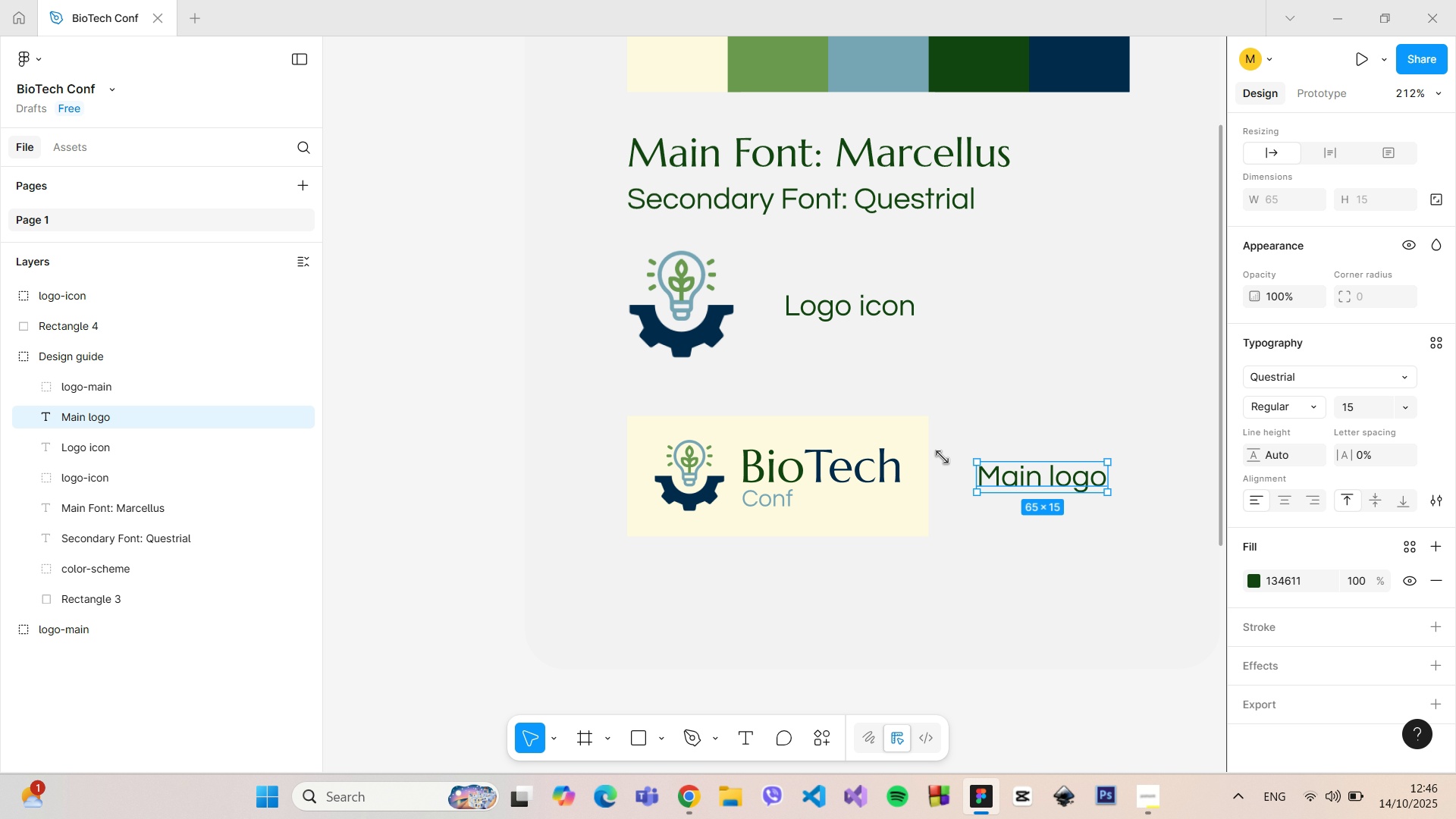 
hold_key(key=AltLeft, duration=0.82)
 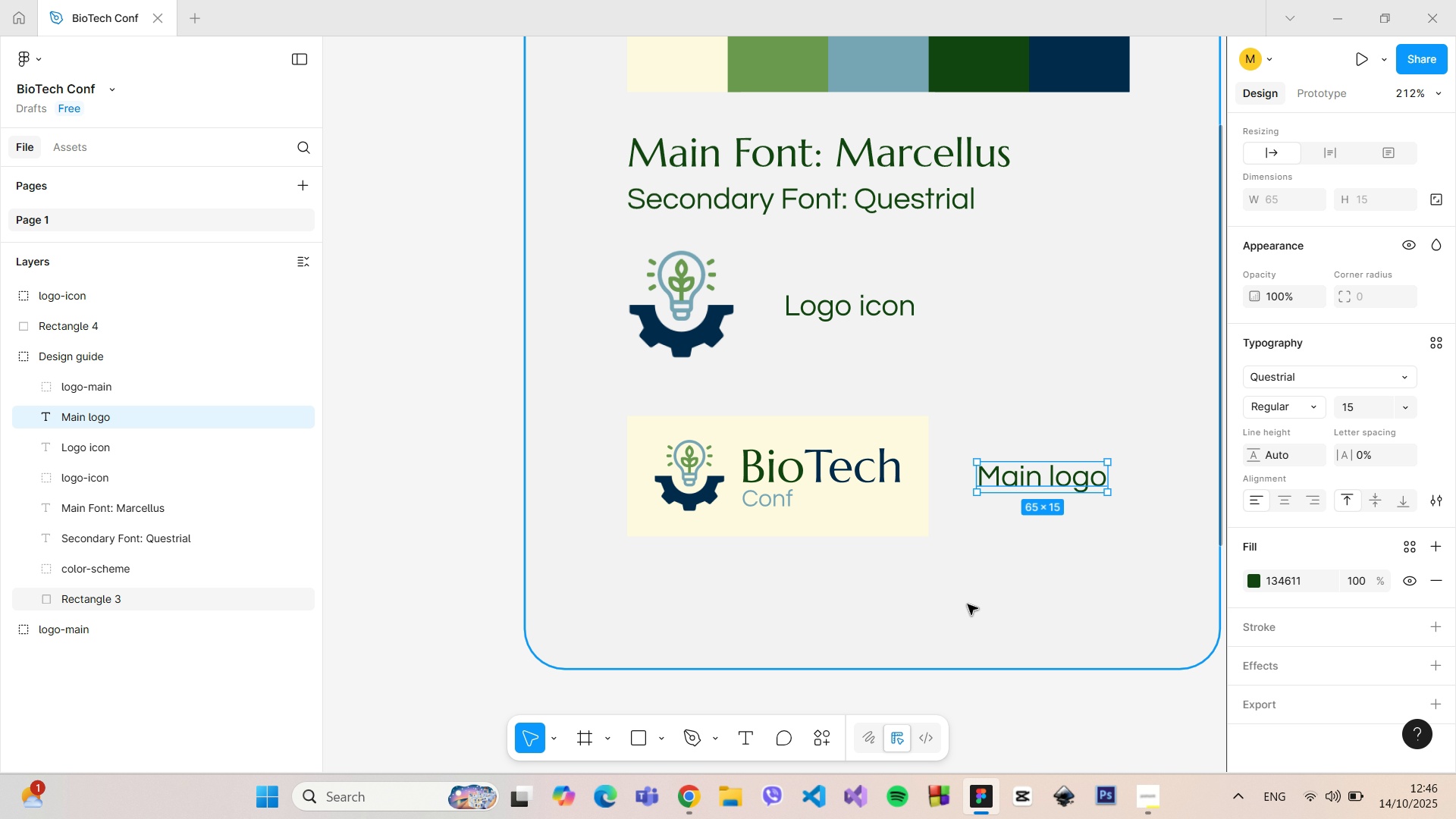 
left_click([968, 604])
 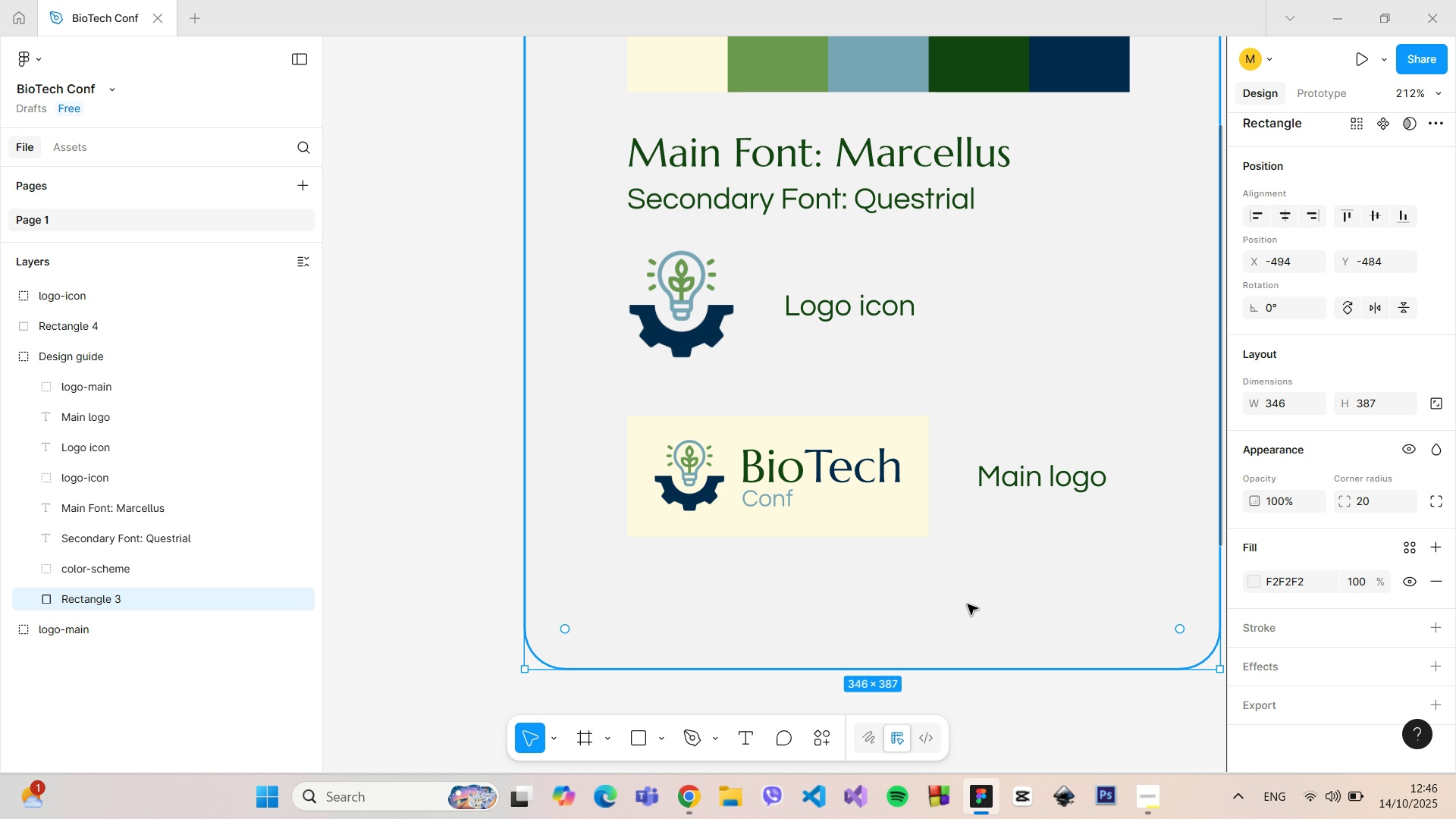 
scroll: coordinate [968, 604], scroll_direction: down, amount: 6.0
 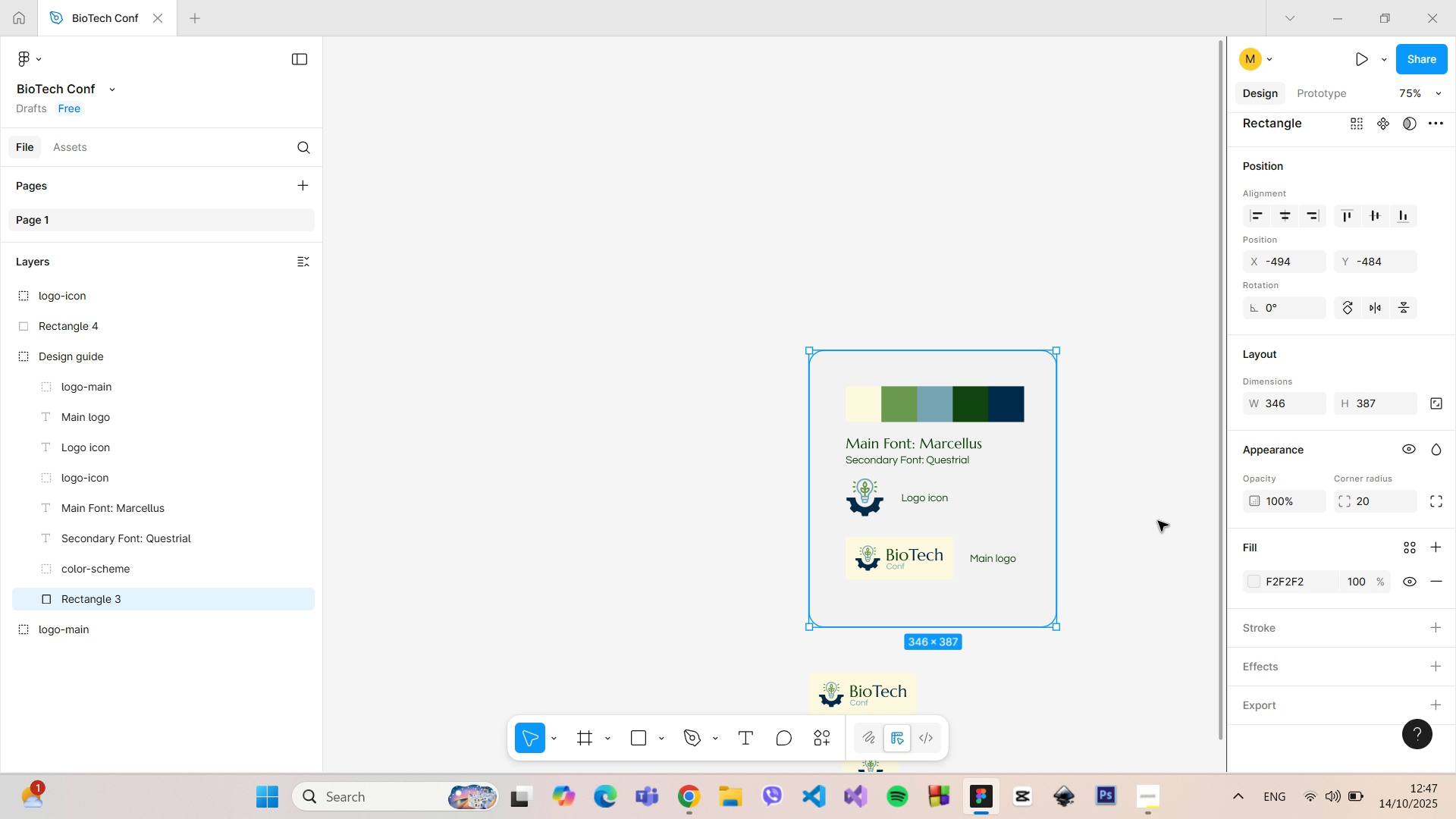 
left_click_drag(start_coordinate=[1220, 448], to_coordinate=[1210, 633])
 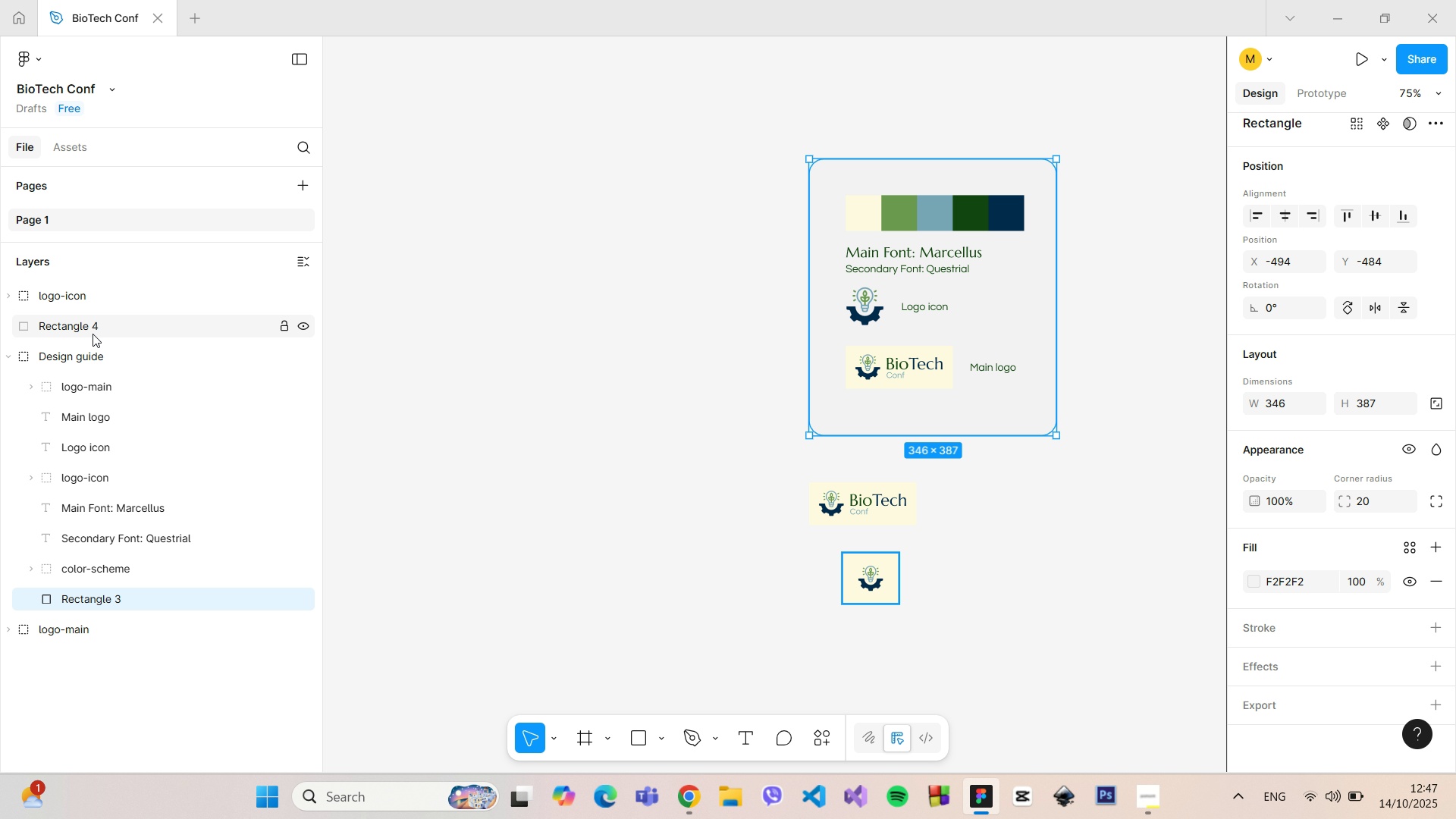 
left_click([83, 350])
 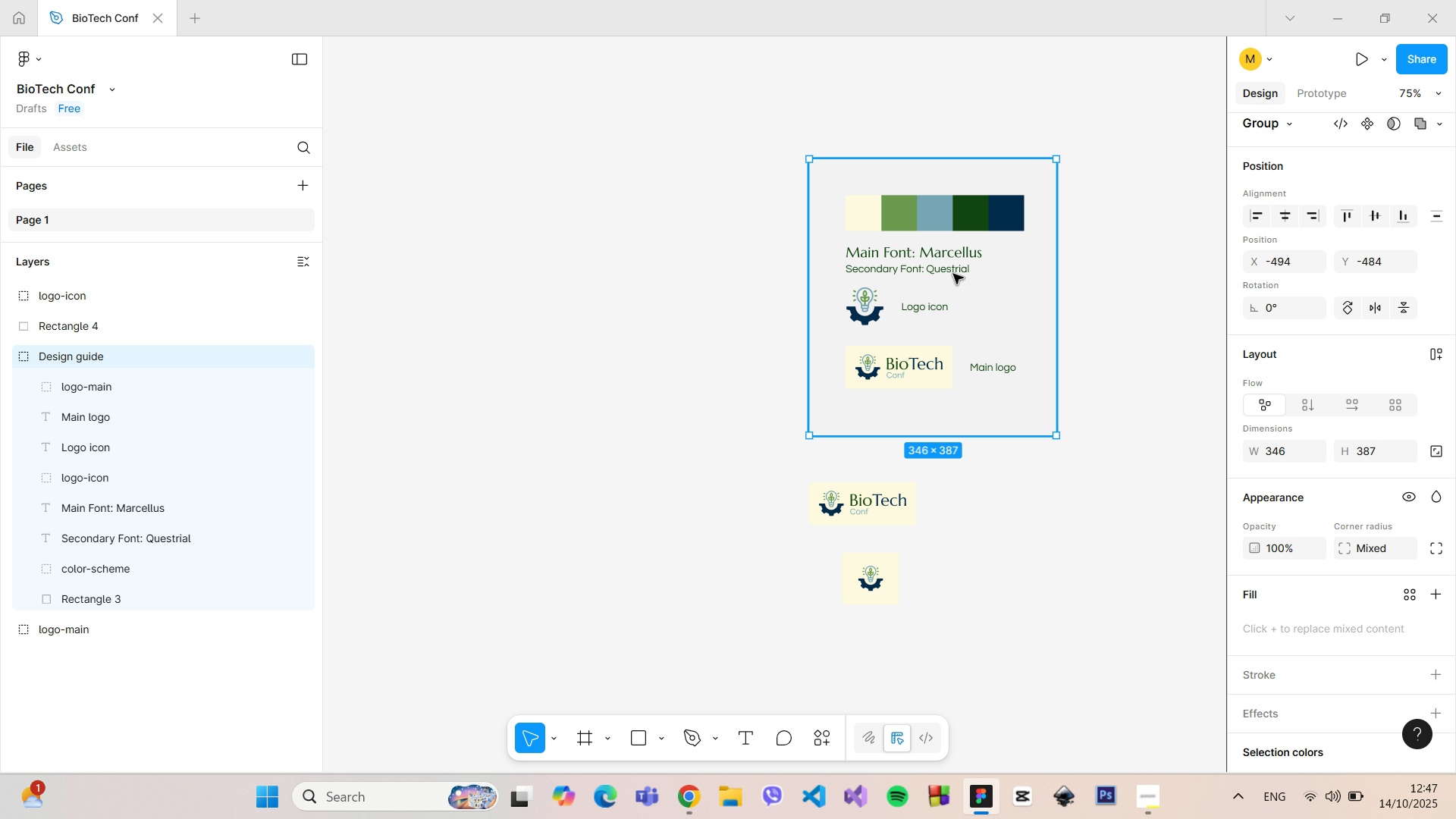 
left_click_drag(start_coordinate=[953, 274], to_coordinate=[605, 353])
 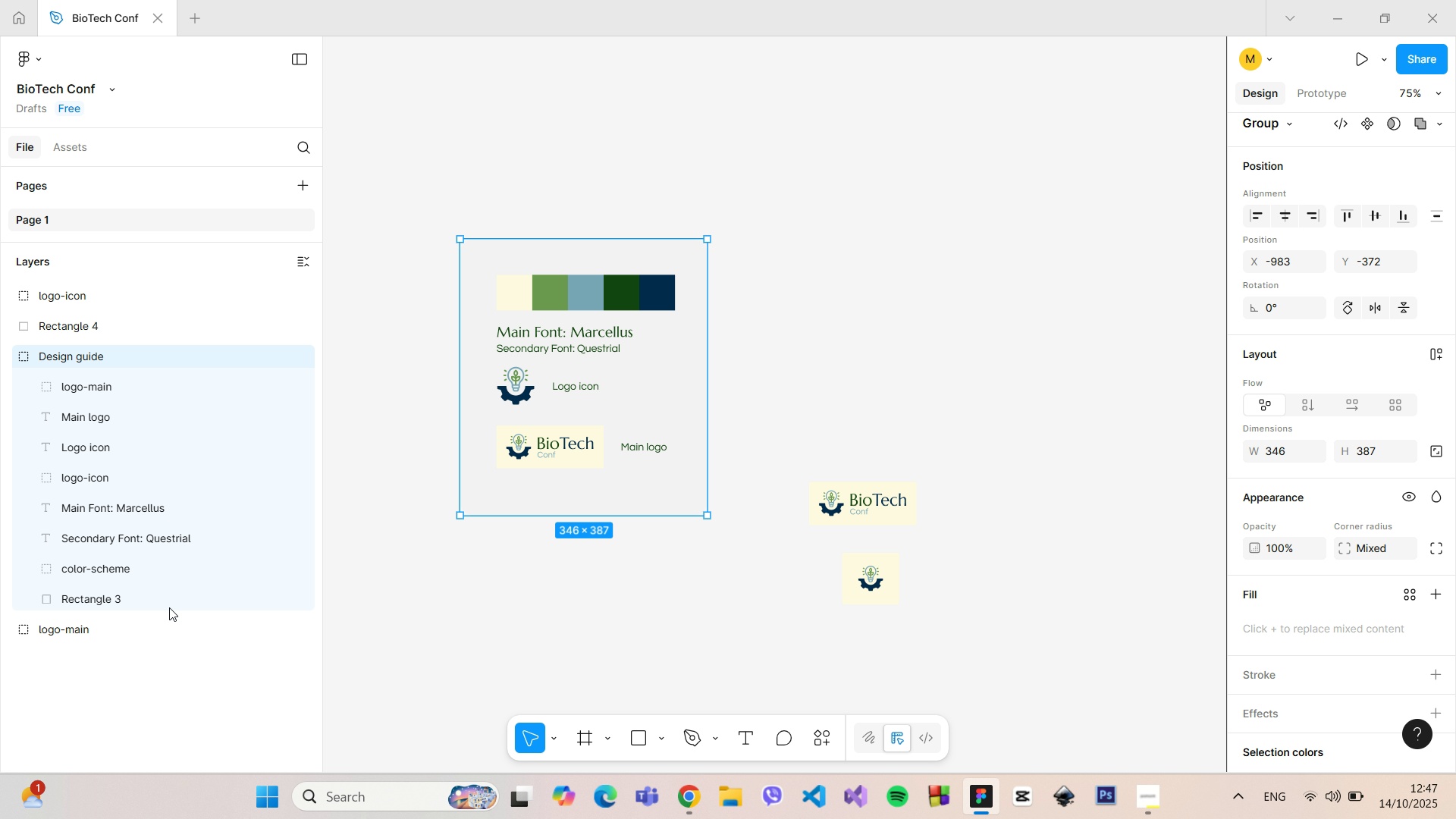 
left_click([165, 607])
 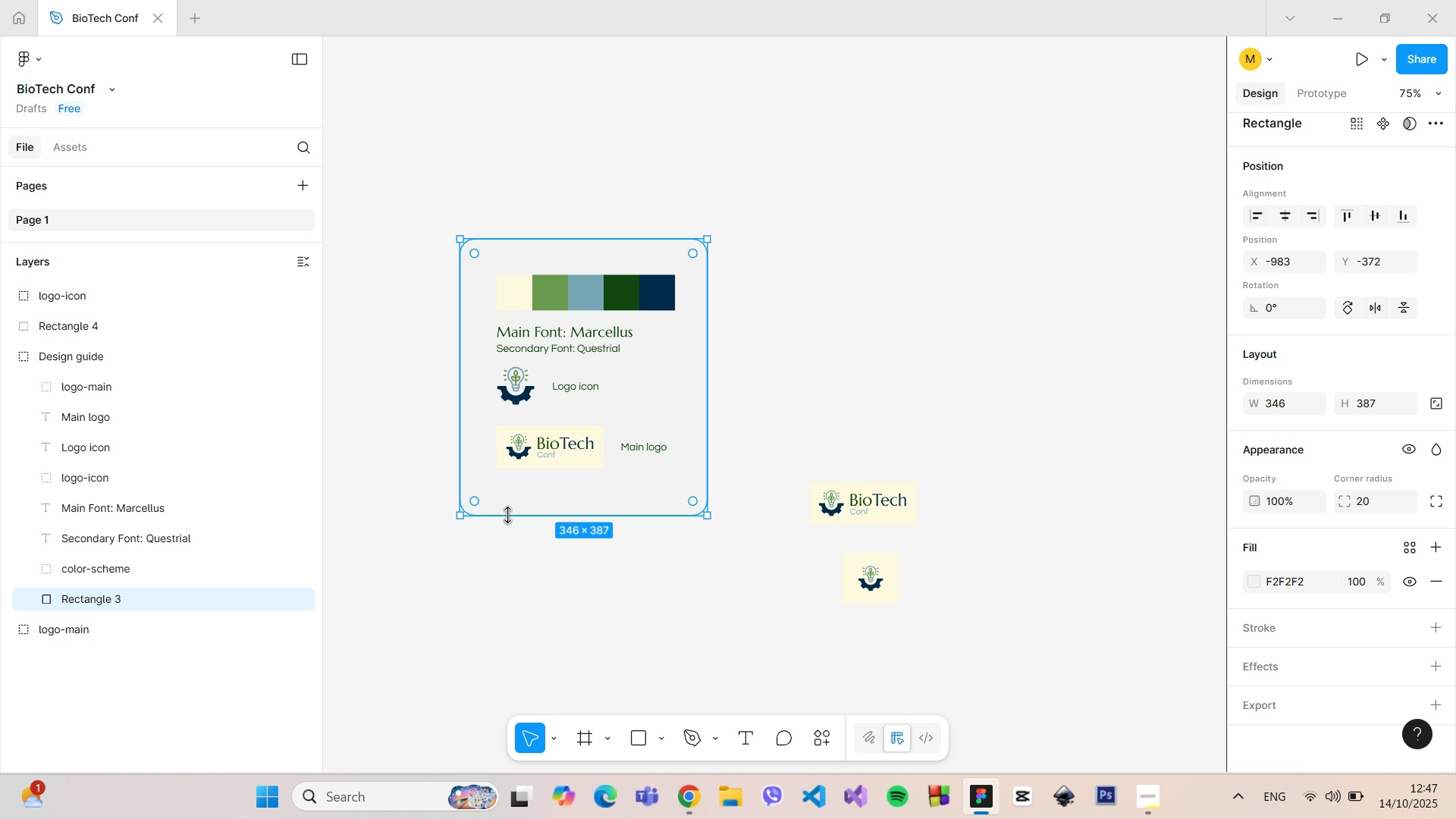 
hold_key(key=ControlLeft, duration=0.84)
left_click_drag(start_coordinate=[507, 515], to_coordinate=[507, 550])
 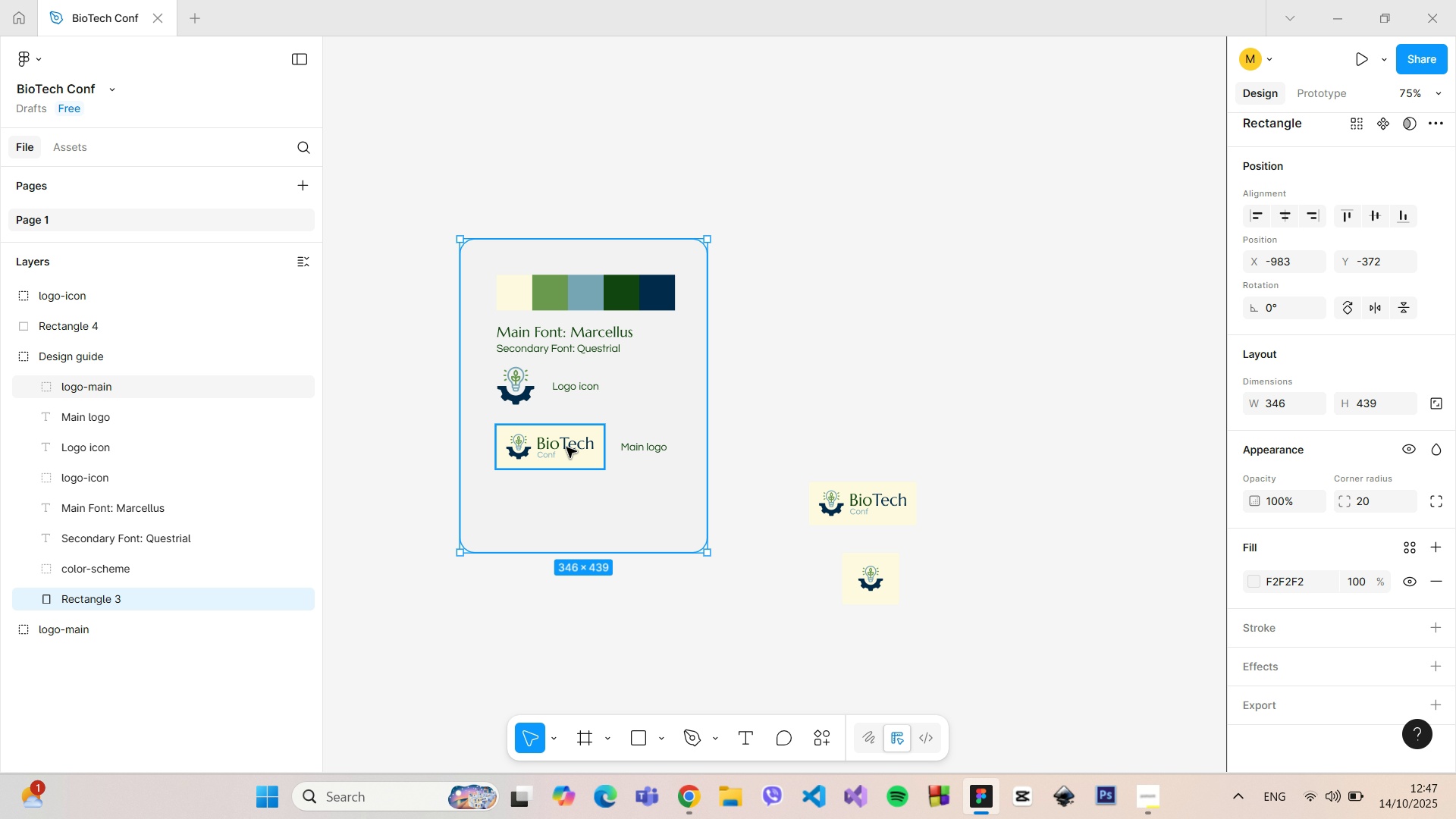 
left_click([566, 447])
 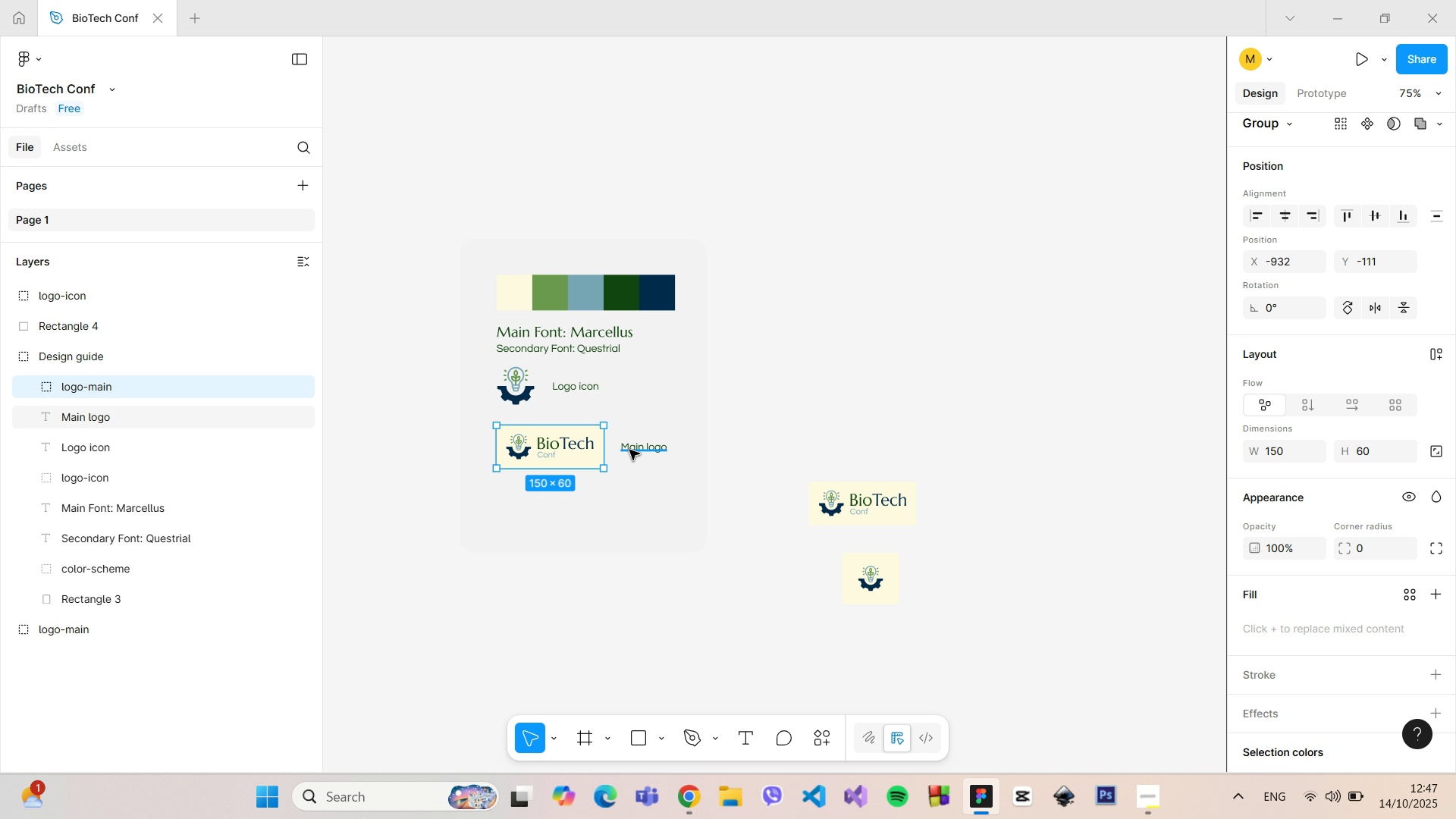 
hold_key(key=ShiftLeft, duration=1.51)
left_click([632, 450])
 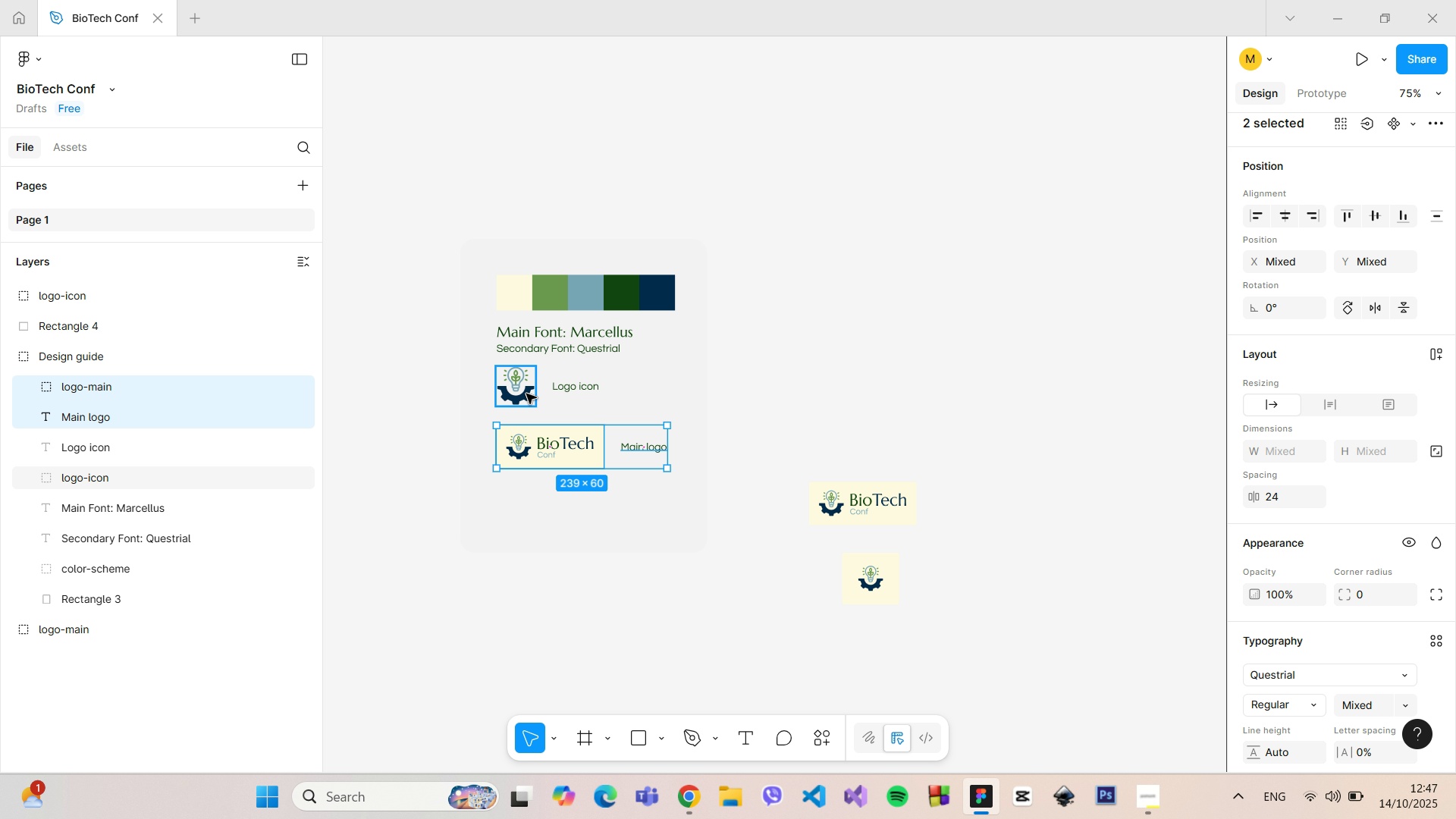 
left_click([526, 394])
 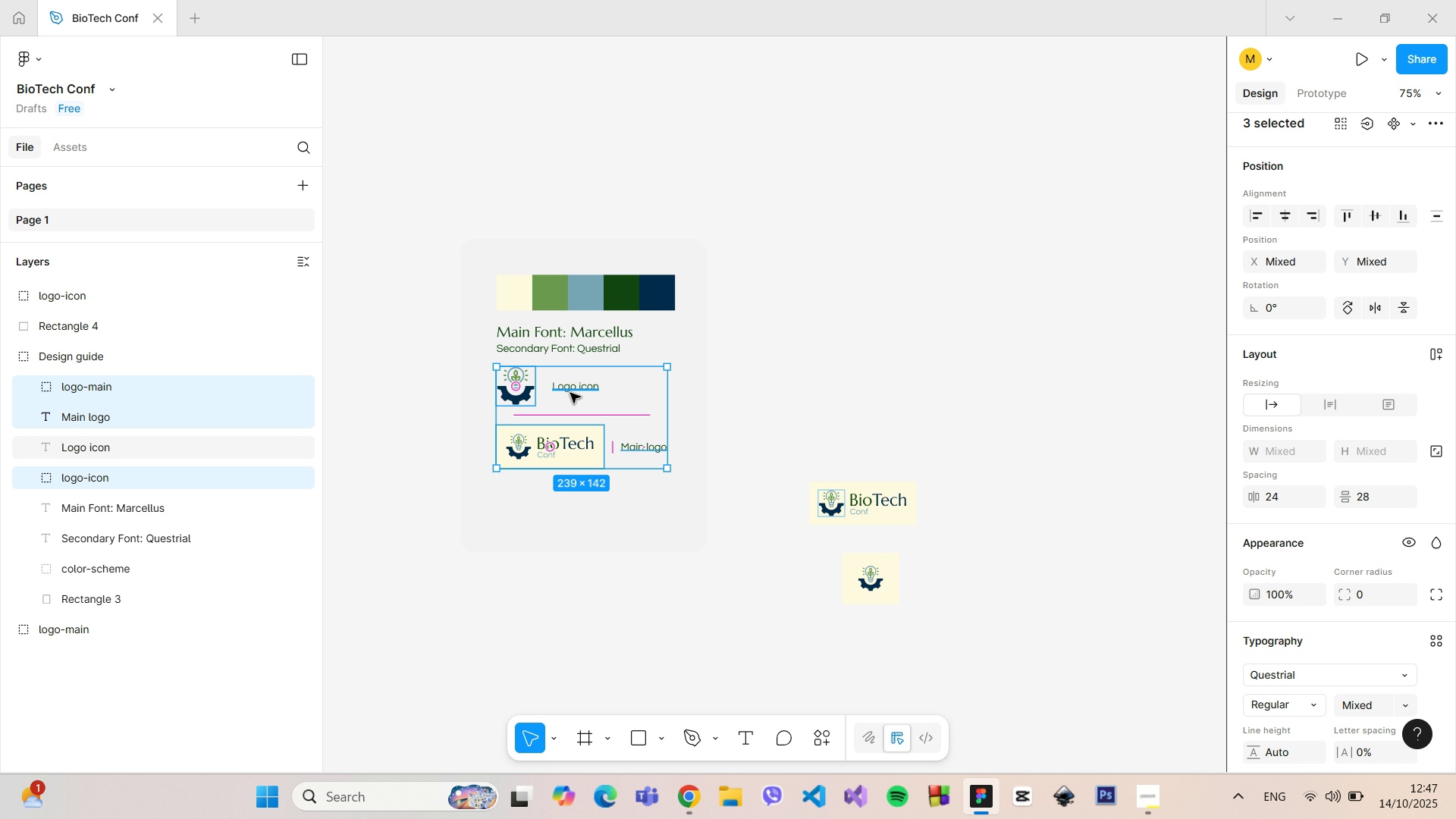 
hold_key(key=ShiftLeft, duration=0.58)
left_click([572, 393])
 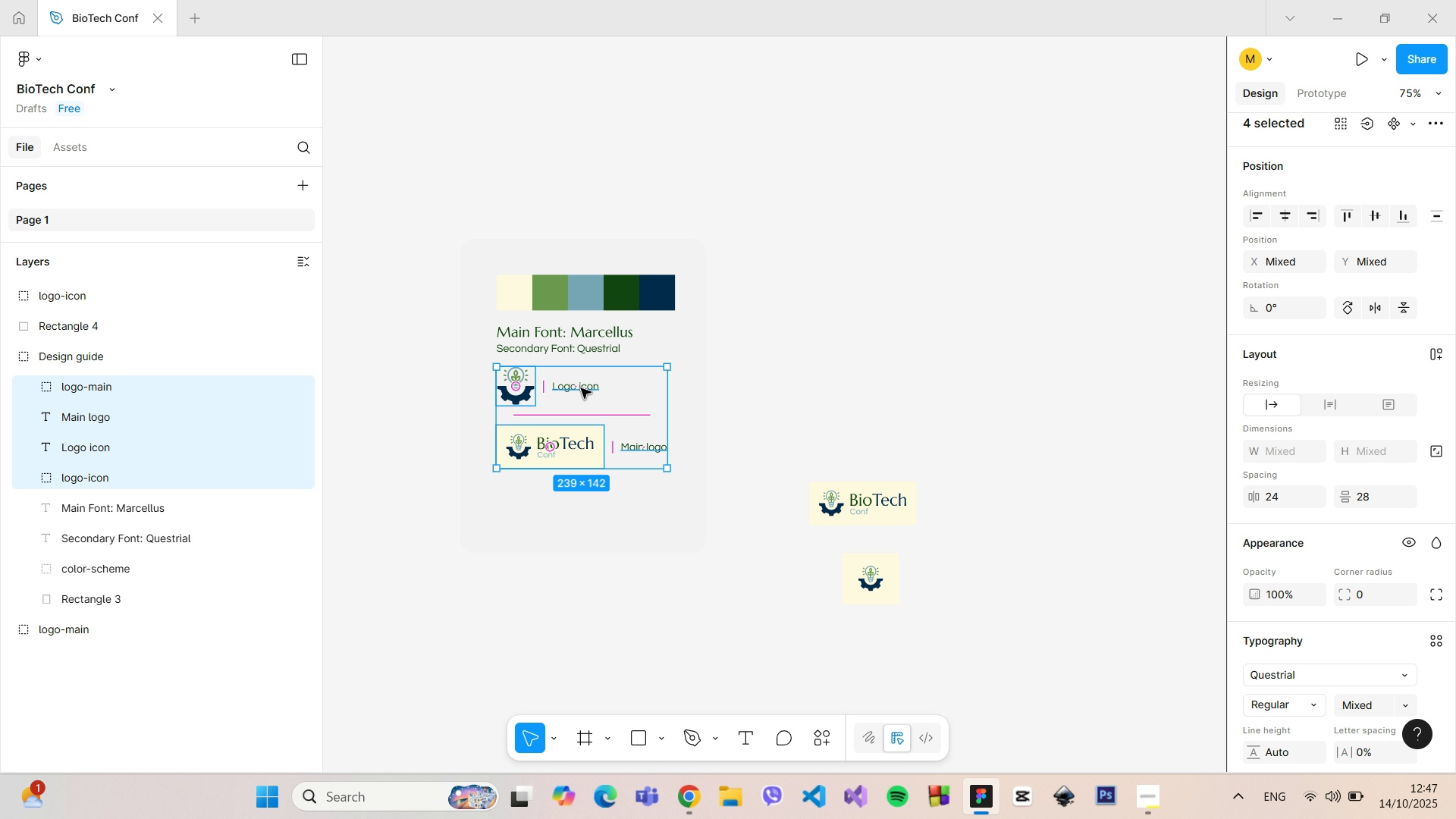 
left_click_drag(start_coordinate=[581, 388], to_coordinate=[581, 407])
 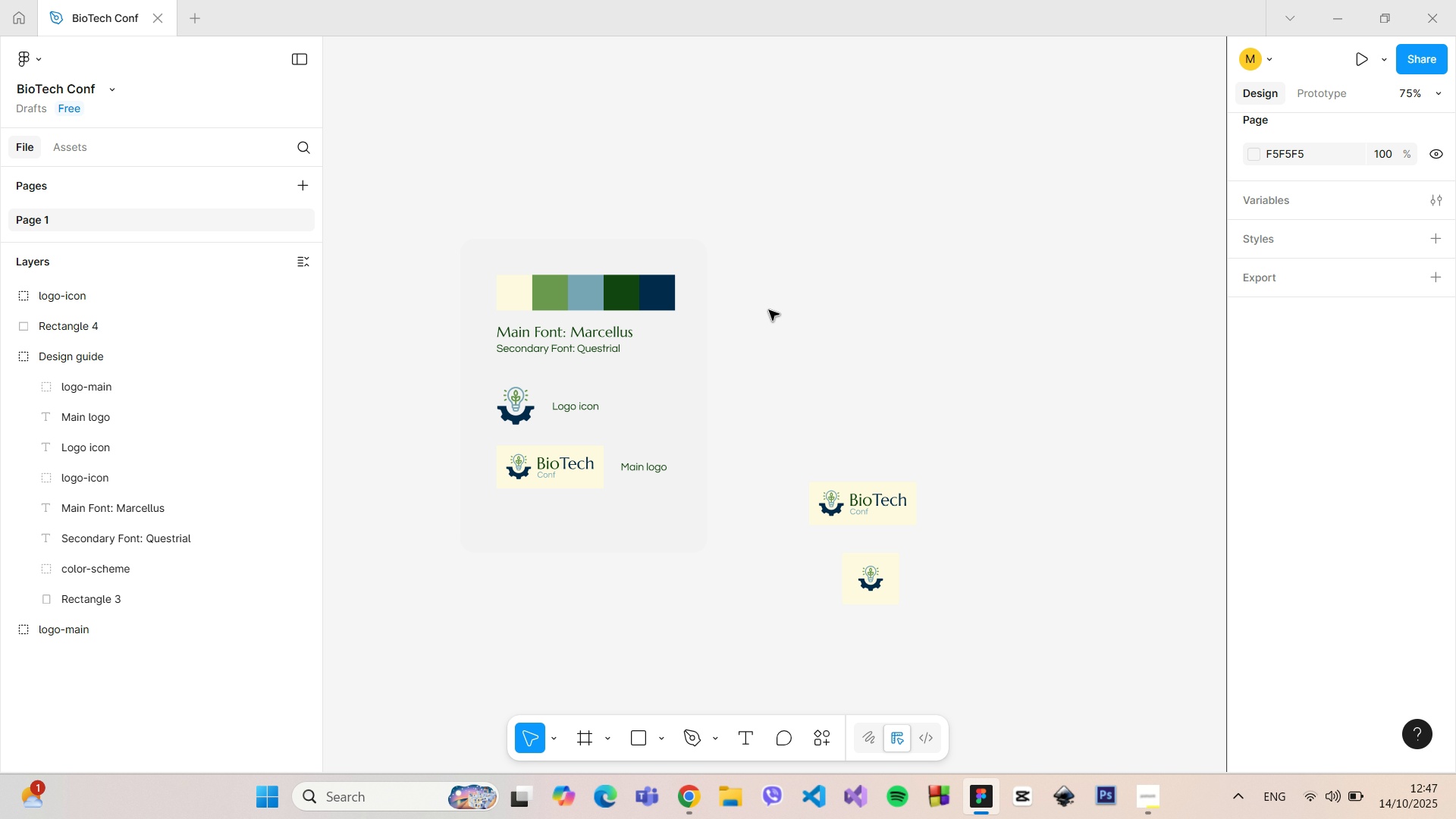 
key(Shift+ShiftLeft)
 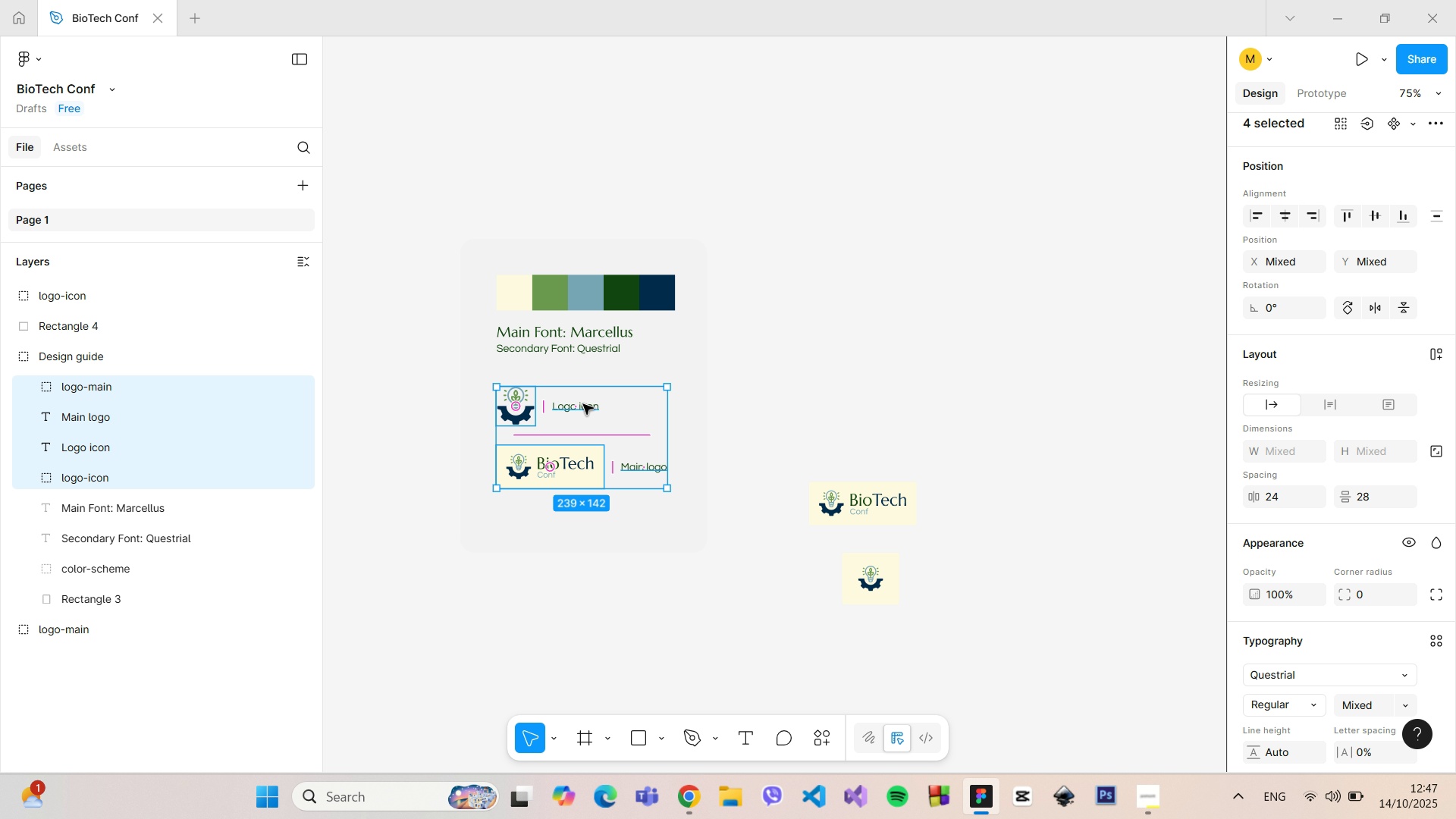 
left_click([769, 310])
 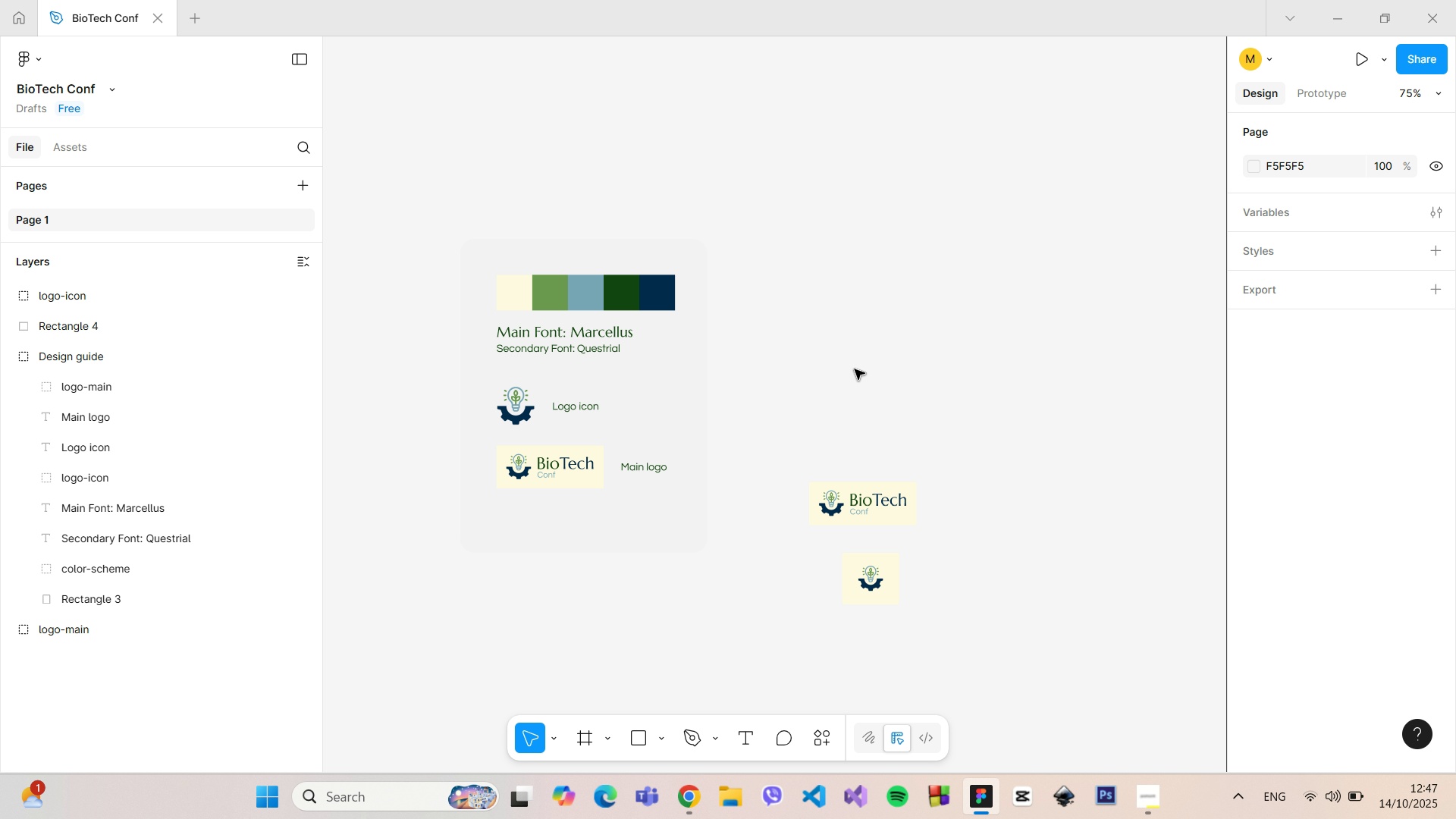 
left_click([905, 509])
 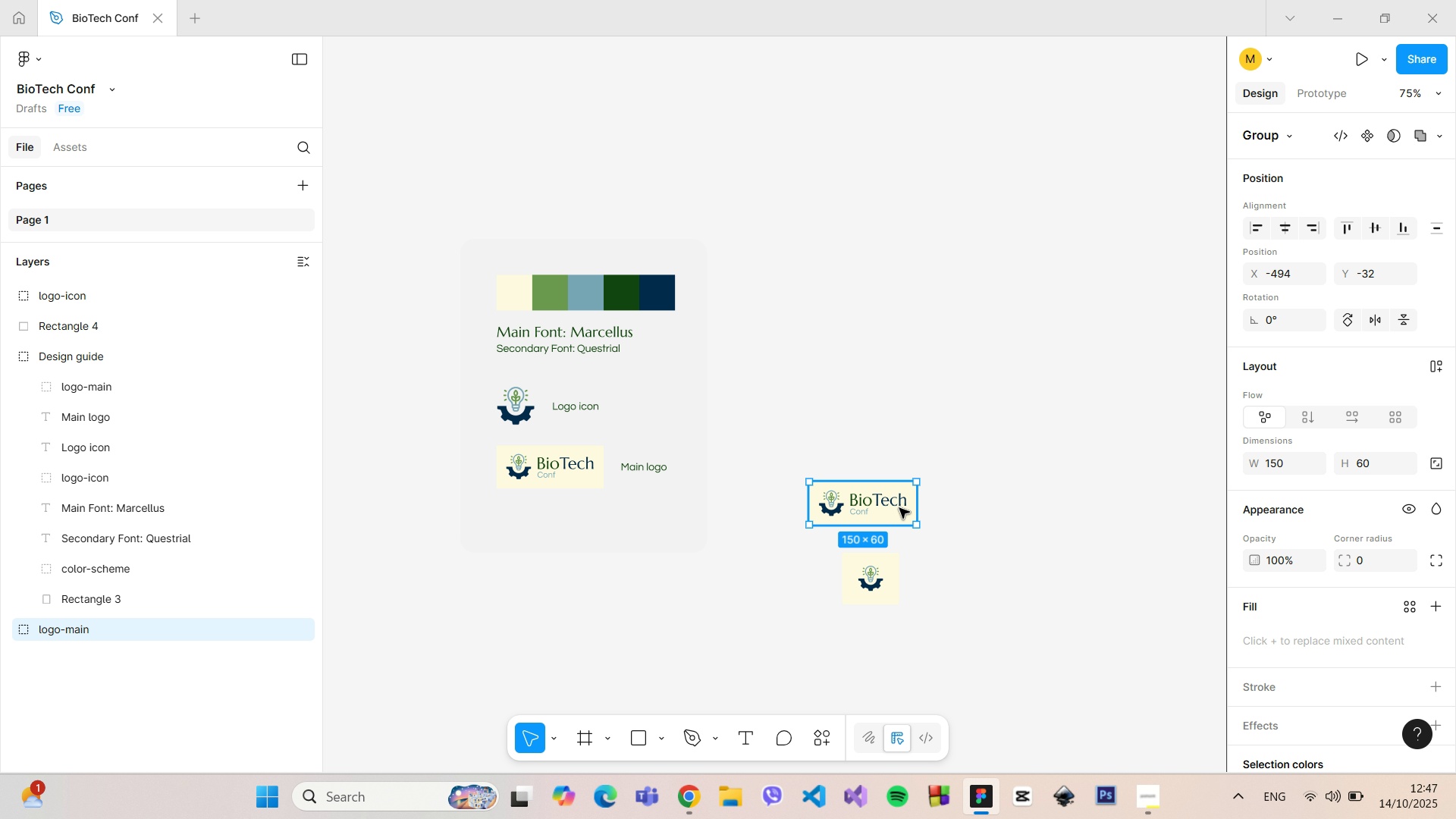 
left_click_drag(start_coordinate=[899, 508], to_coordinate=[877, 310])
 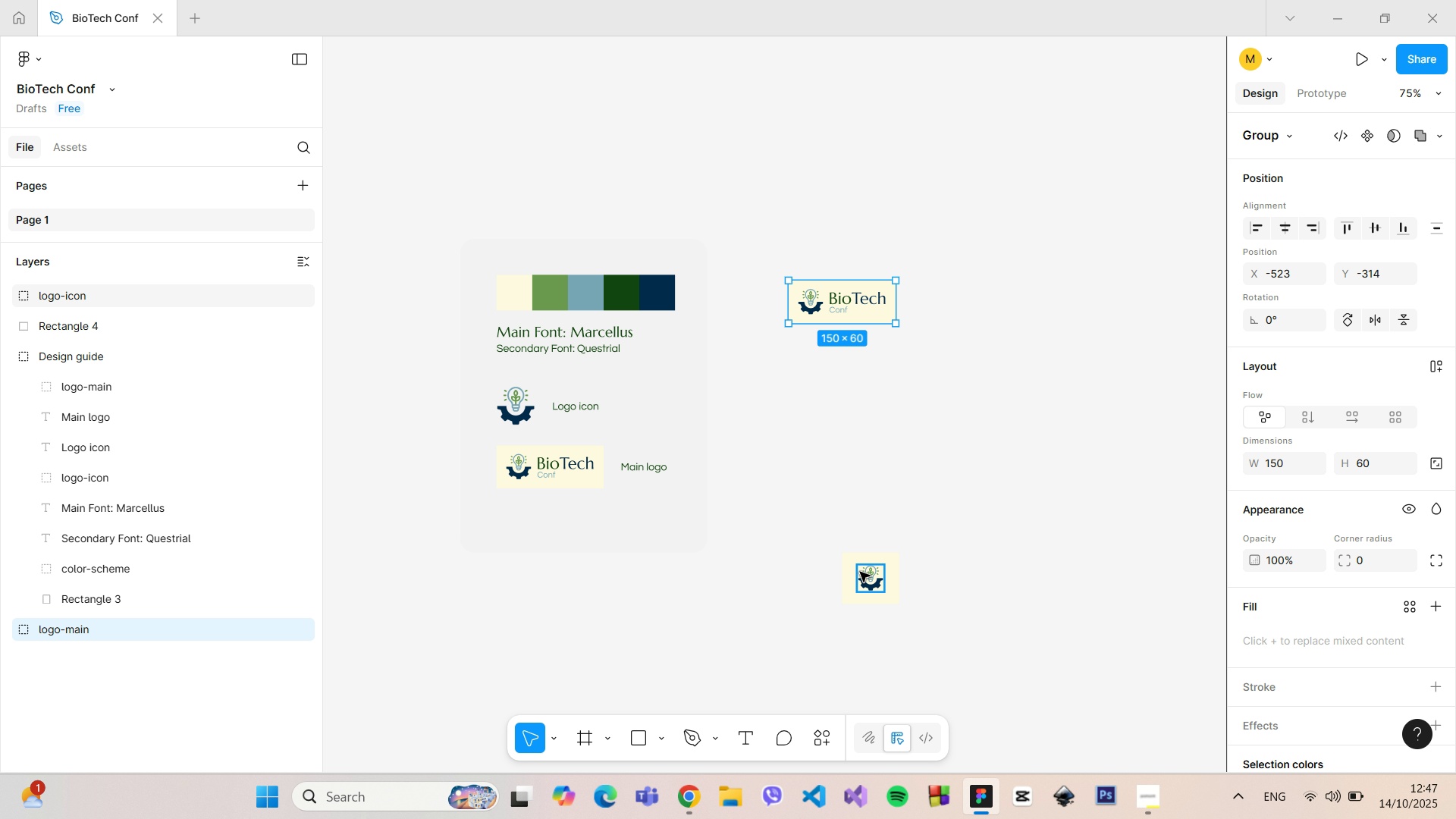 
left_click([862, 573])
 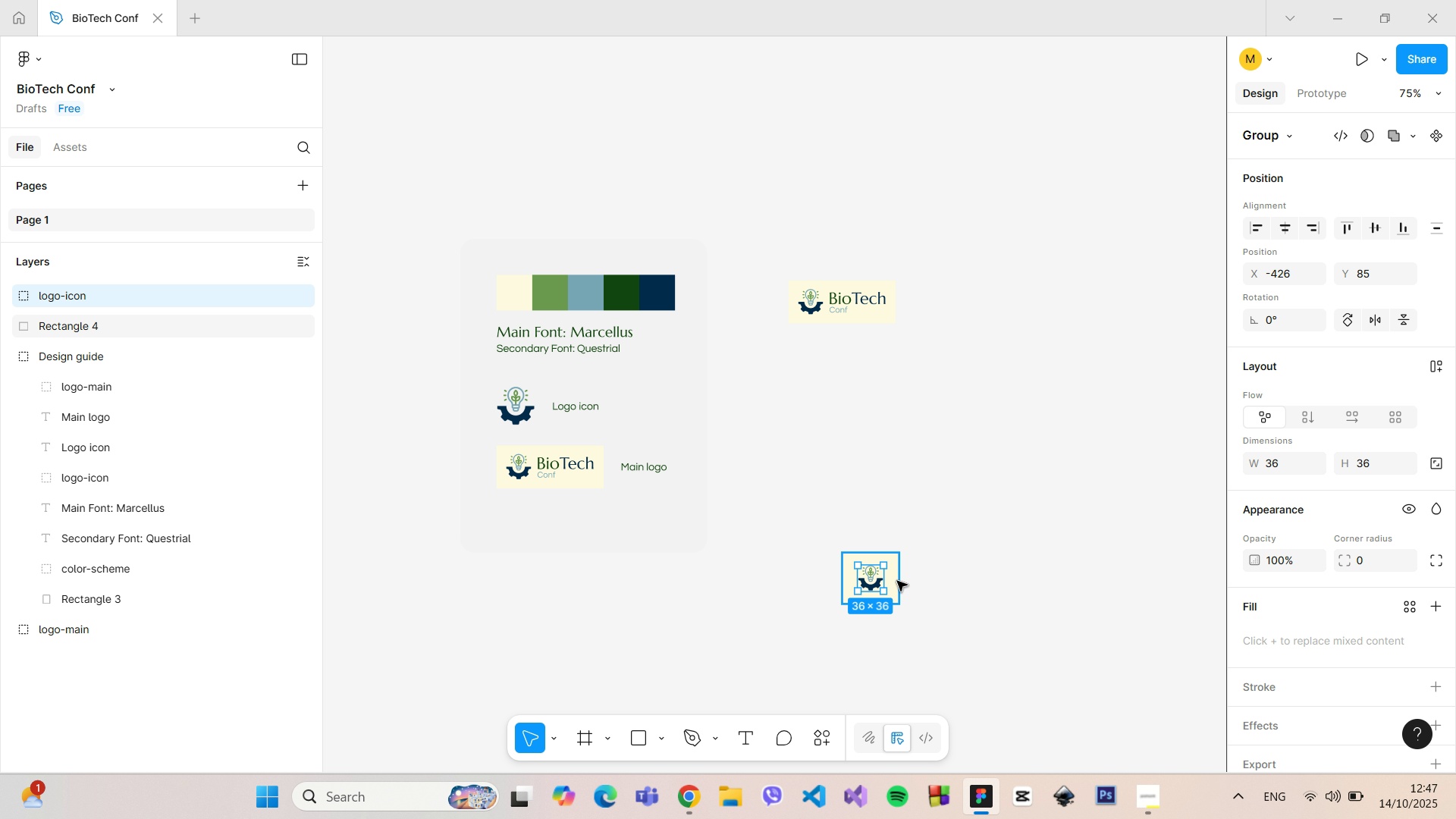 
hold_key(key=ShiftLeft, duration=0.53)
left_click([899, 582])
 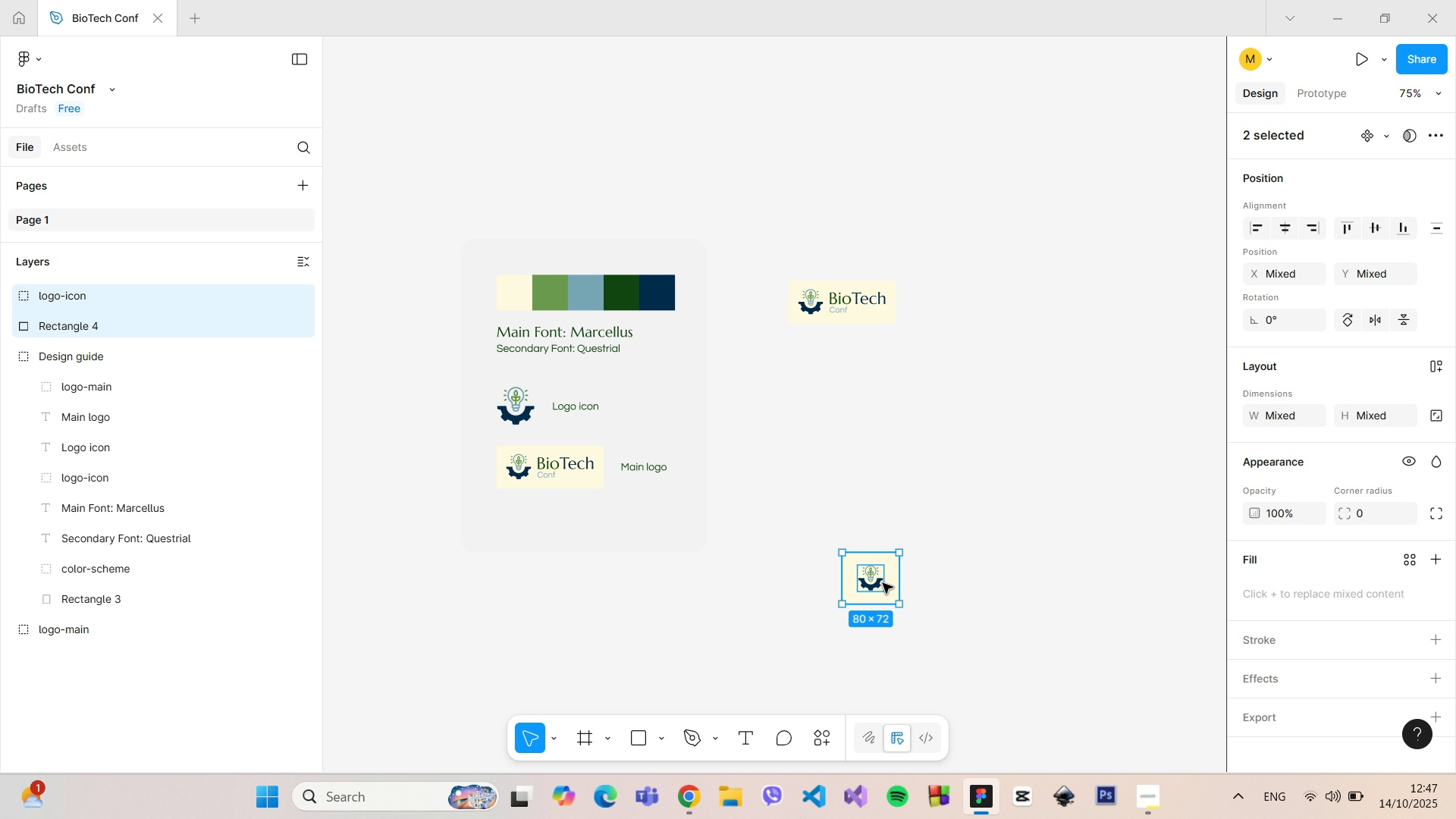 
left_click_drag(start_coordinate=[886, 583], to_coordinate=[835, 384])
 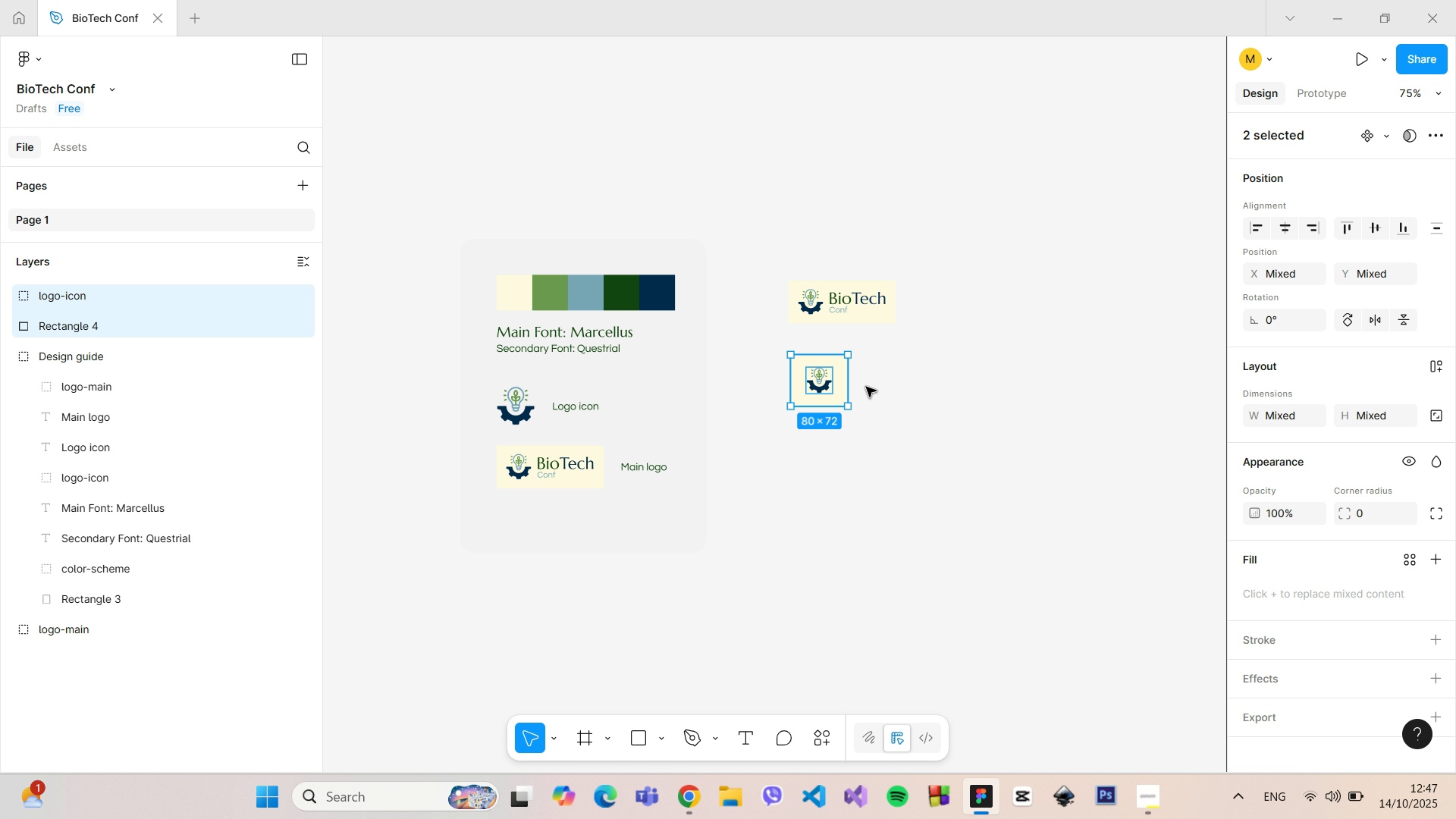 
left_click([866, 387])
 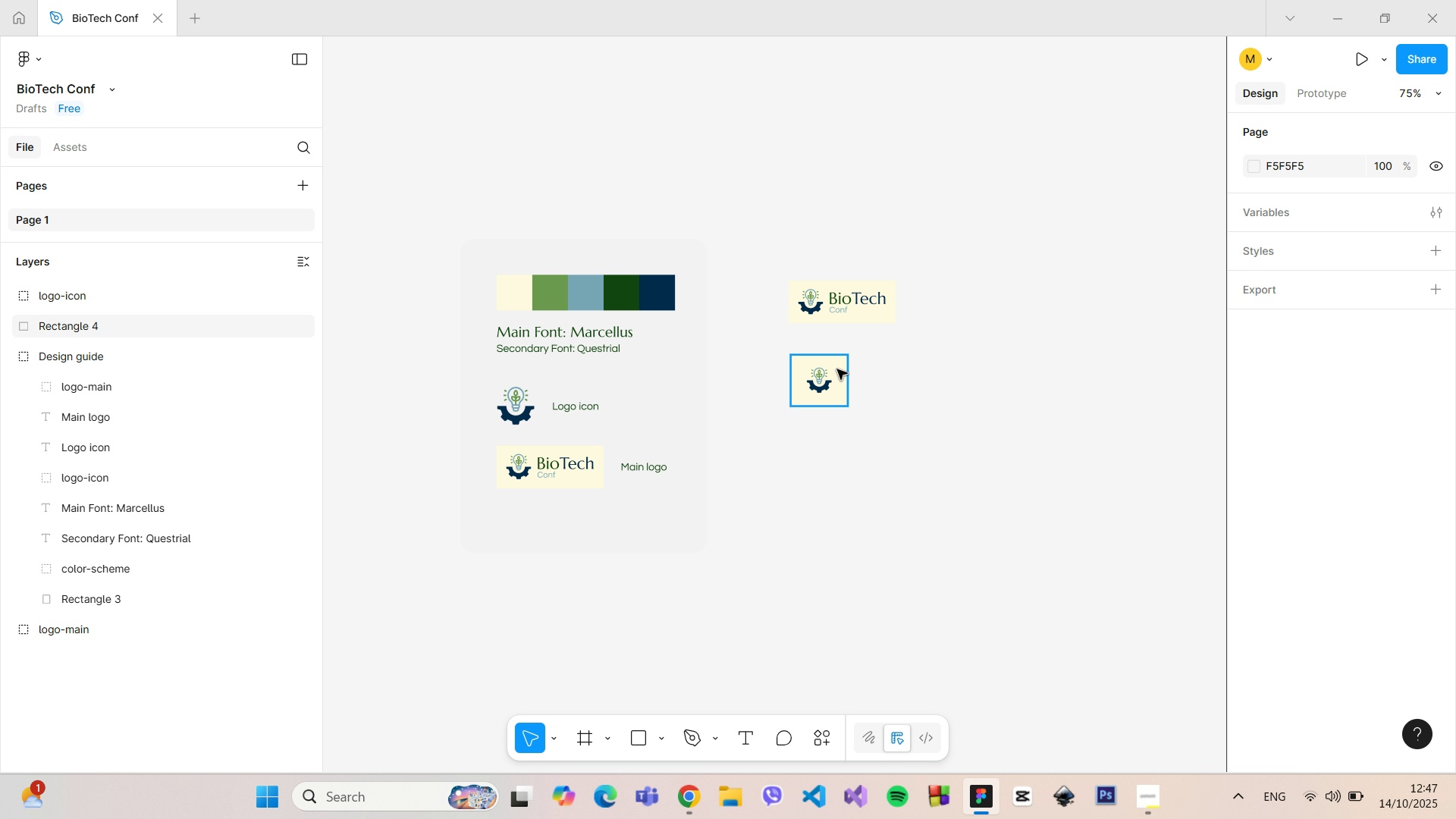 
hold_key(key=ControlLeft, duration=1.51)
scroll: coordinate [837, 368], scroll_direction: up, amount: 16.0
 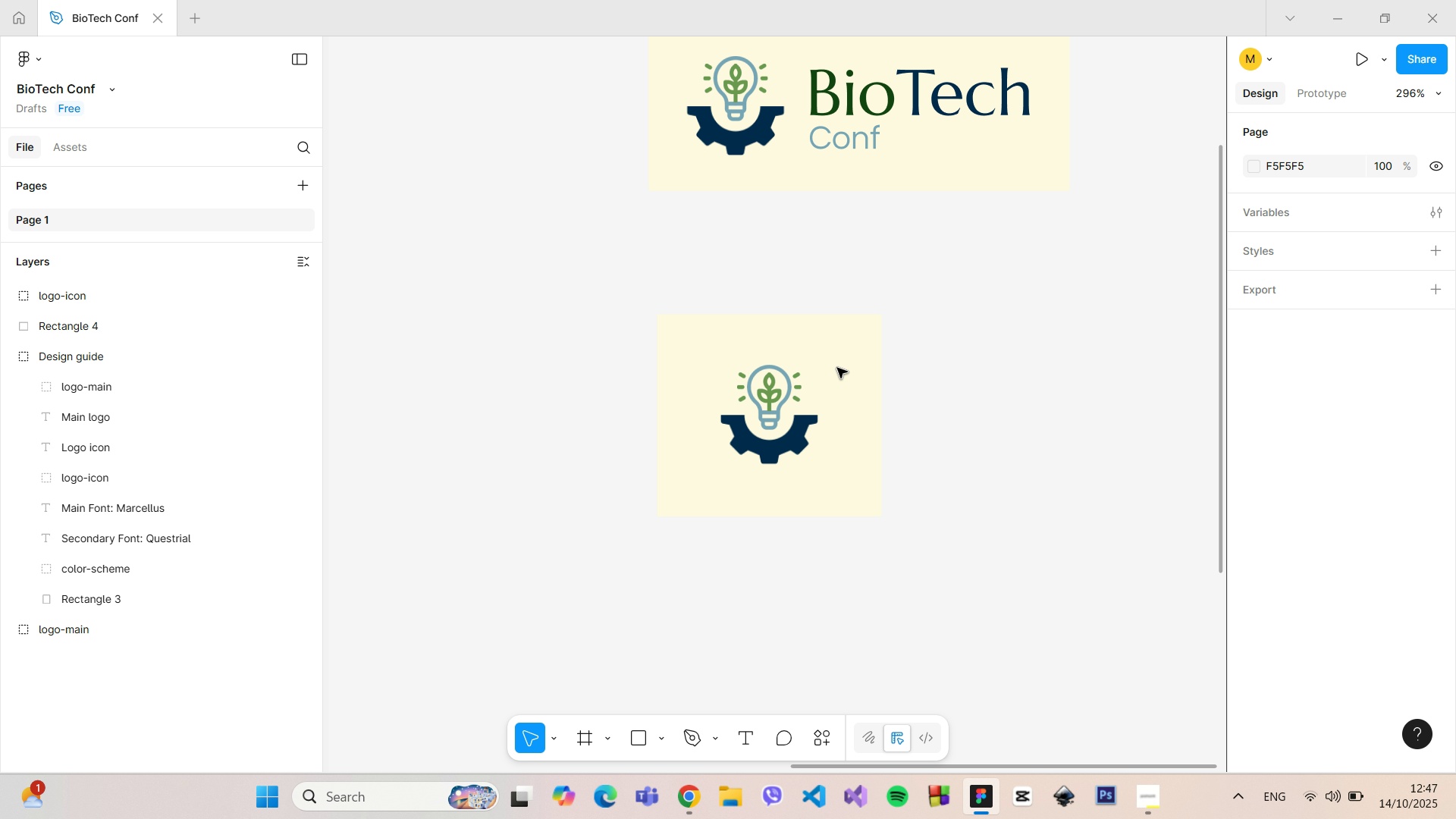 
hold_key(key=ControlLeft, duration=1.51)
scroll: coordinate [851, 354], scroll_direction: up, amount: 5.0
 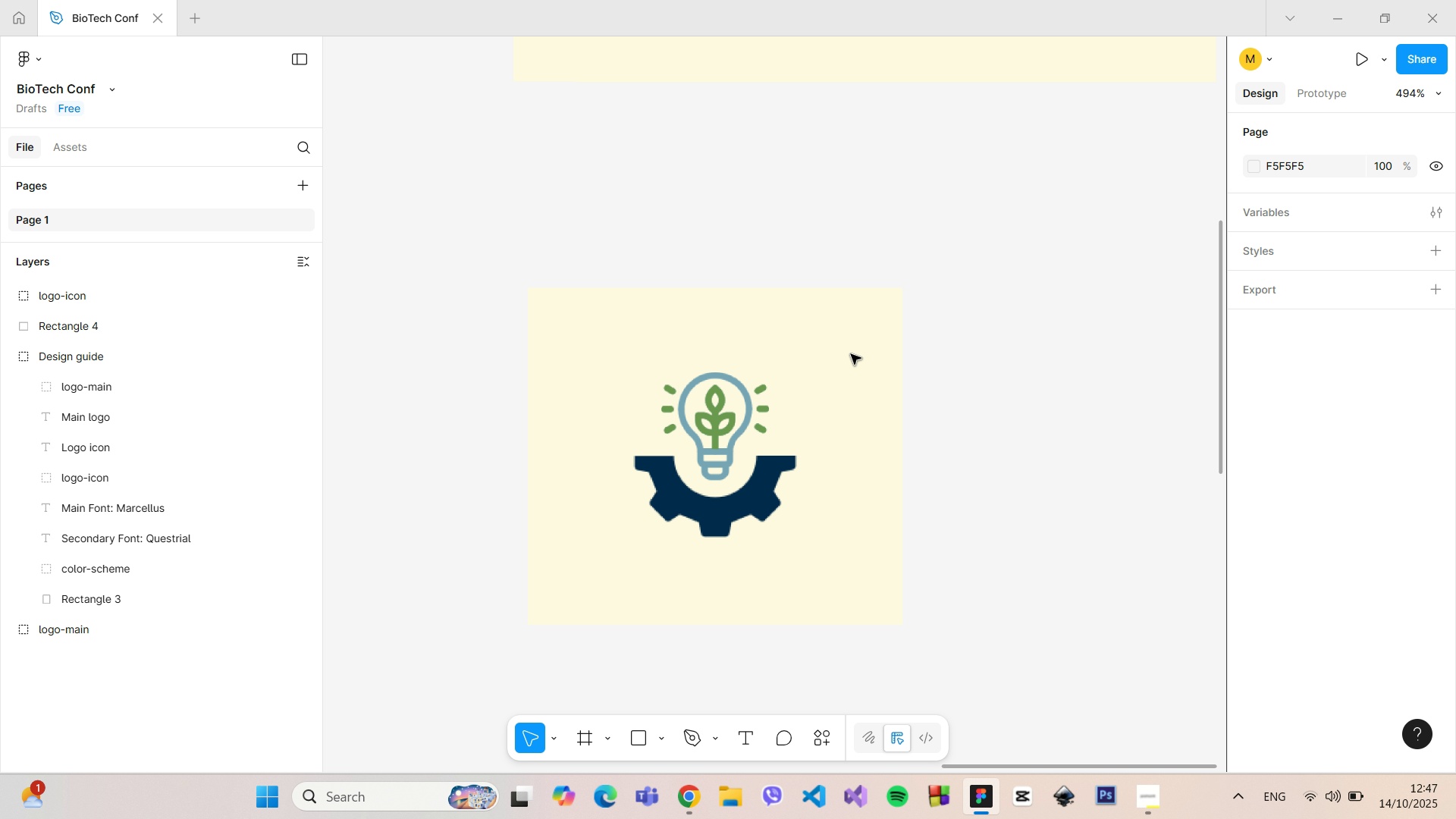 
hold_key(key=ControlLeft, duration=0.3)
 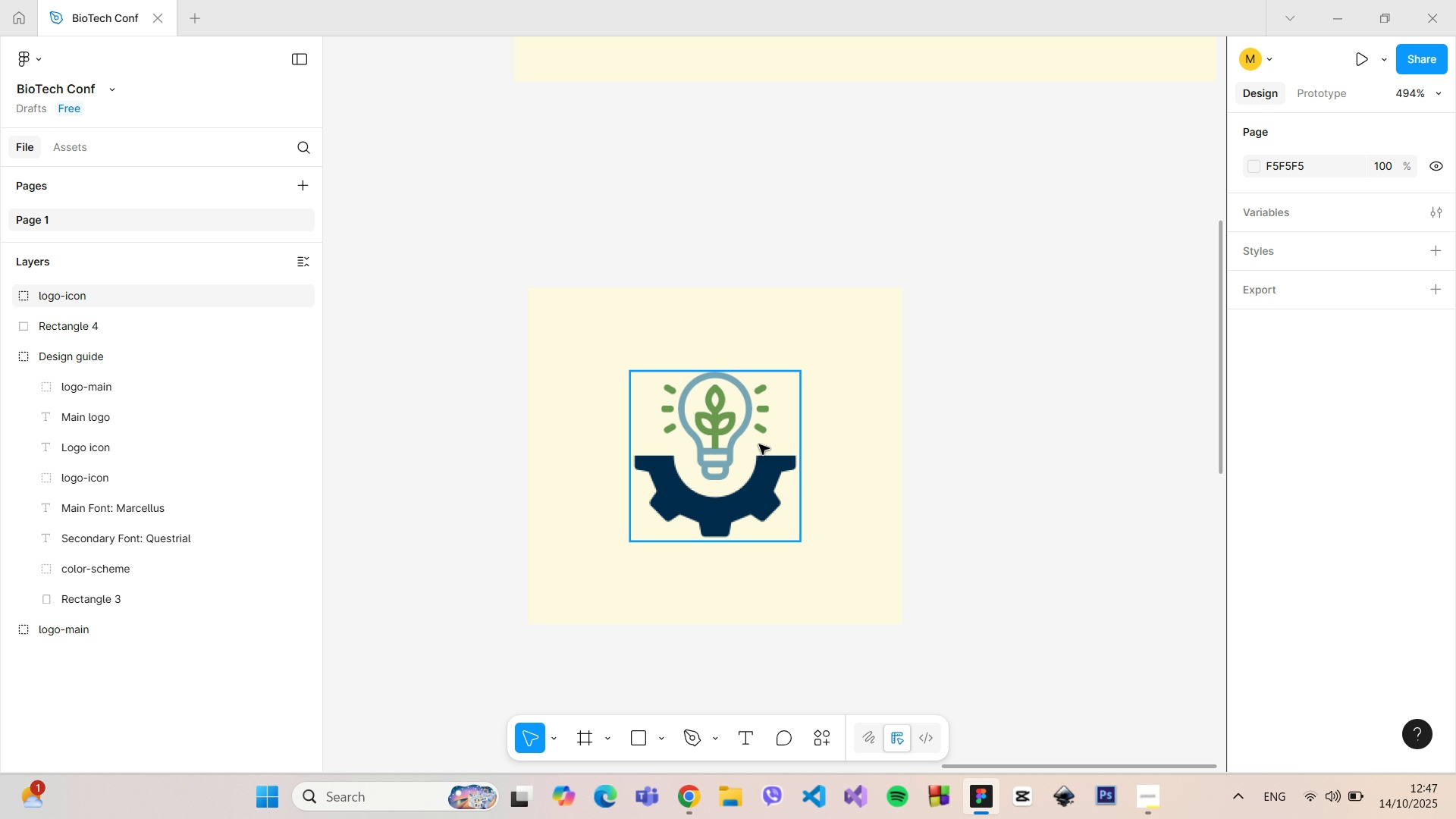 
left_click([759, 444])
 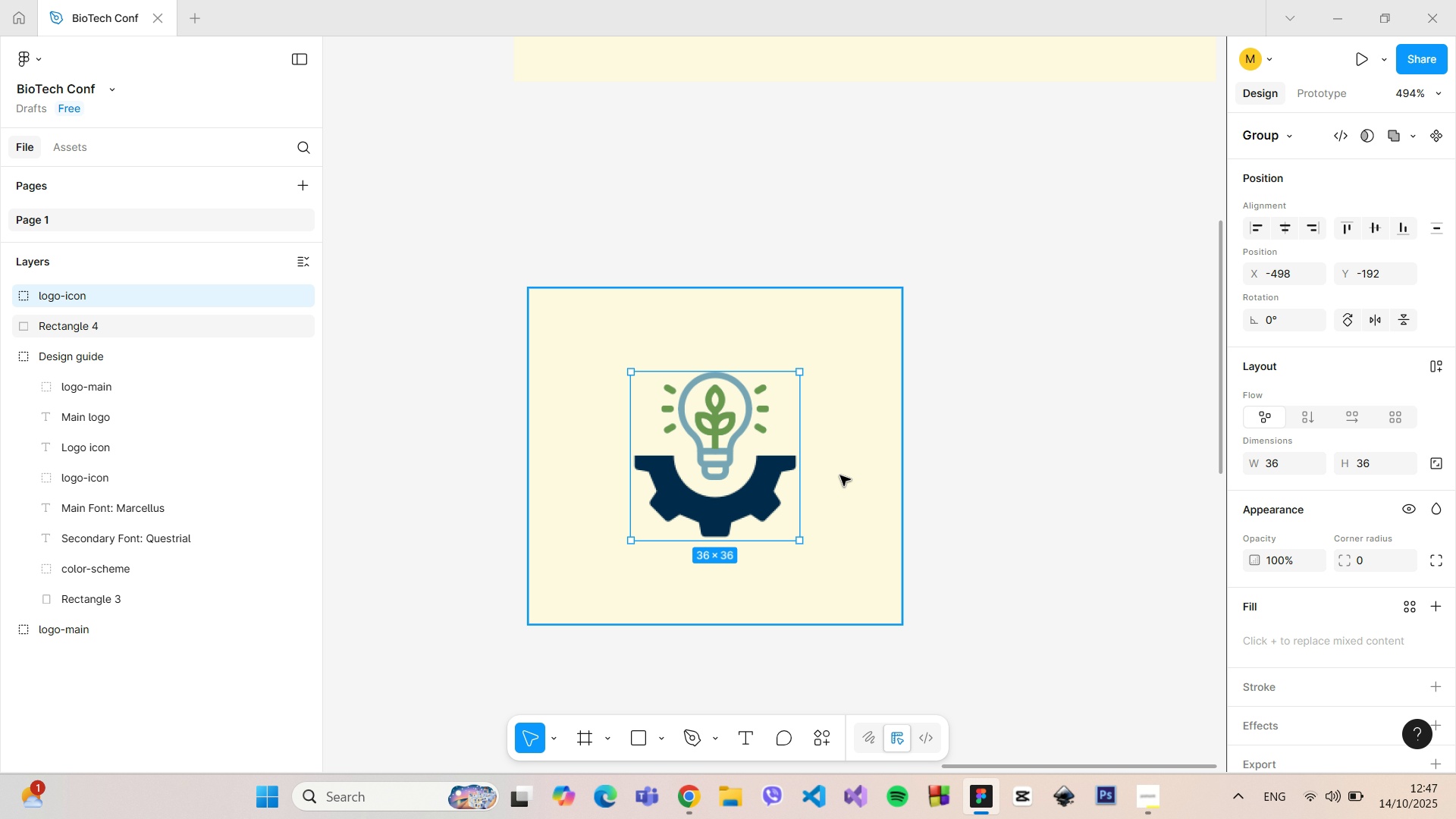 
left_click([840, 475])
 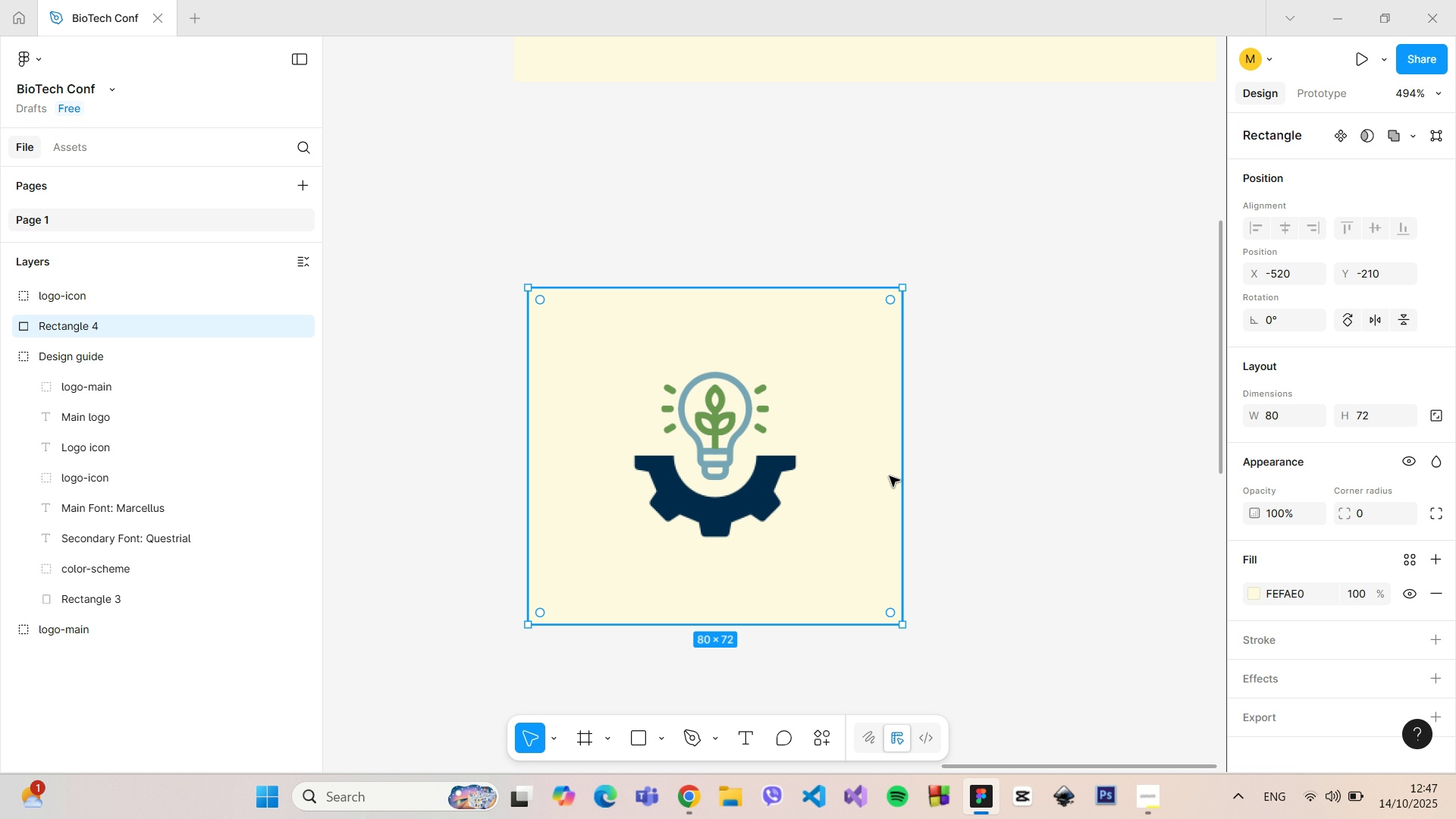 
left_click_drag(start_coordinate=[905, 475], to_coordinate=[853, 481])
 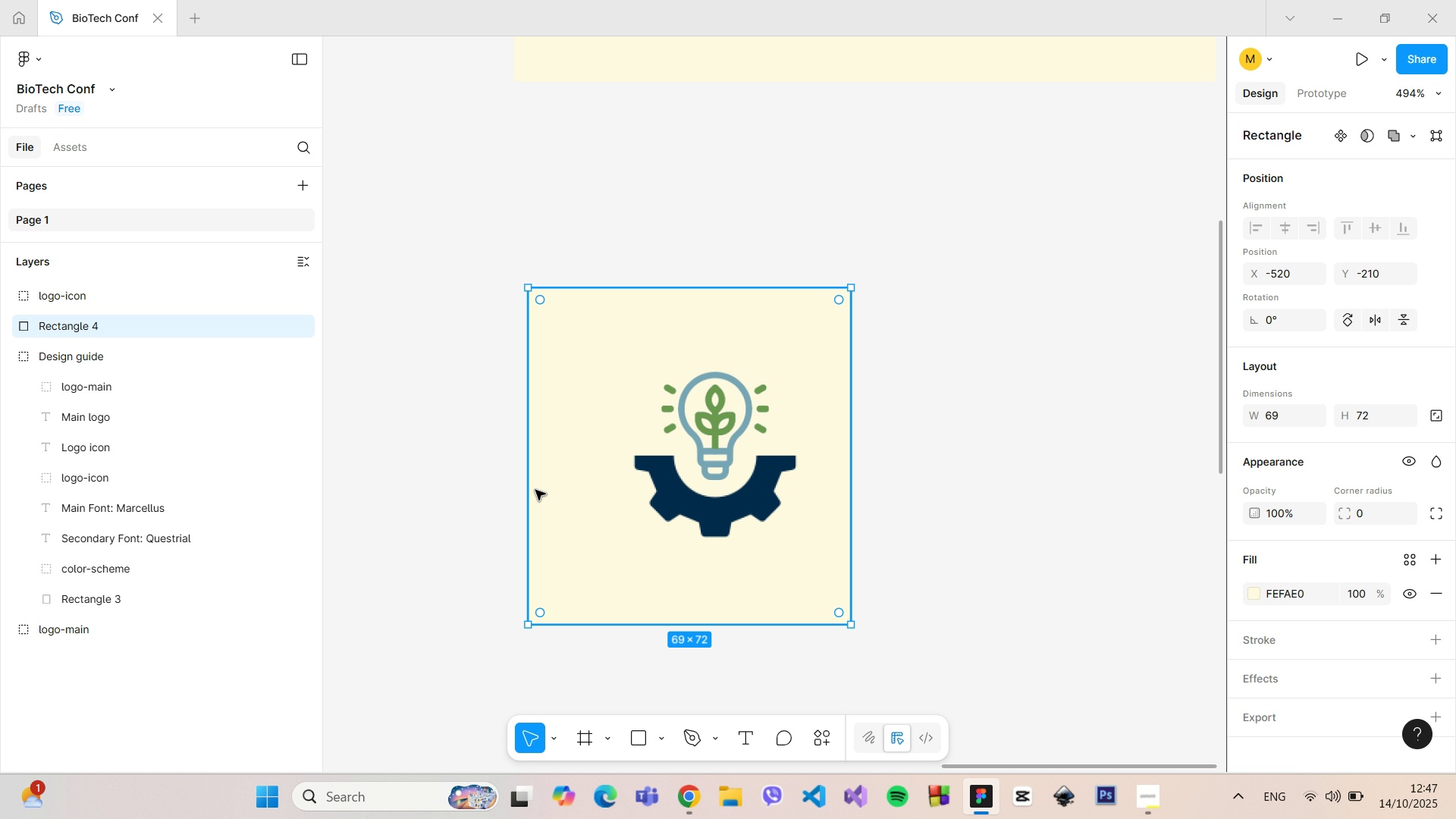 
left_click_drag(start_coordinate=[532, 490], to_coordinate=[592, 491])
 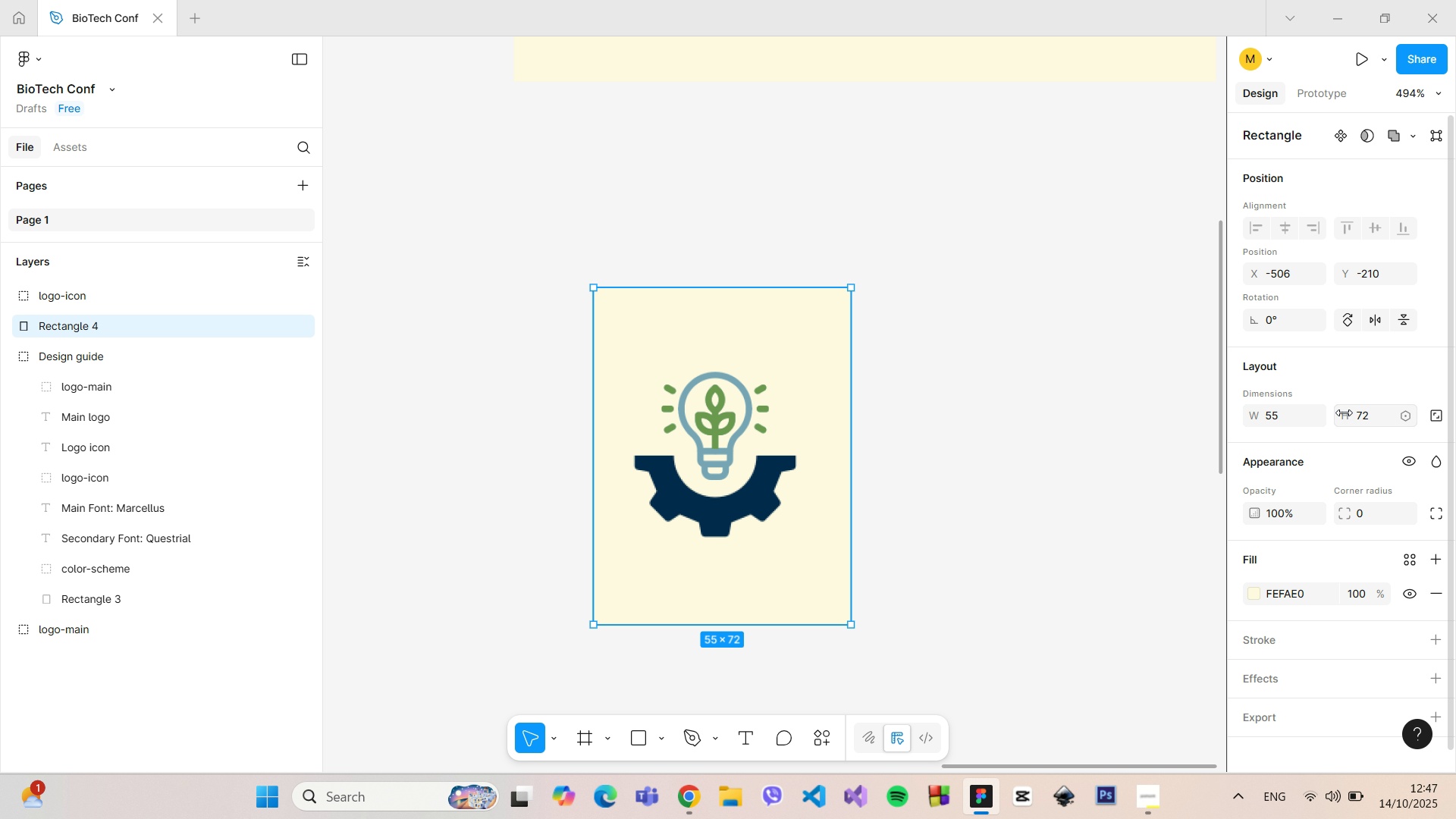 
left_click([1357, 413])
 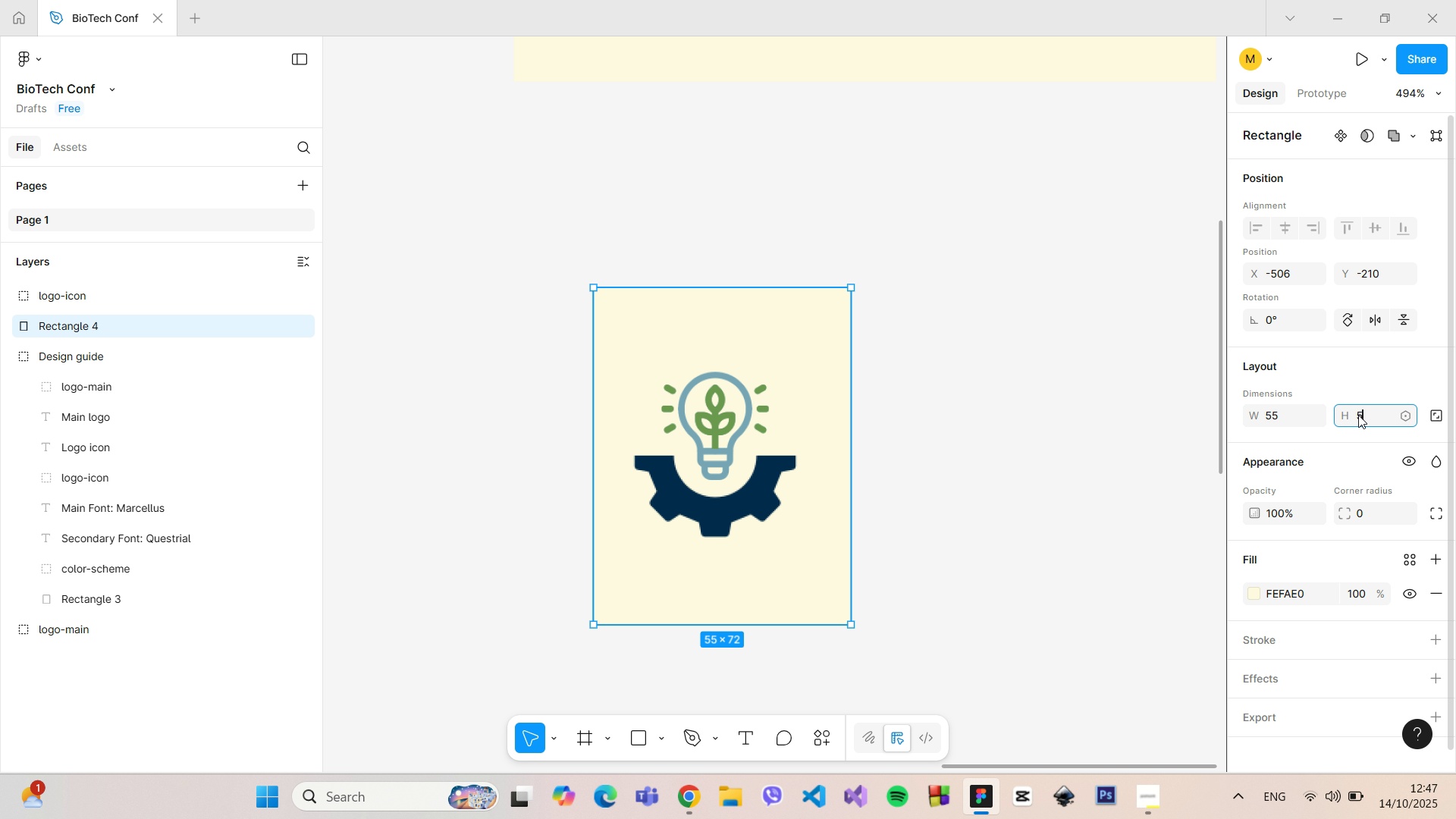 
type(55)
 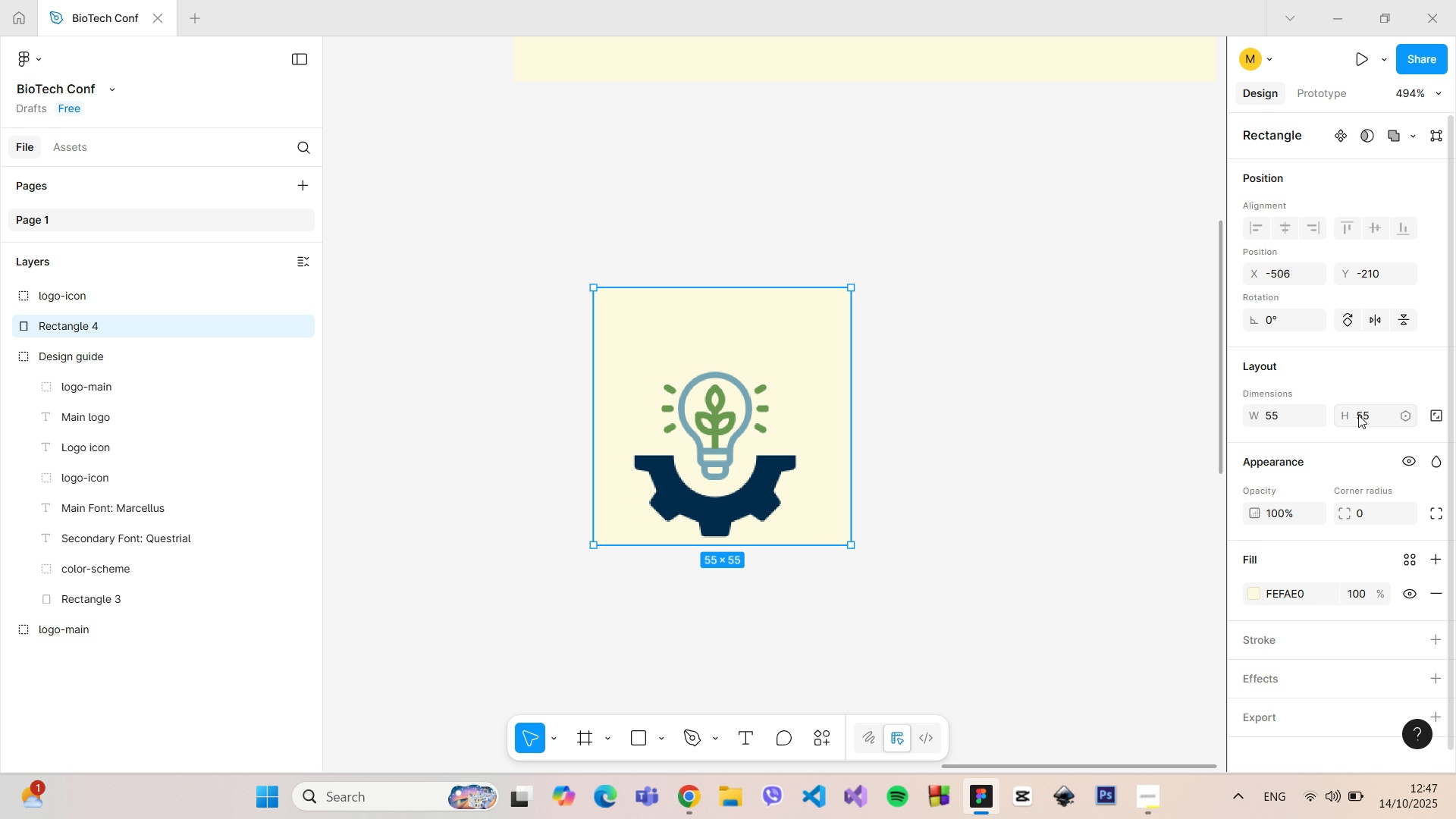 
key(Enter)
 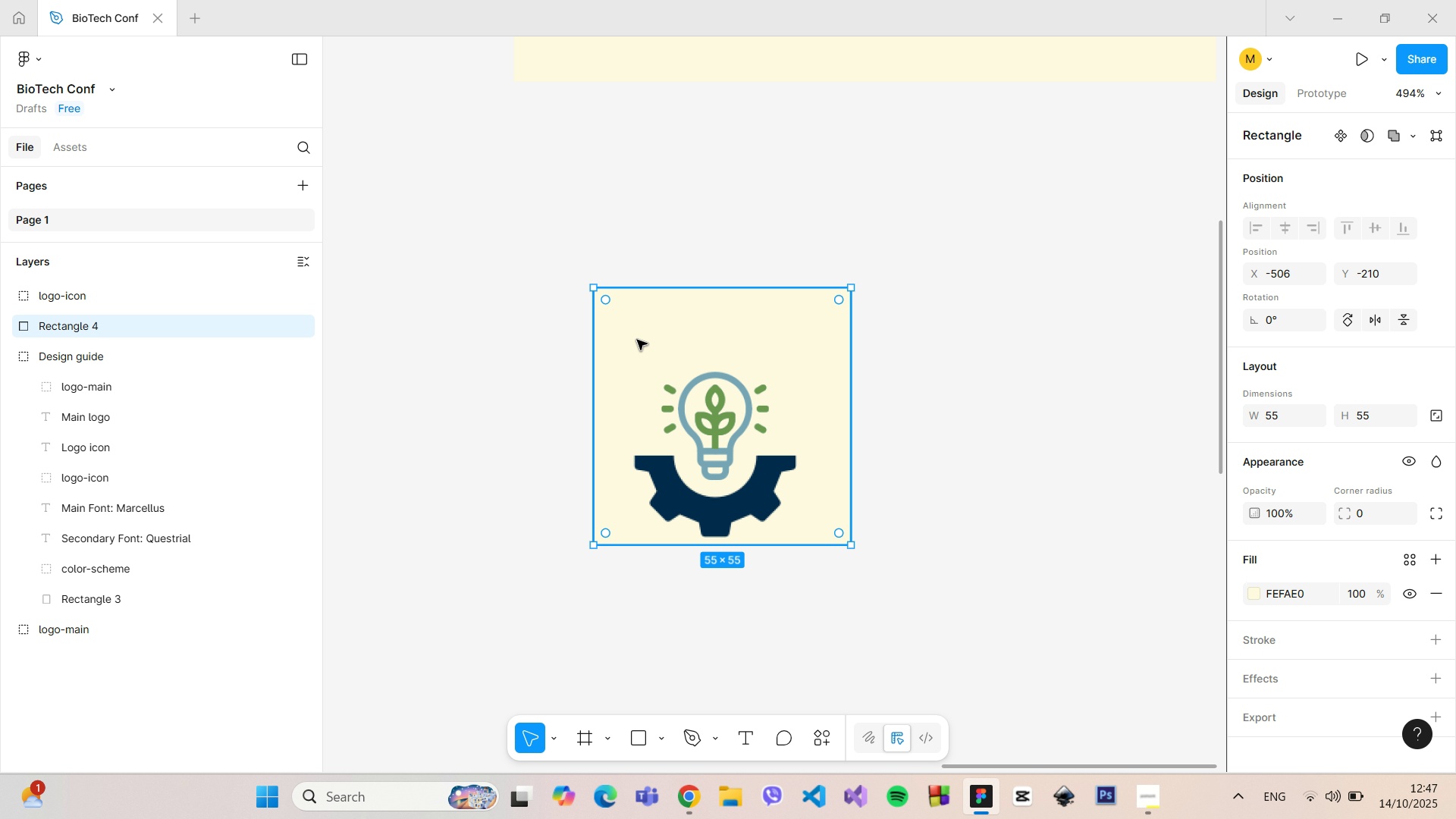 
left_click([732, 437])
 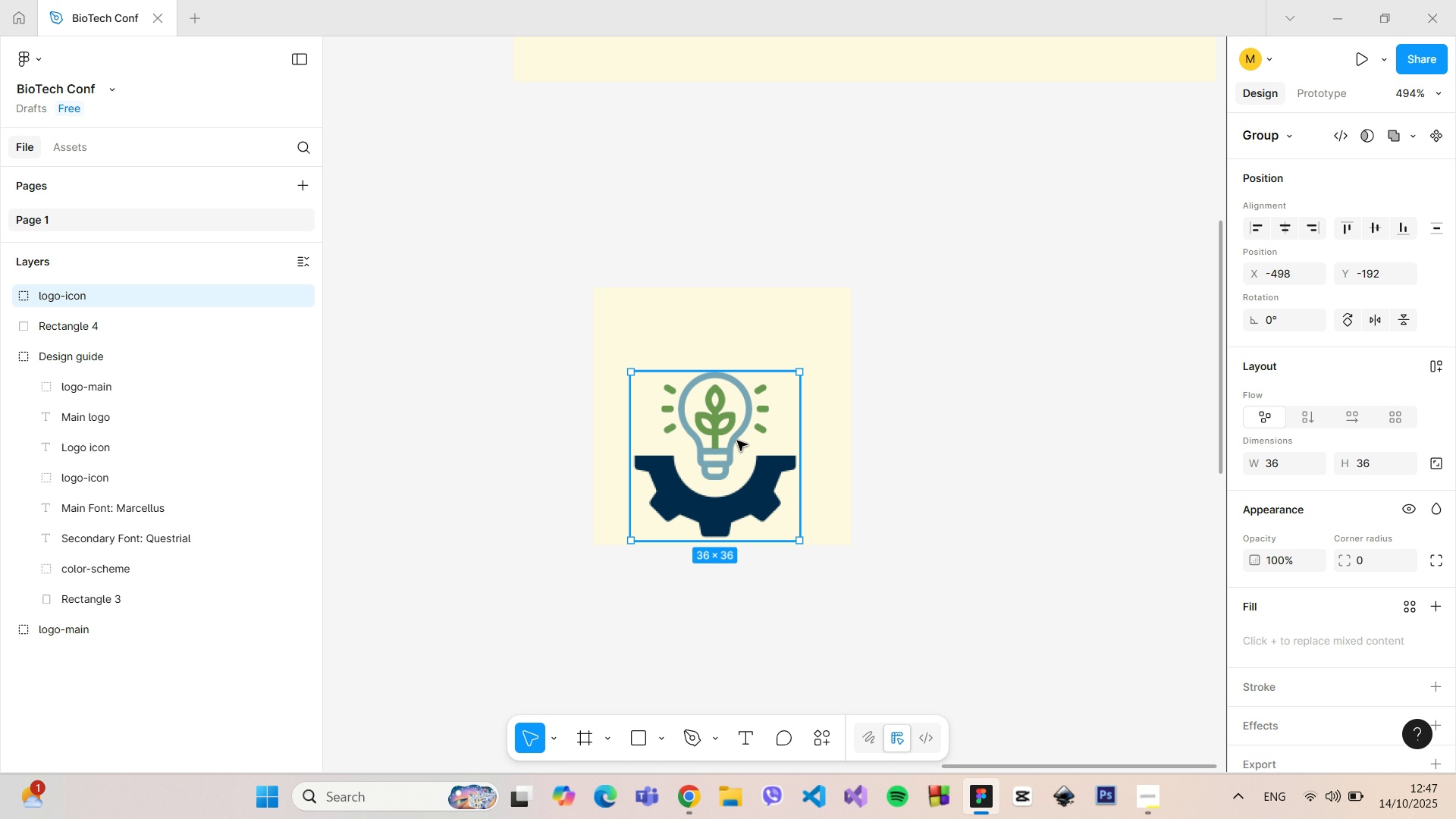 
left_click_drag(start_coordinate=[736, 441], to_coordinate=[746, 403])
 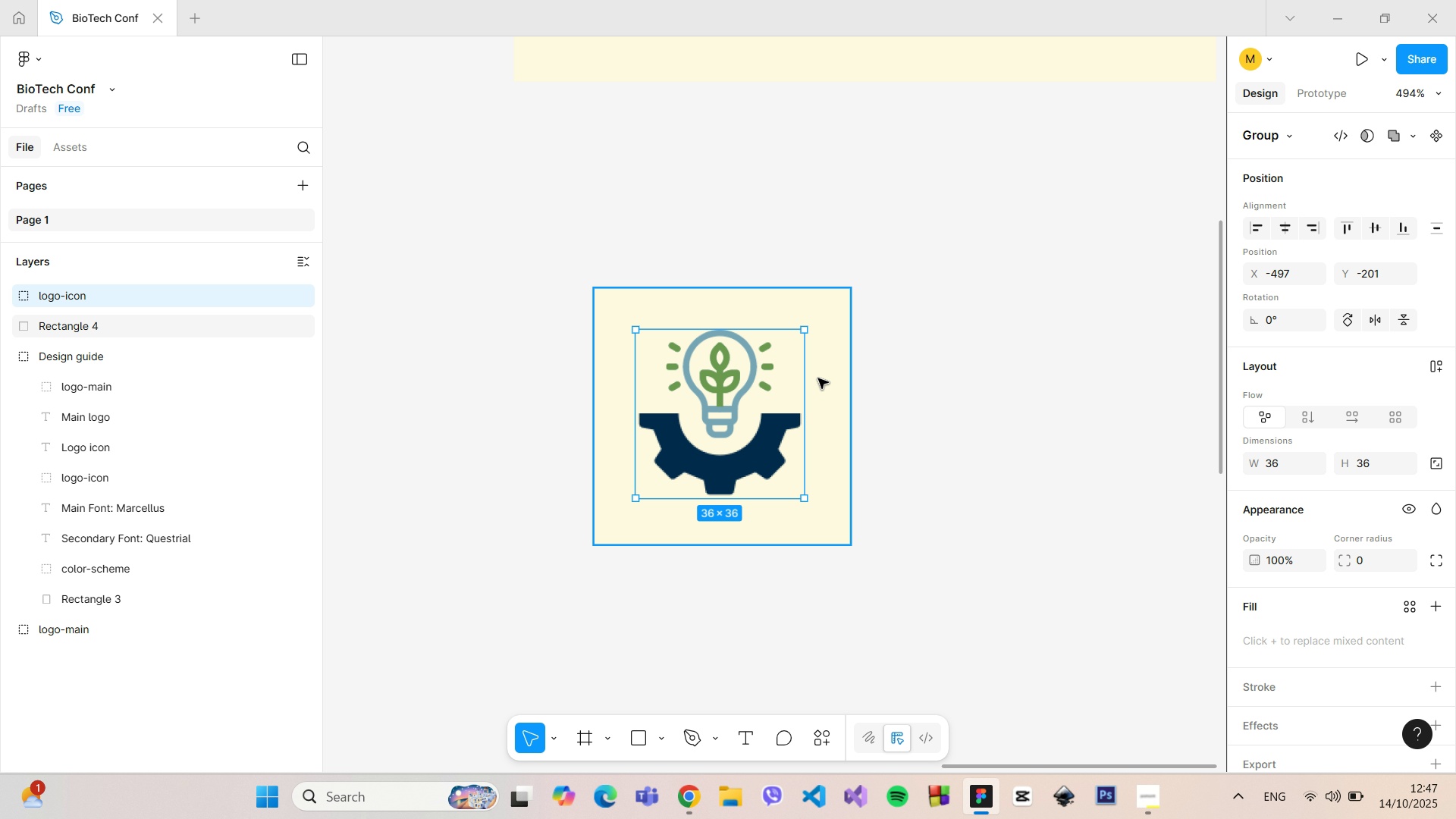 
left_click([818, 378])
 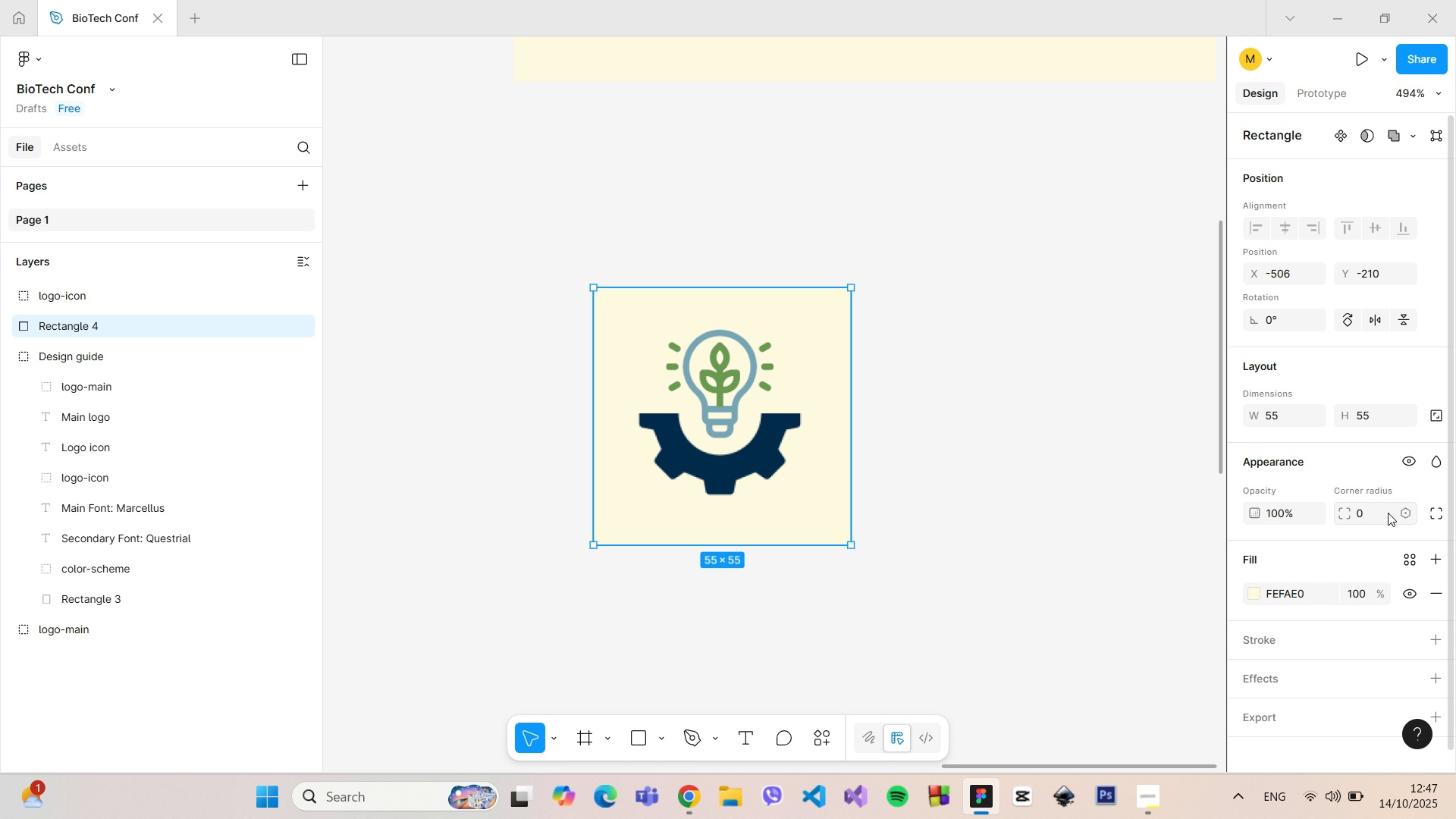 
left_click([1390, 513])
 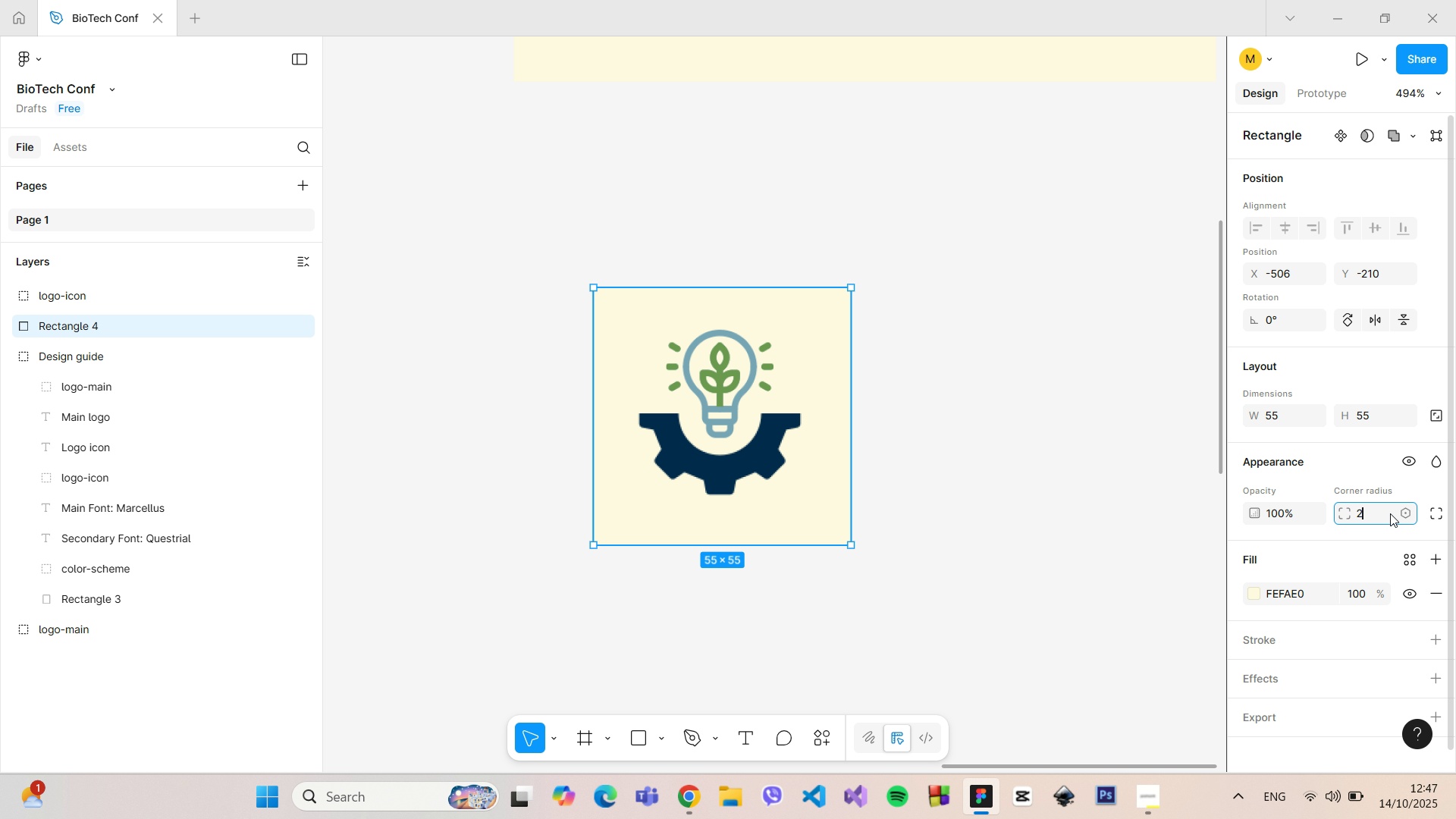 
type(20)
 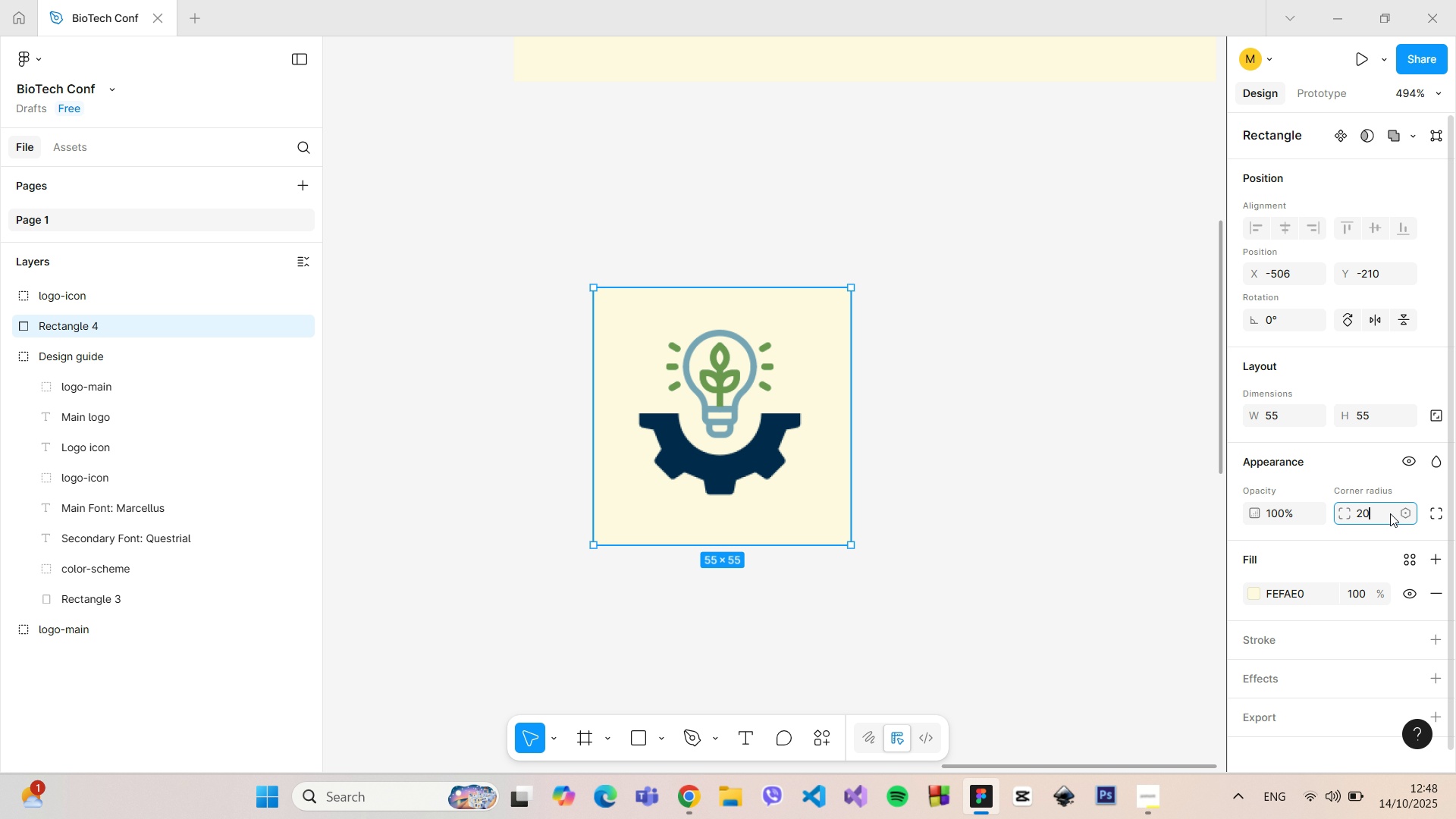 
key(Enter)
 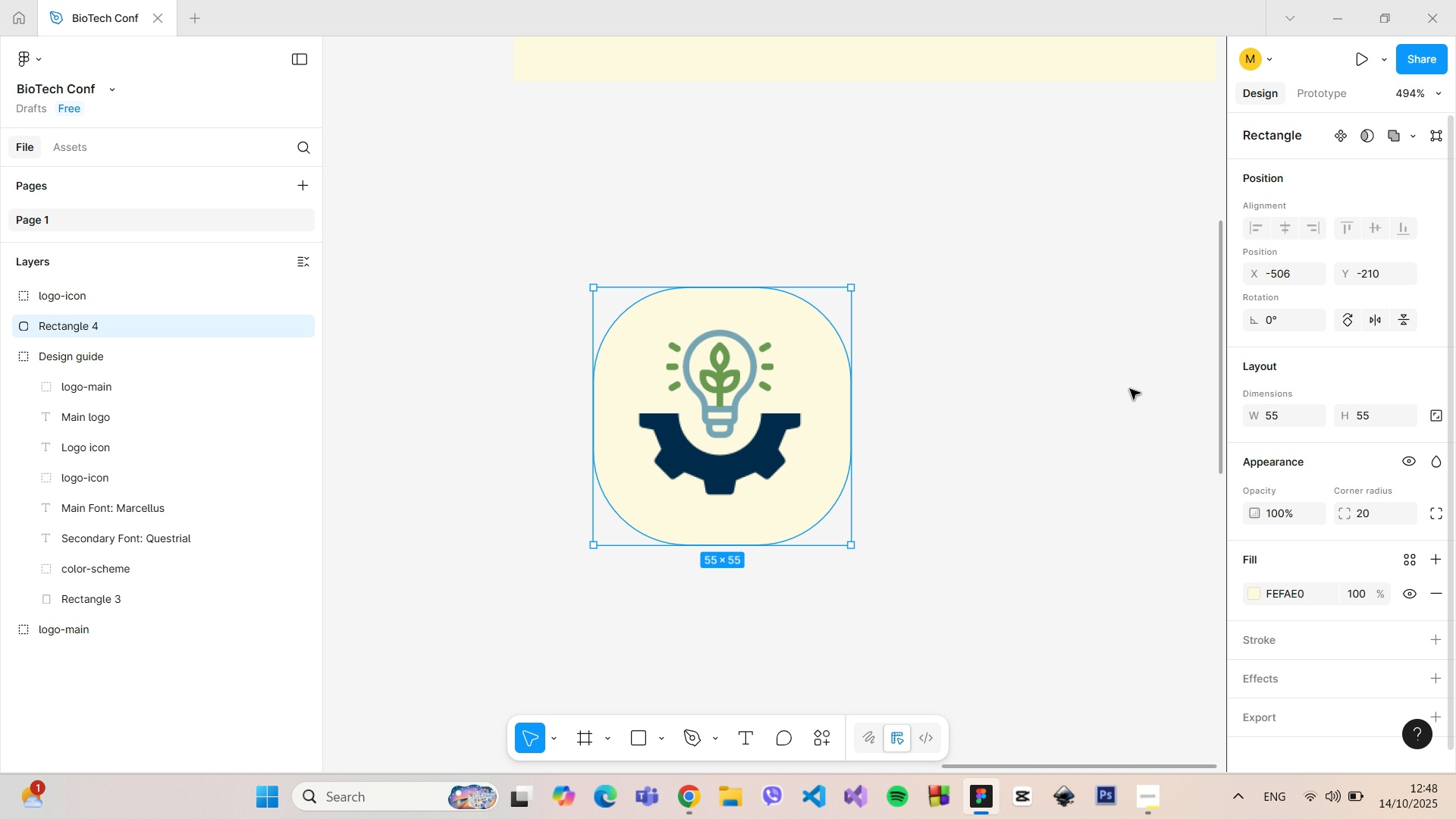 
left_click([1042, 361])
 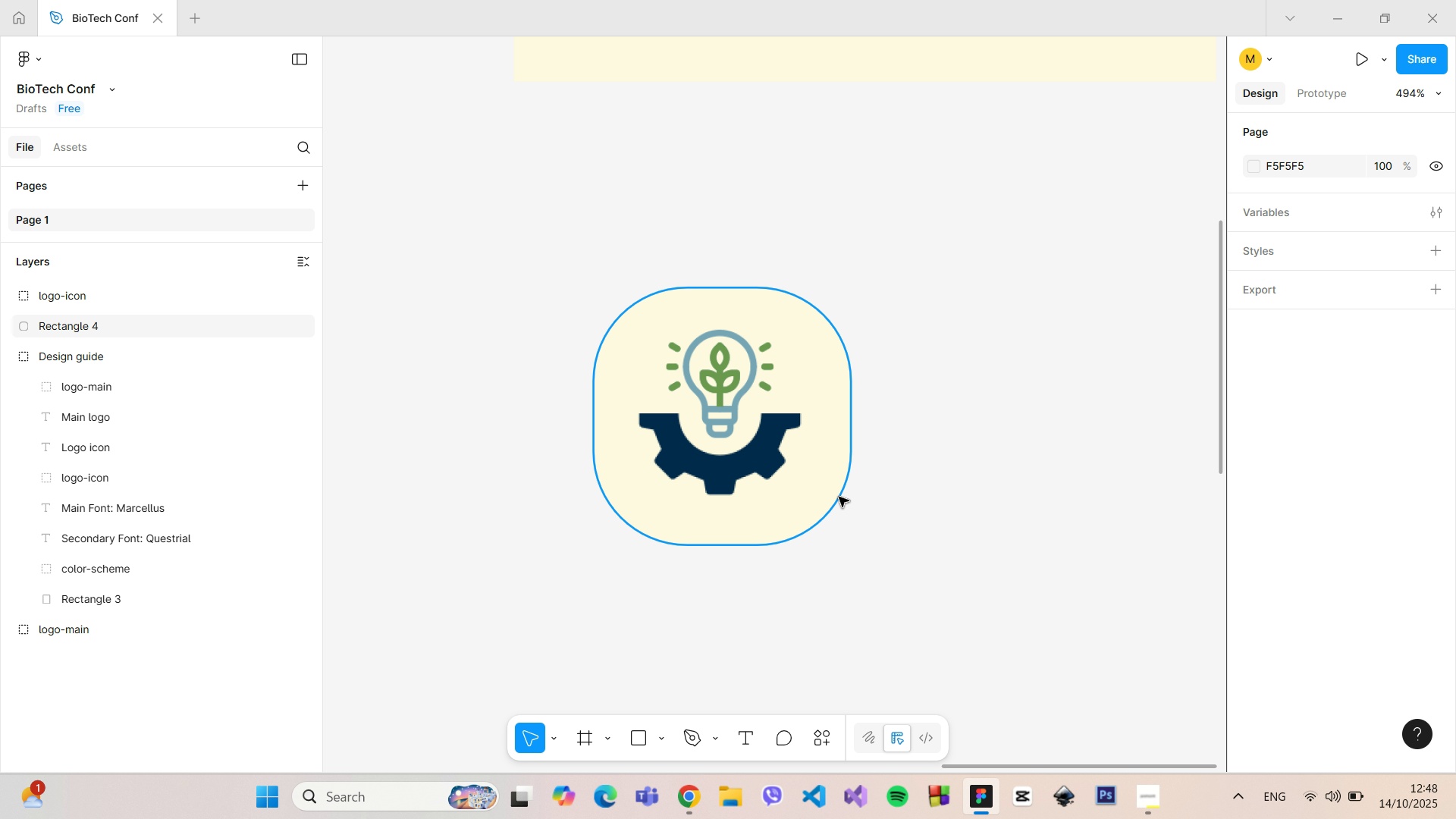 
left_click([831, 498])
 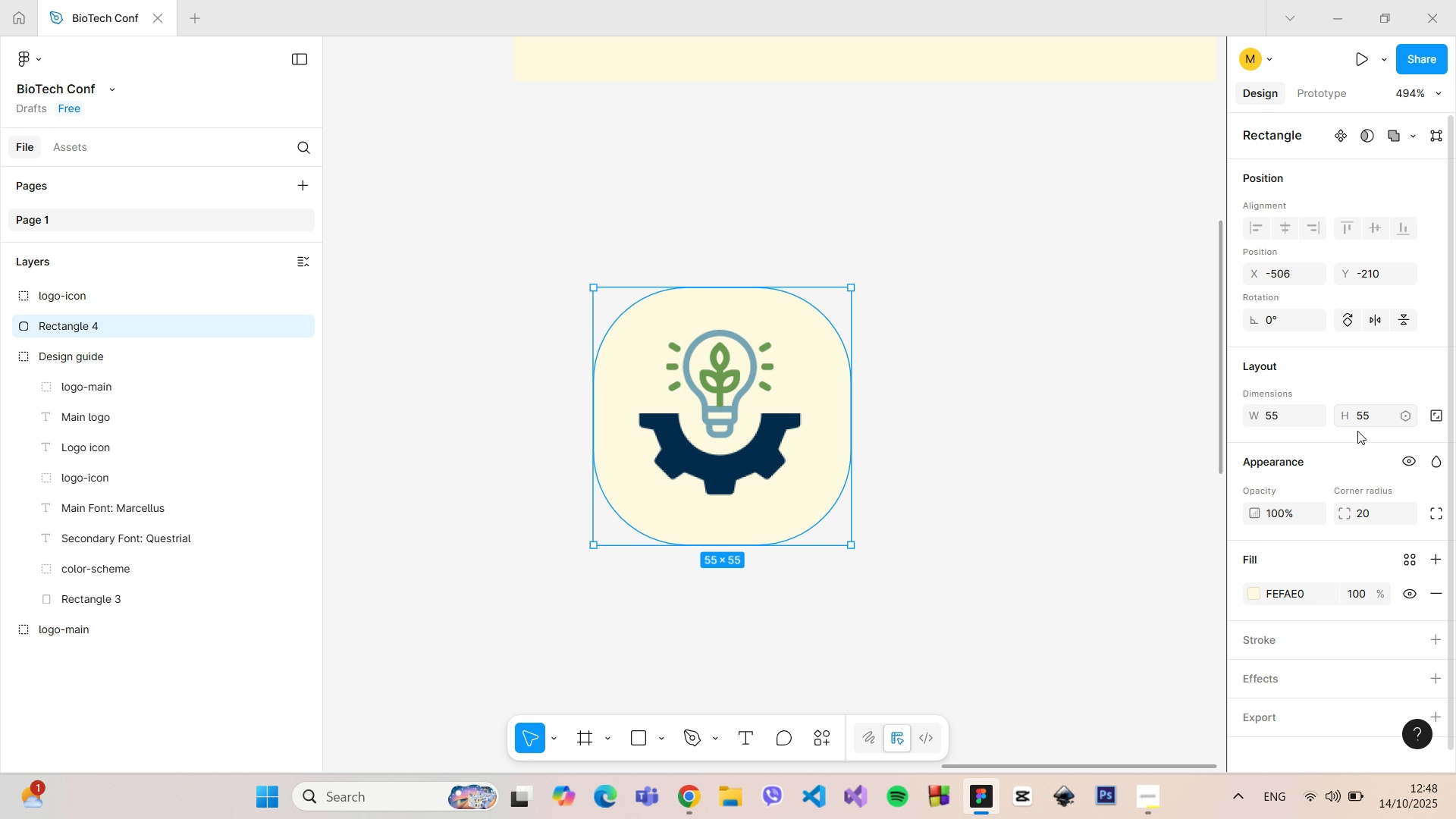 
left_click([1382, 503])
 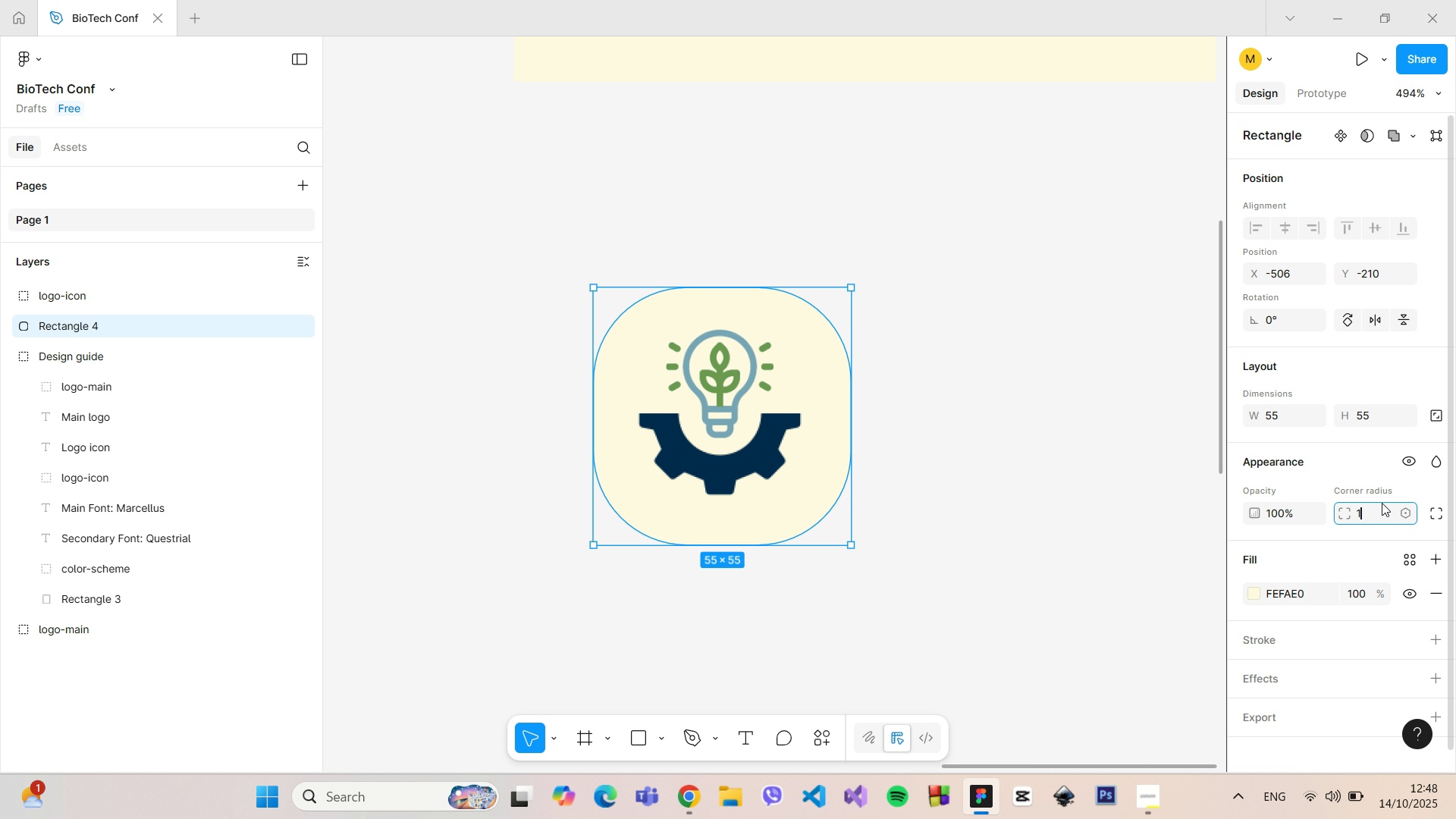 
type(100)
 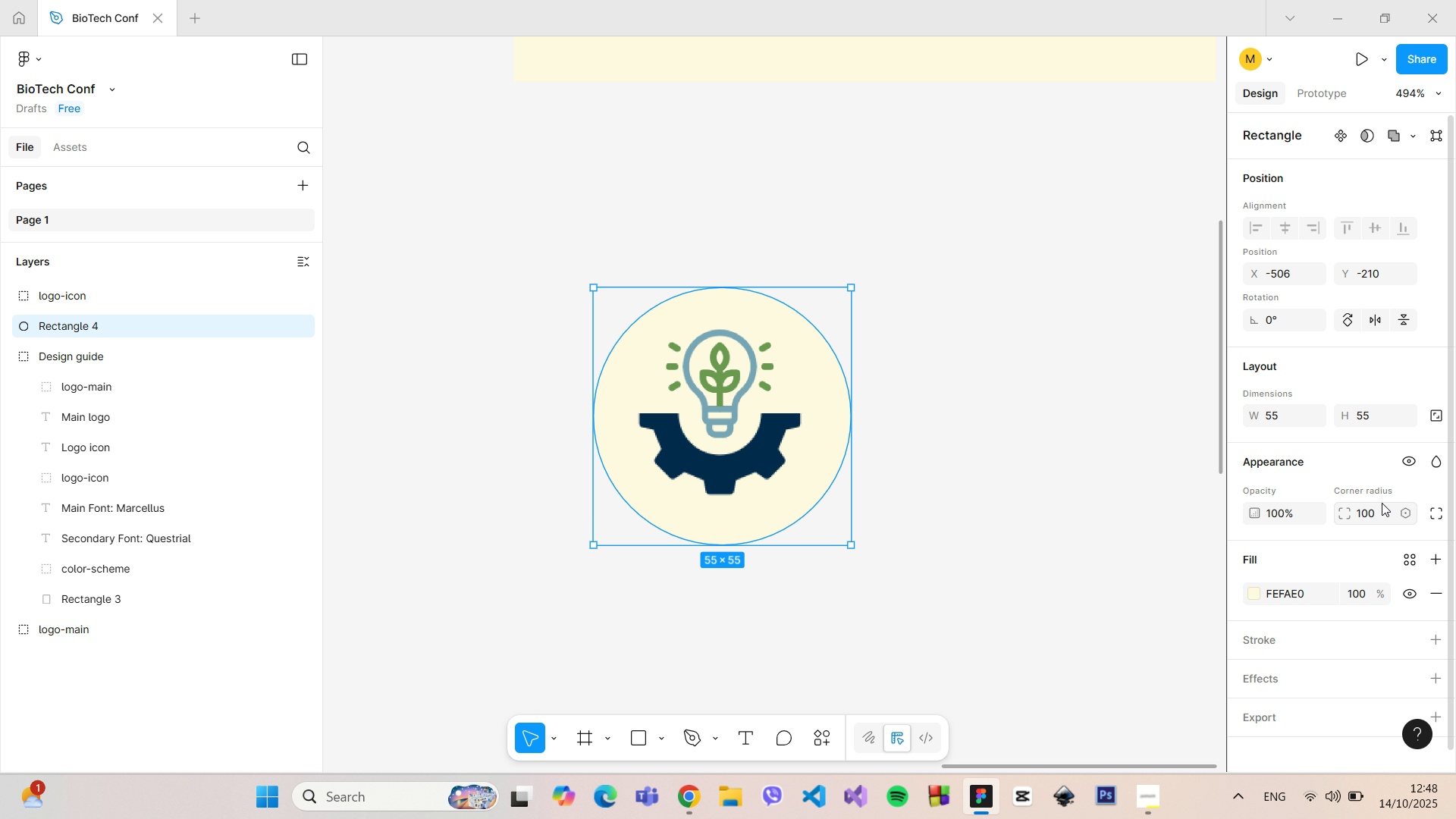 
key(Enter)
 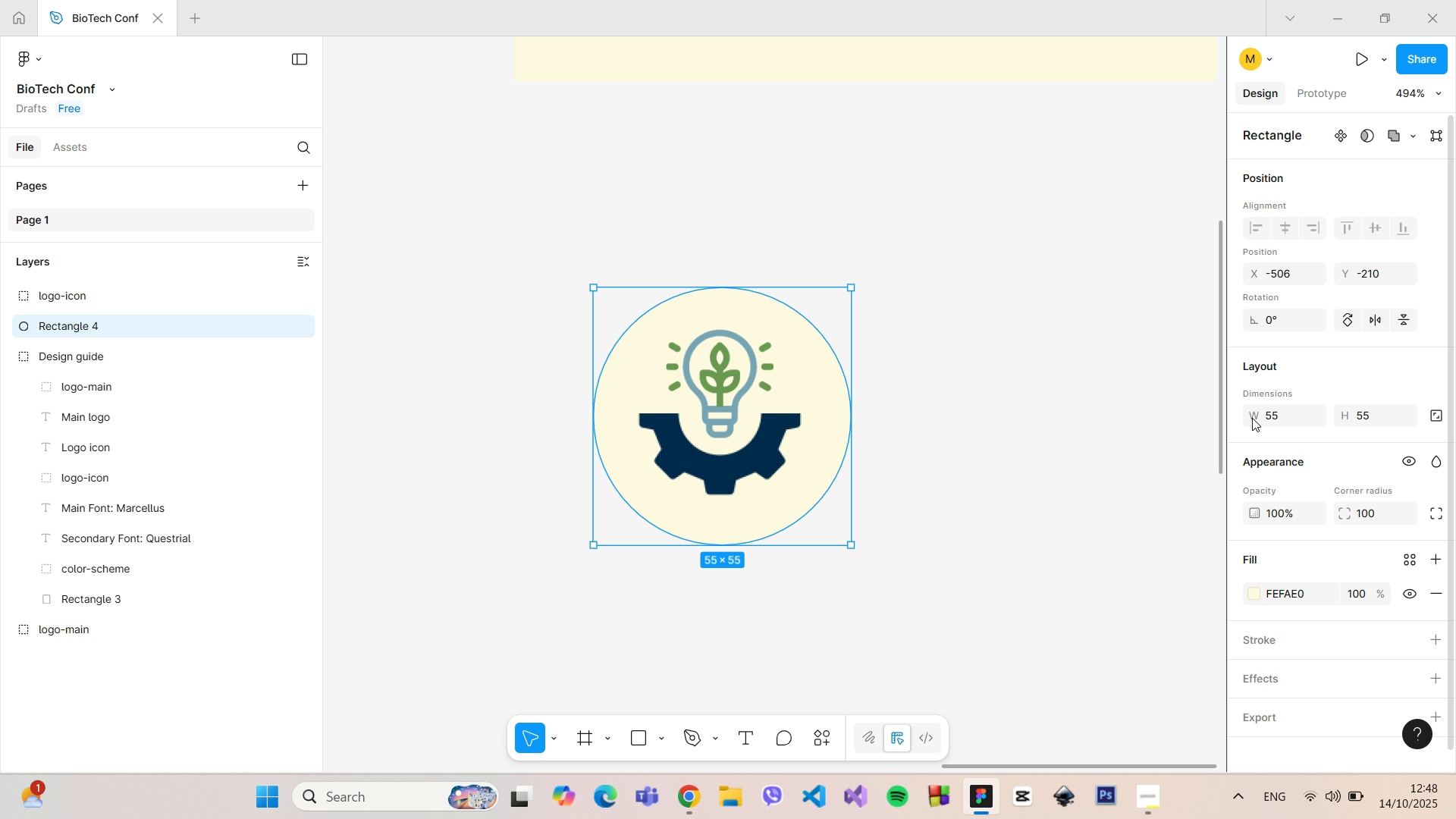 
left_click([869, 312])
 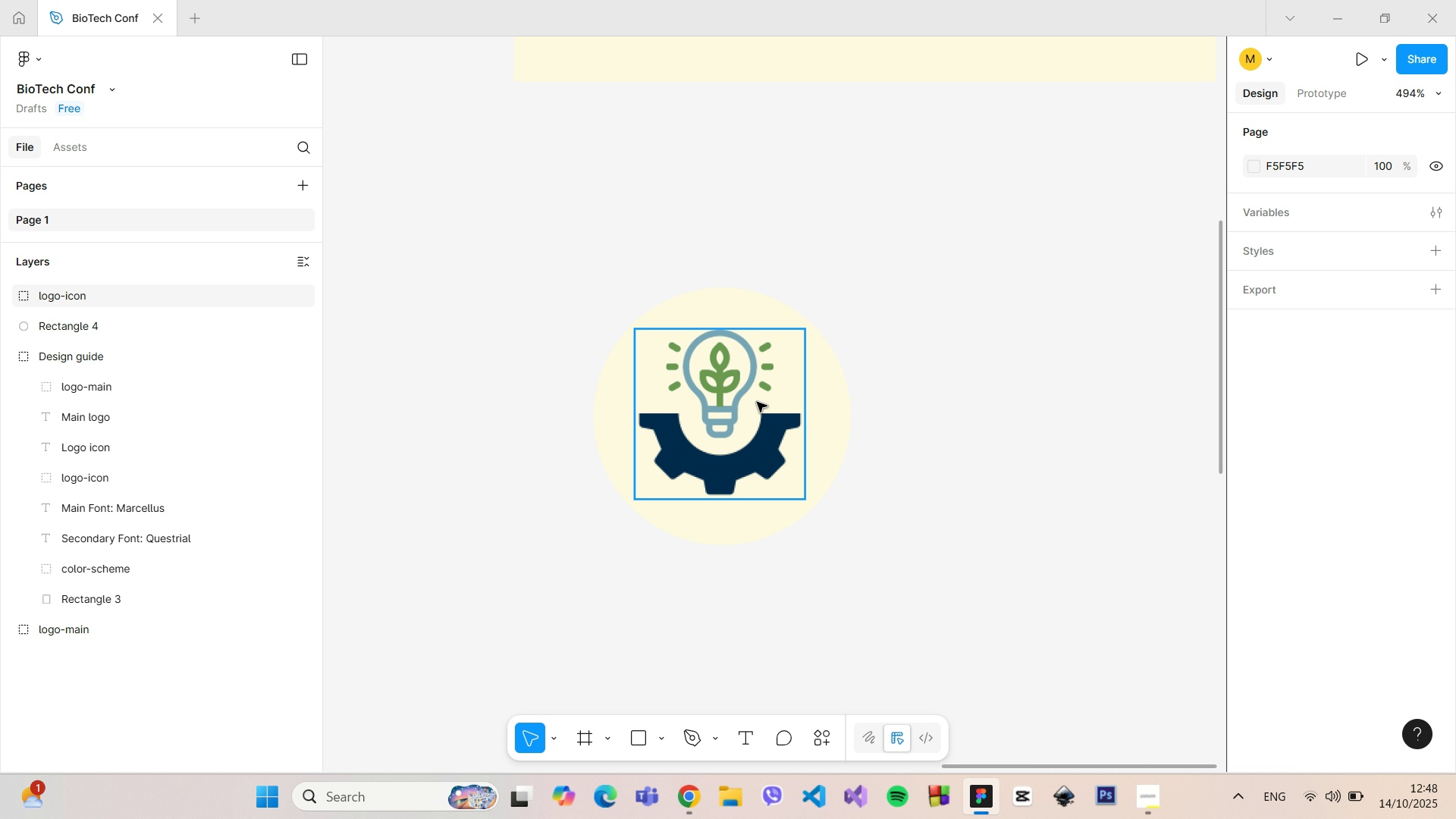 
left_click([752, 402])
 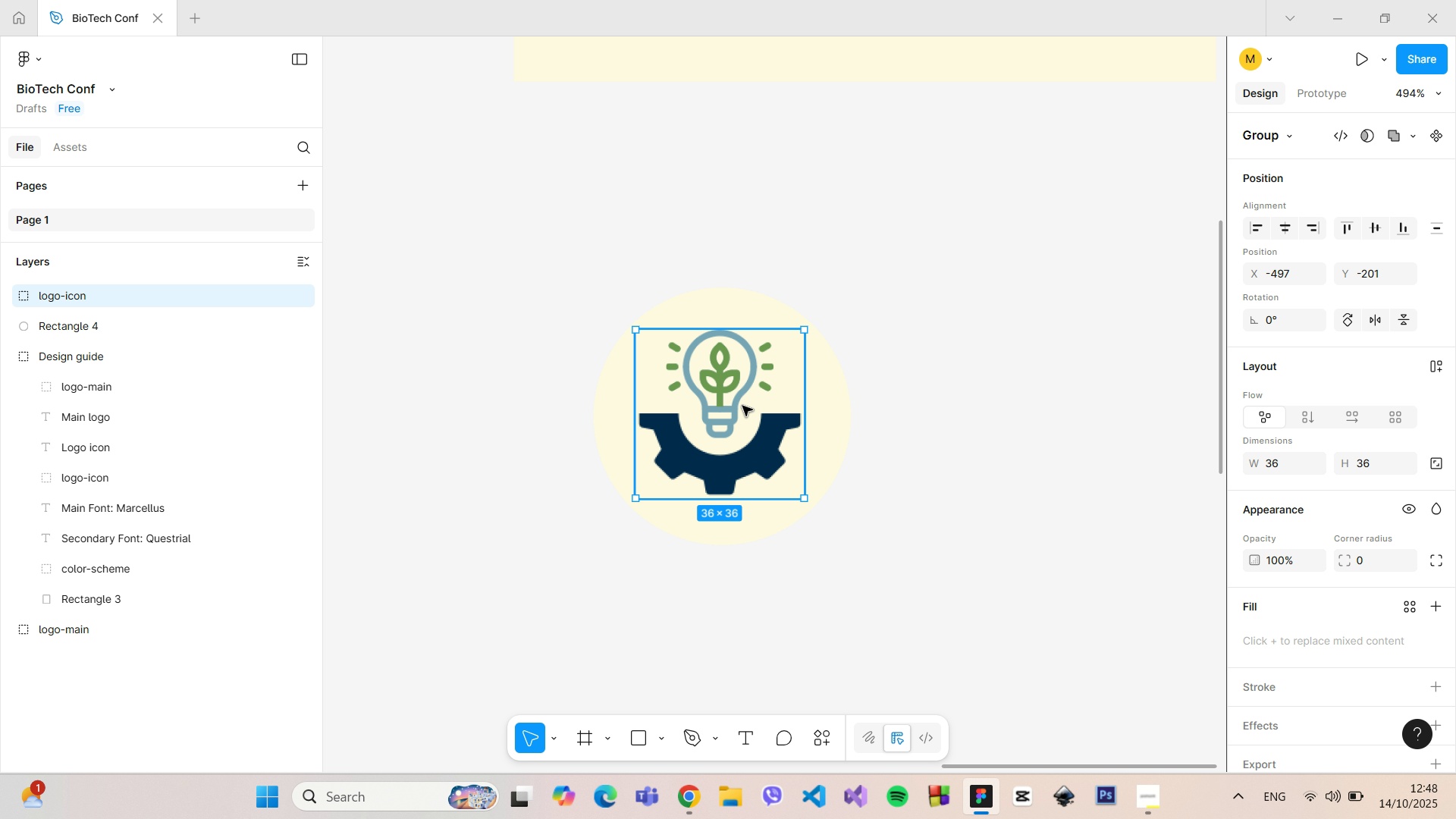 
left_click_drag(start_coordinate=[740, 406], to_coordinate=[747, 406])
 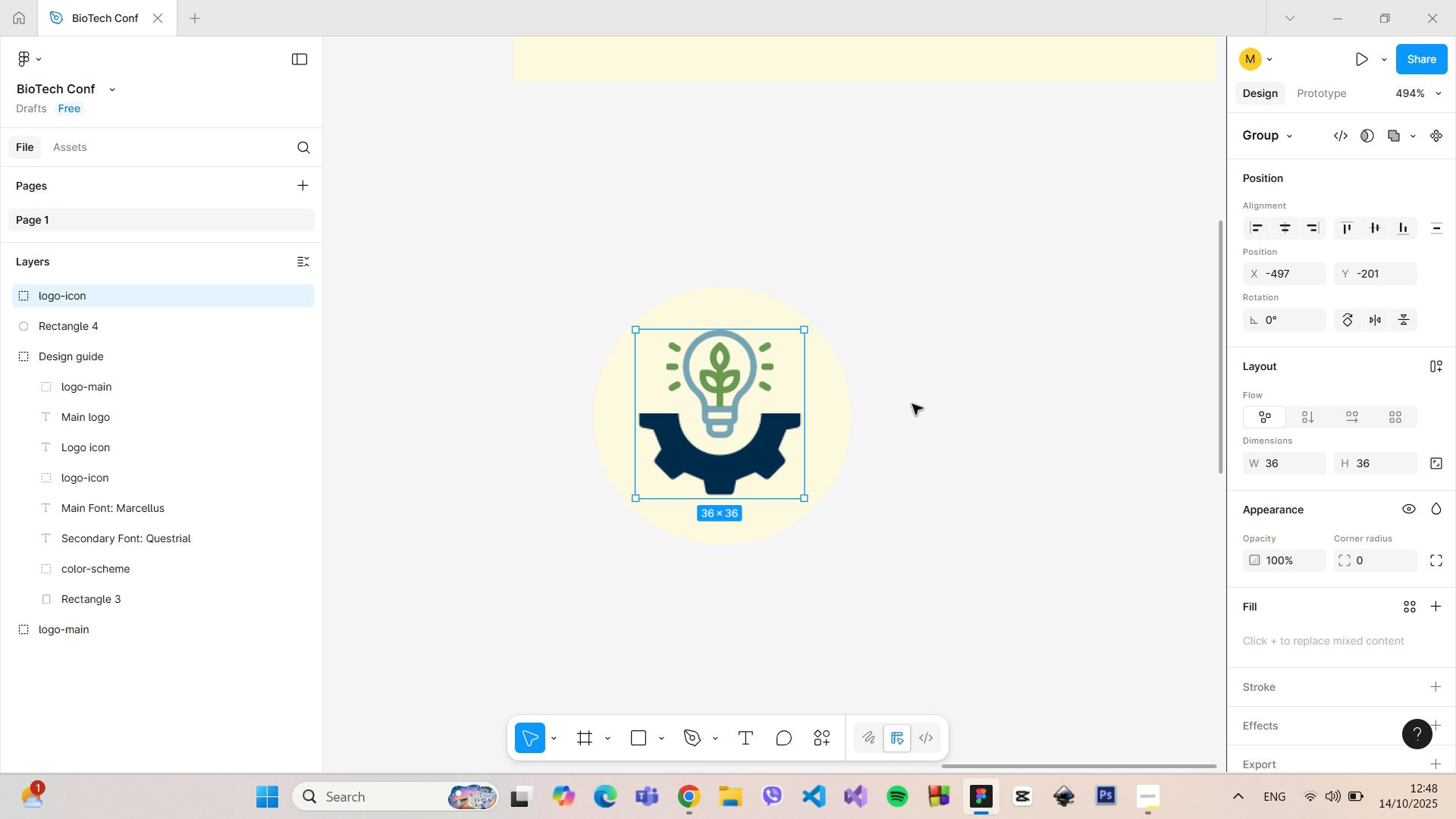 
left_click([912, 404])
 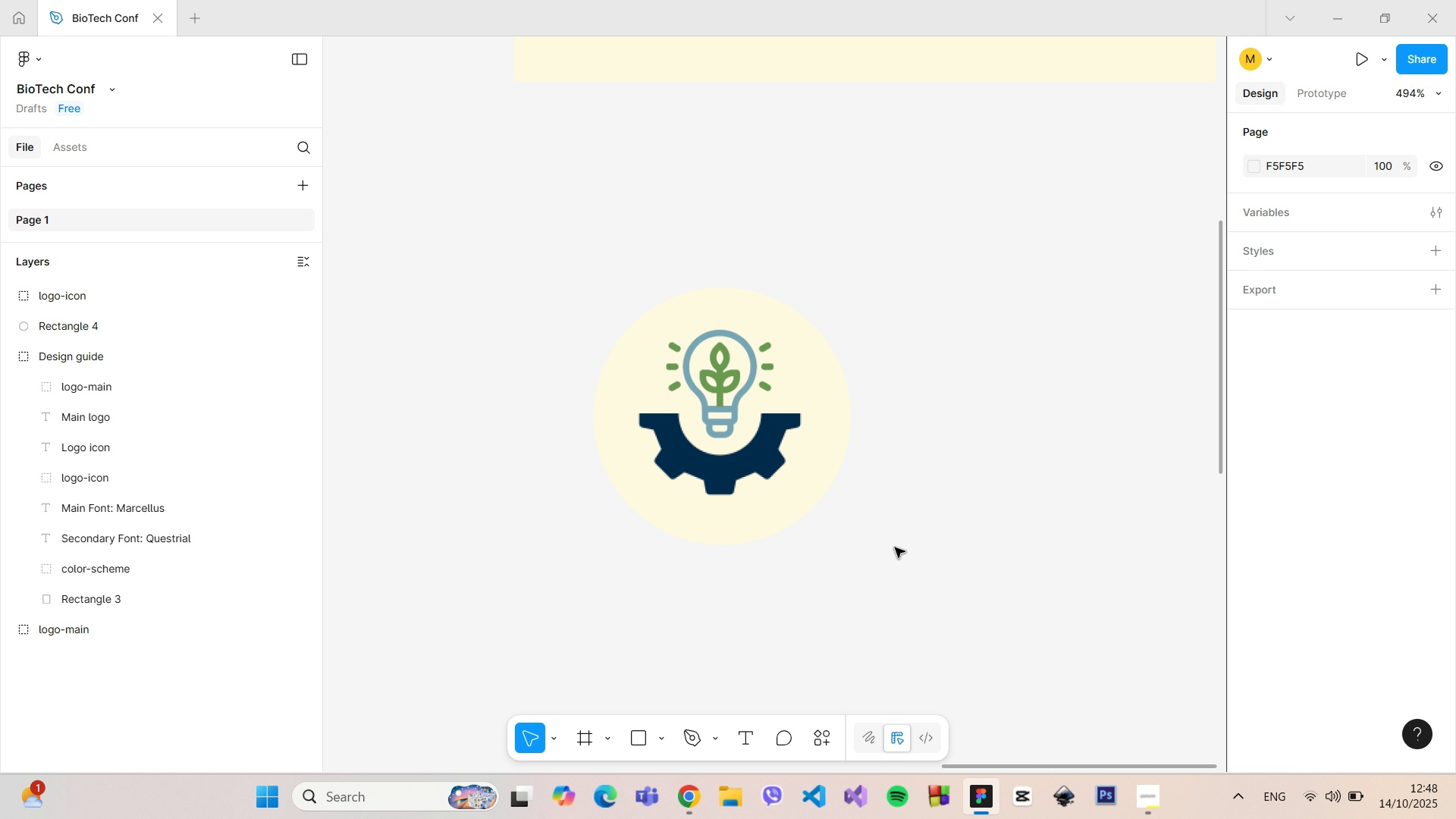 
left_click_drag(start_coordinate=[896, 549], to_coordinate=[576, 277])
 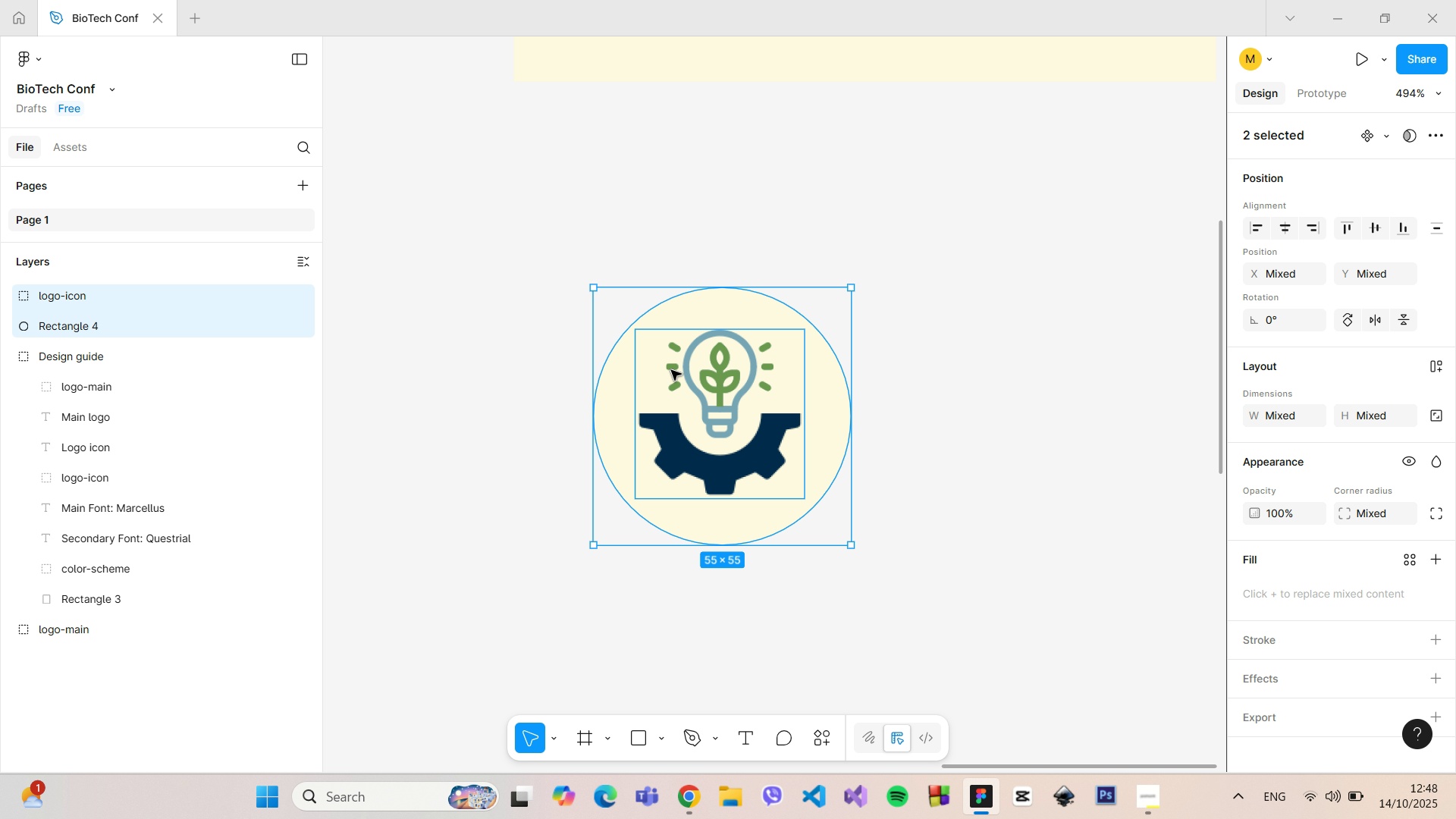 
right_click([684, 377])
 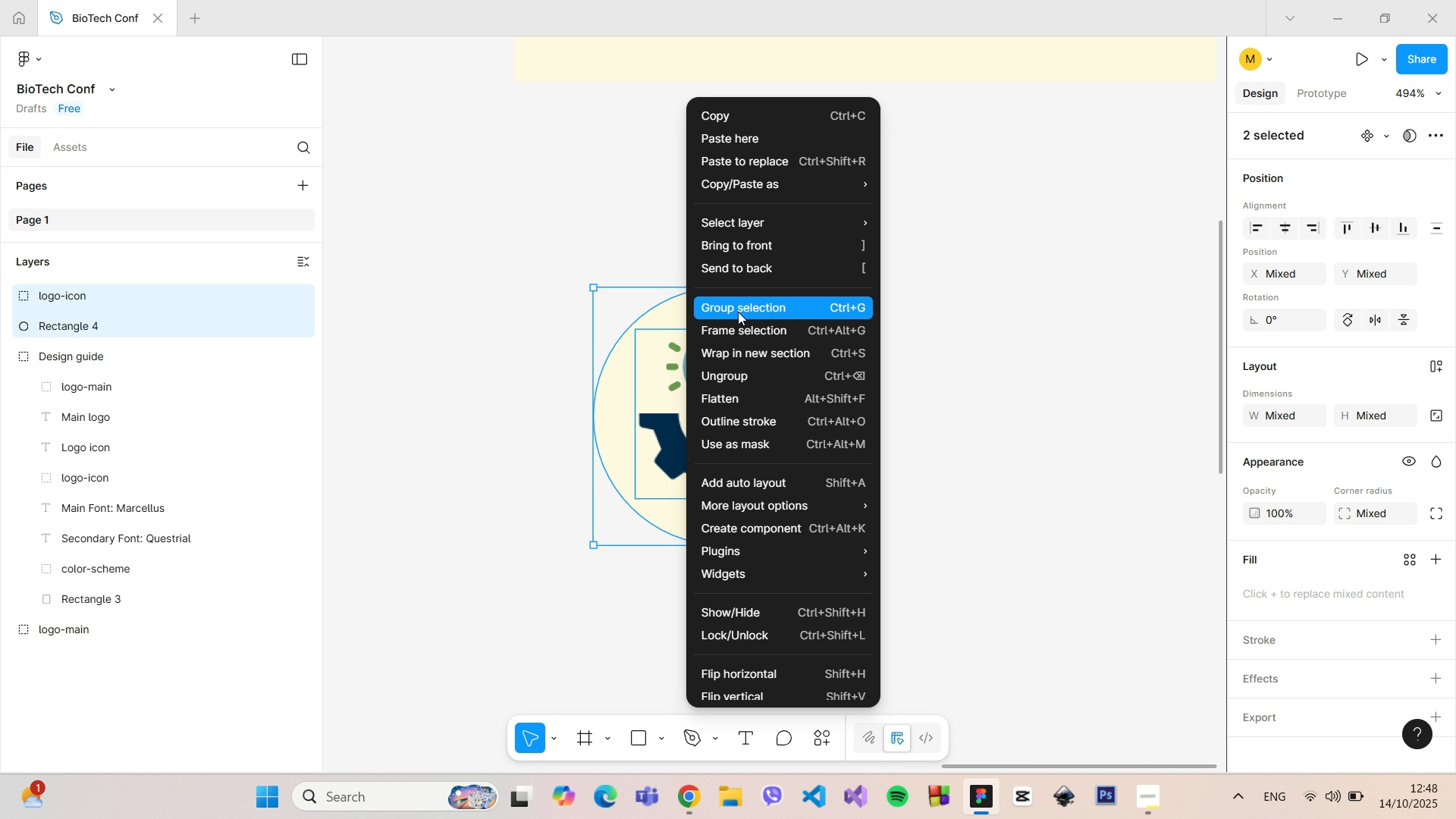 
left_click([739, 312])
 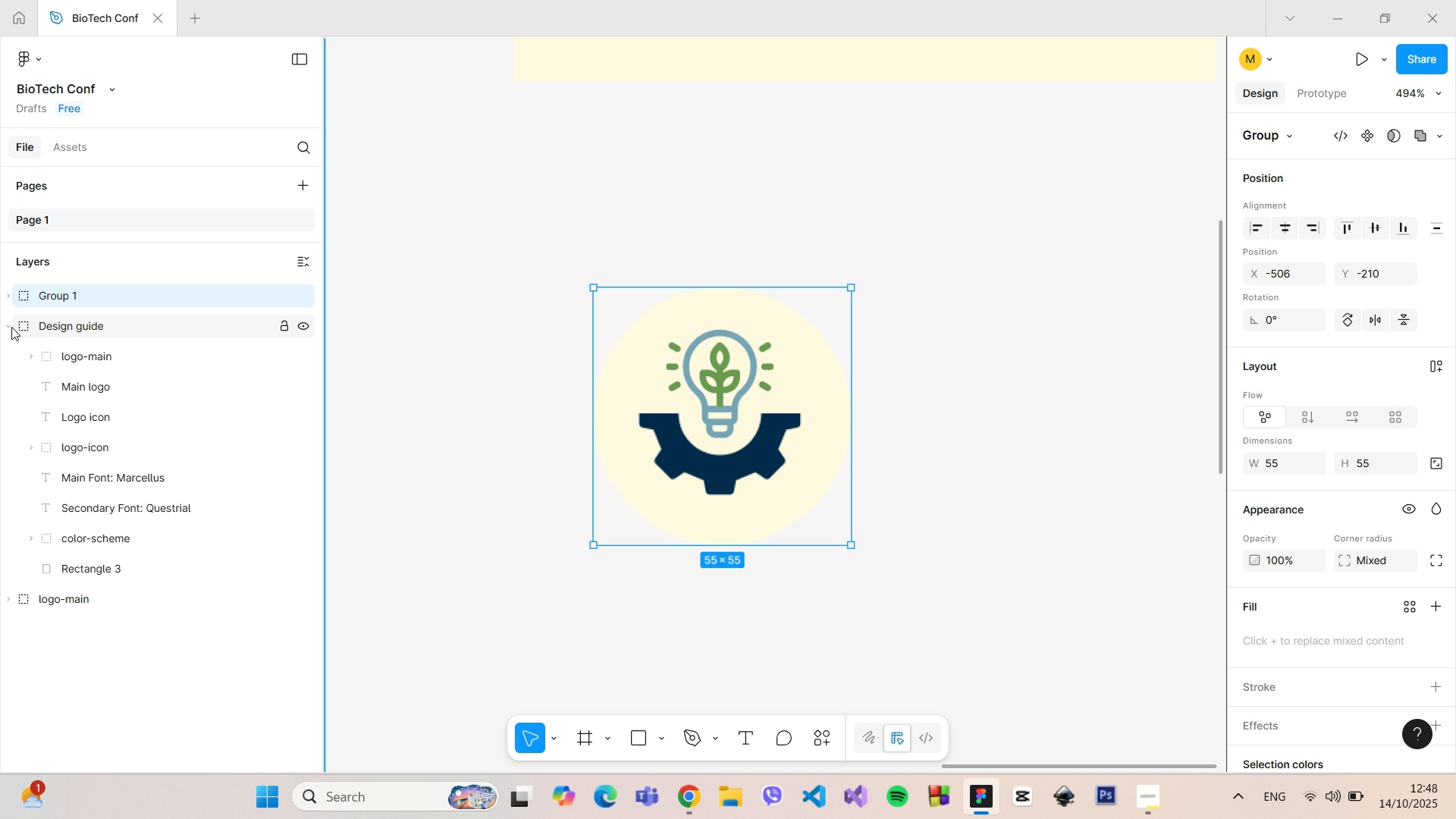 
left_click([10, 325])
 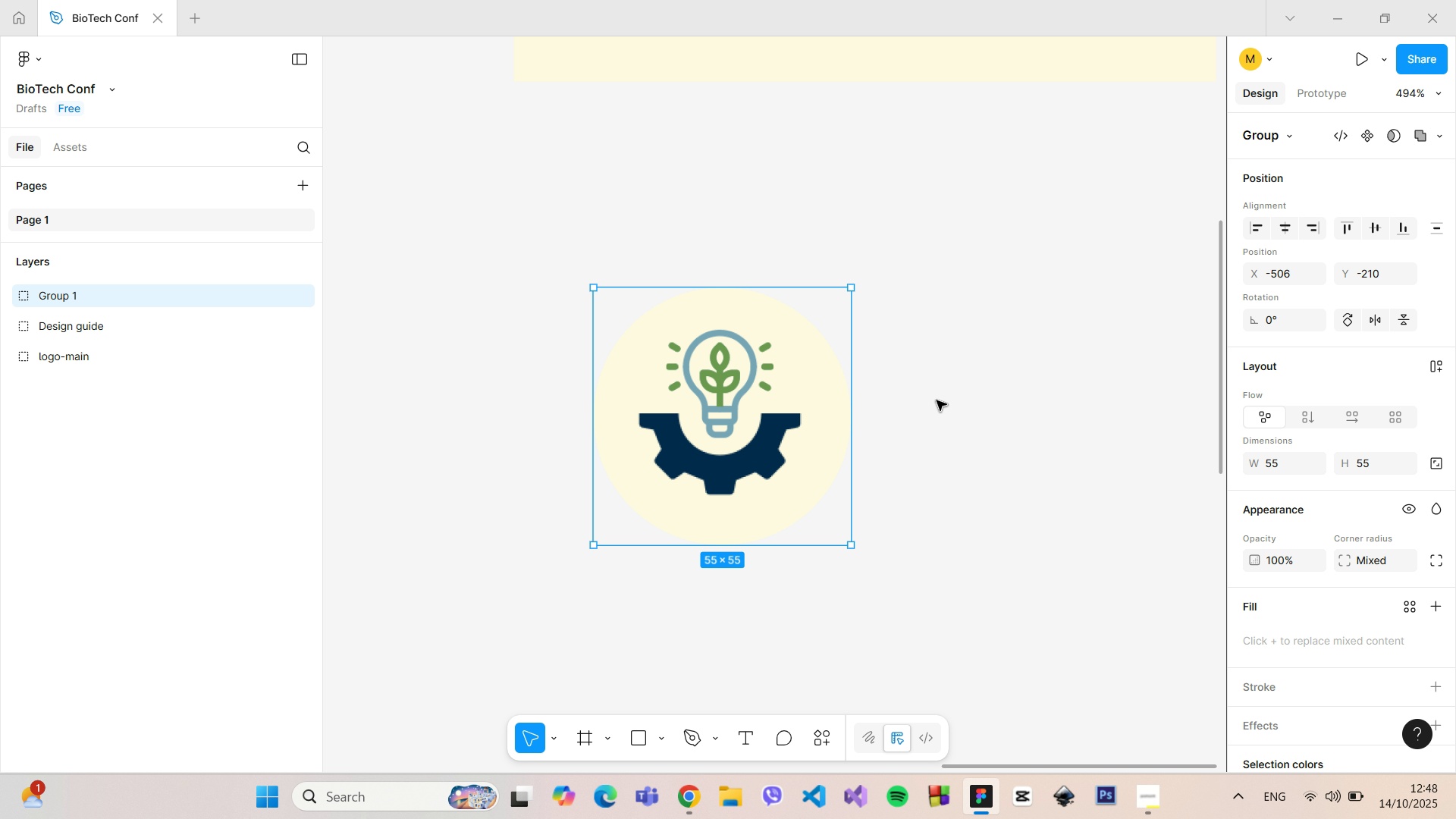 
left_click([937, 400])
 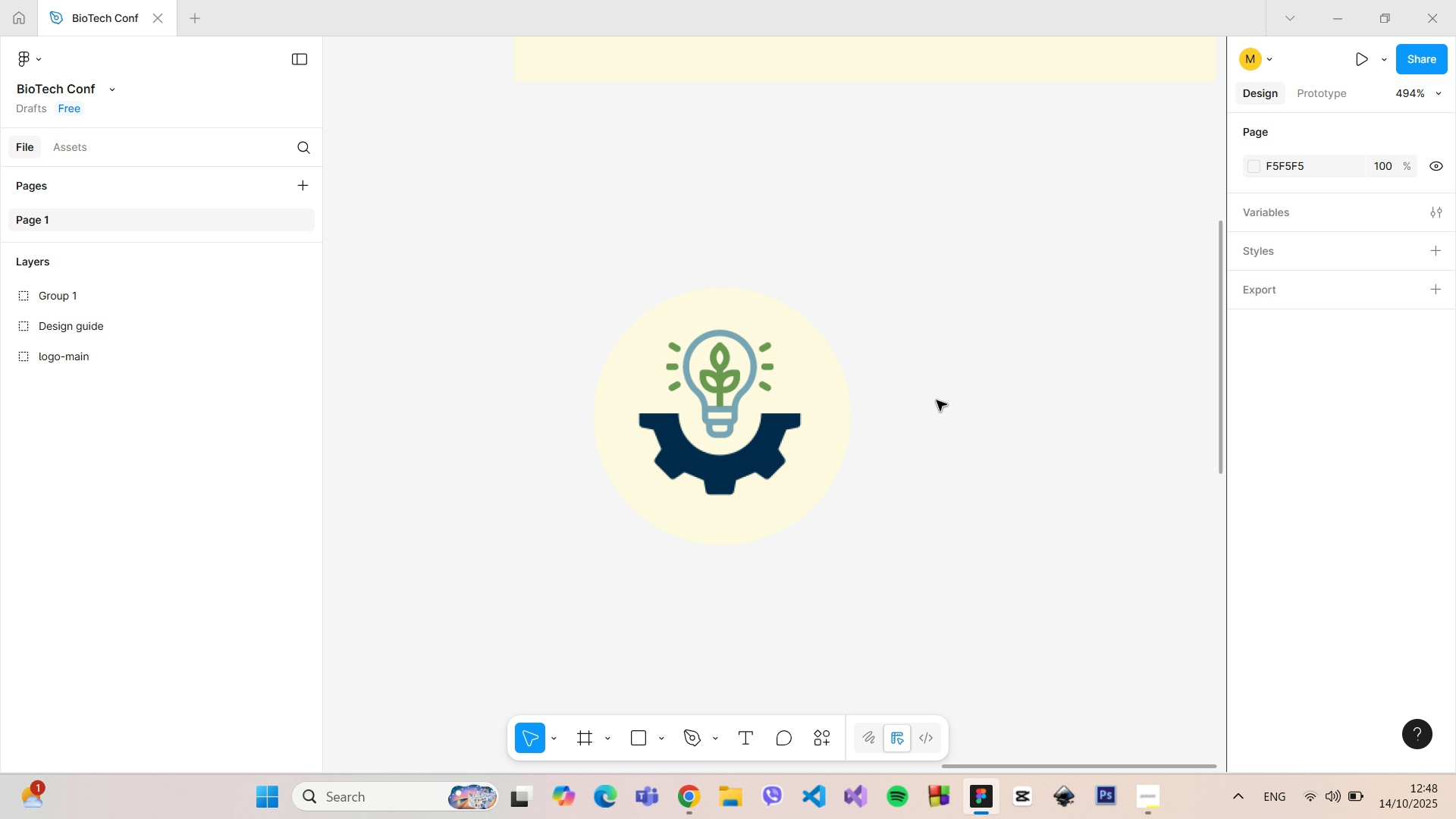 
hold_key(key=ControlLeft, duration=1.51)
scroll: coordinate [936, 400], scroll_direction: down, amount: 13.0
 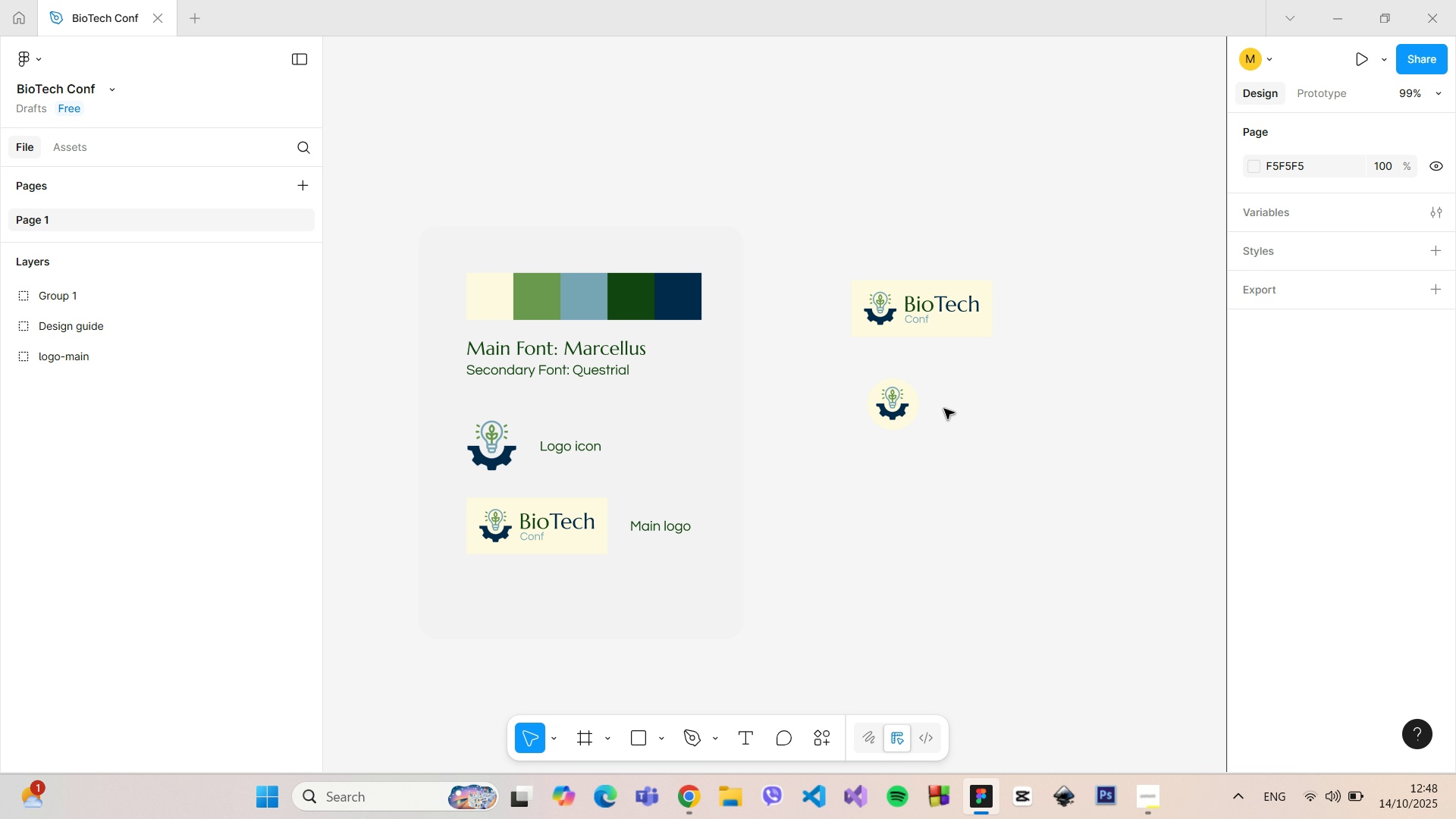 
hold_key(key=ControlLeft, duration=1.5)
 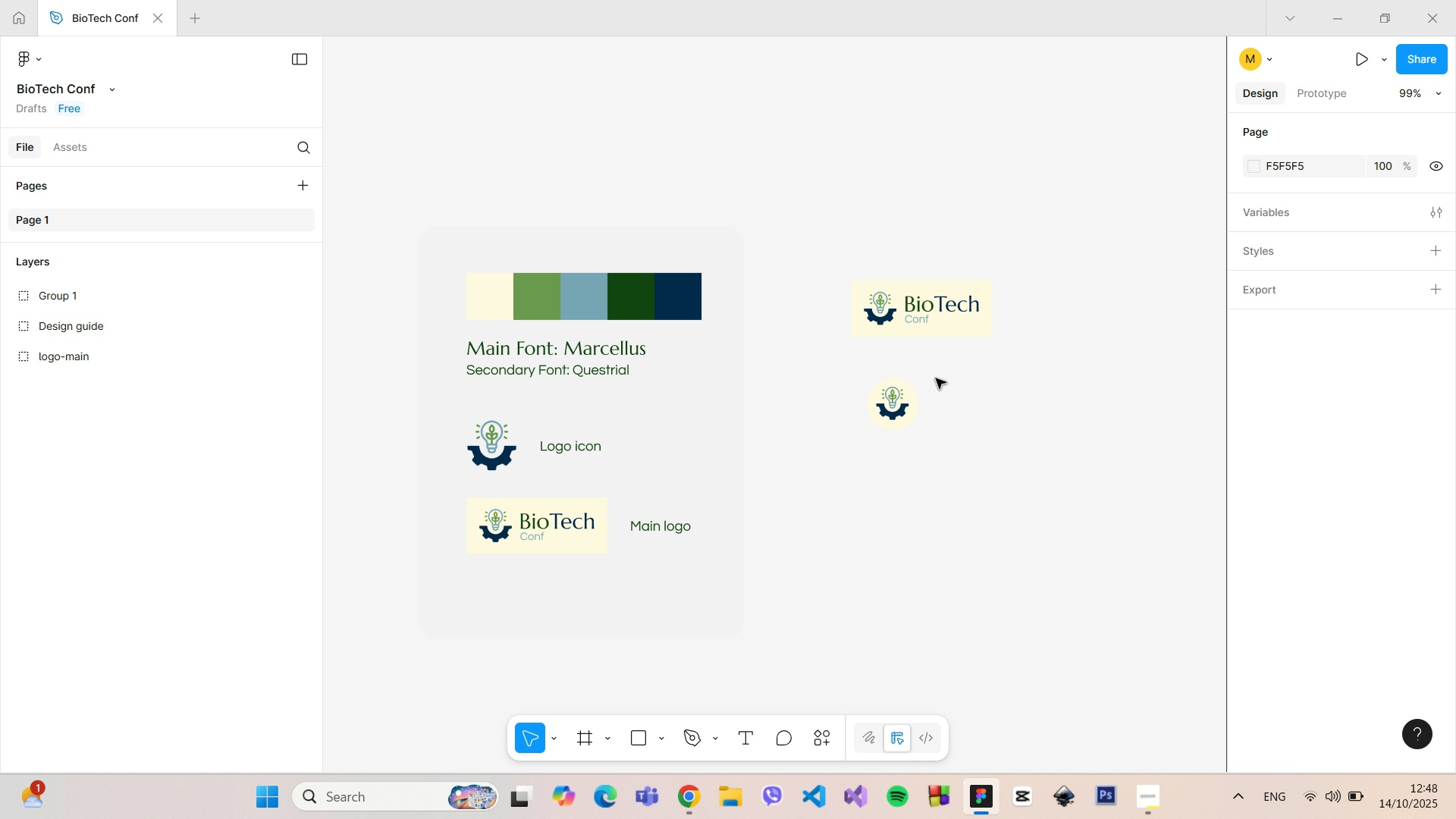 
hold_key(key=ControlLeft, duration=1.51)
scroll: coordinate [938, 386], scroll_direction: up, amount: 4.0
 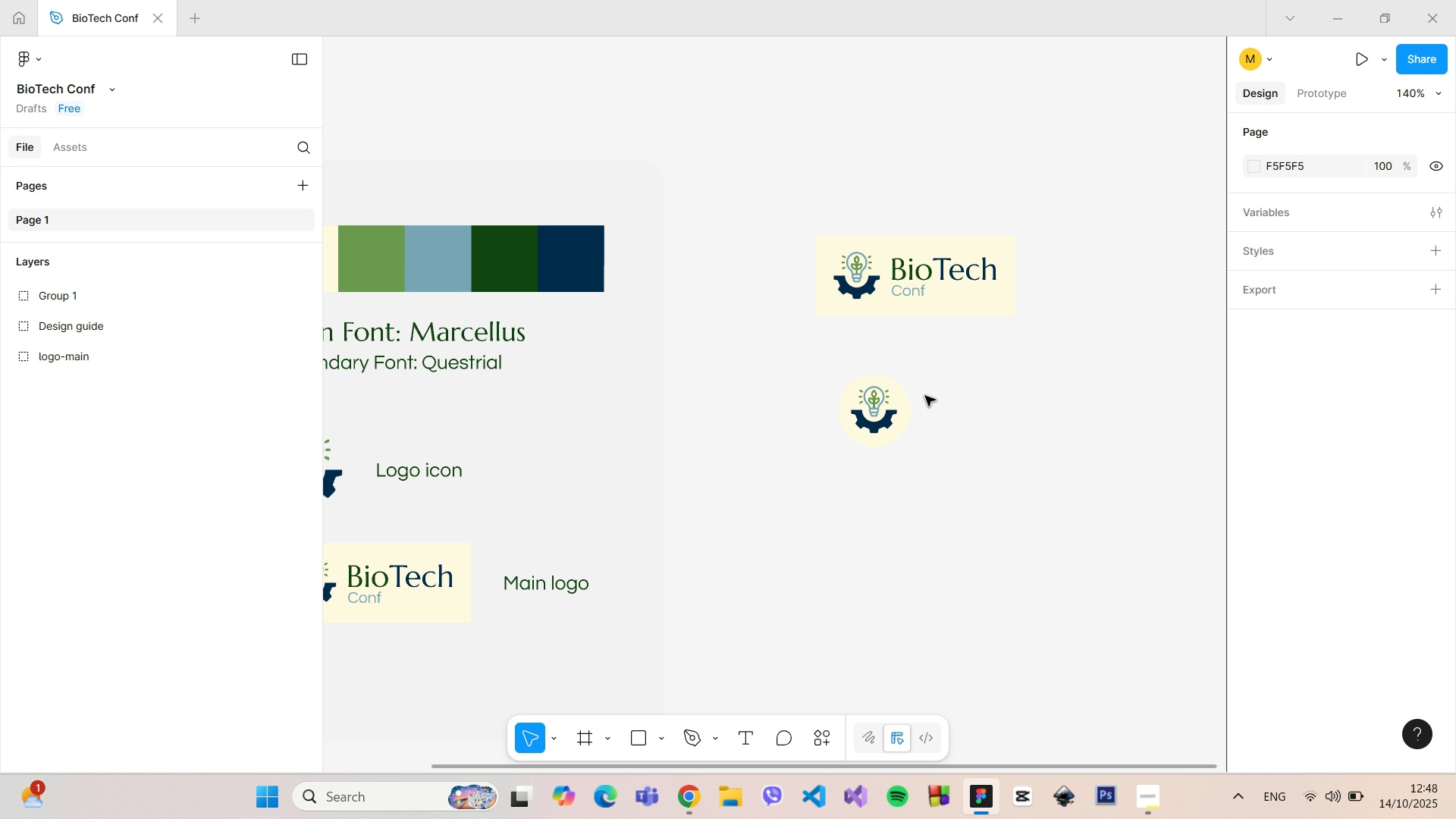 
key(Control+ControlLeft)
 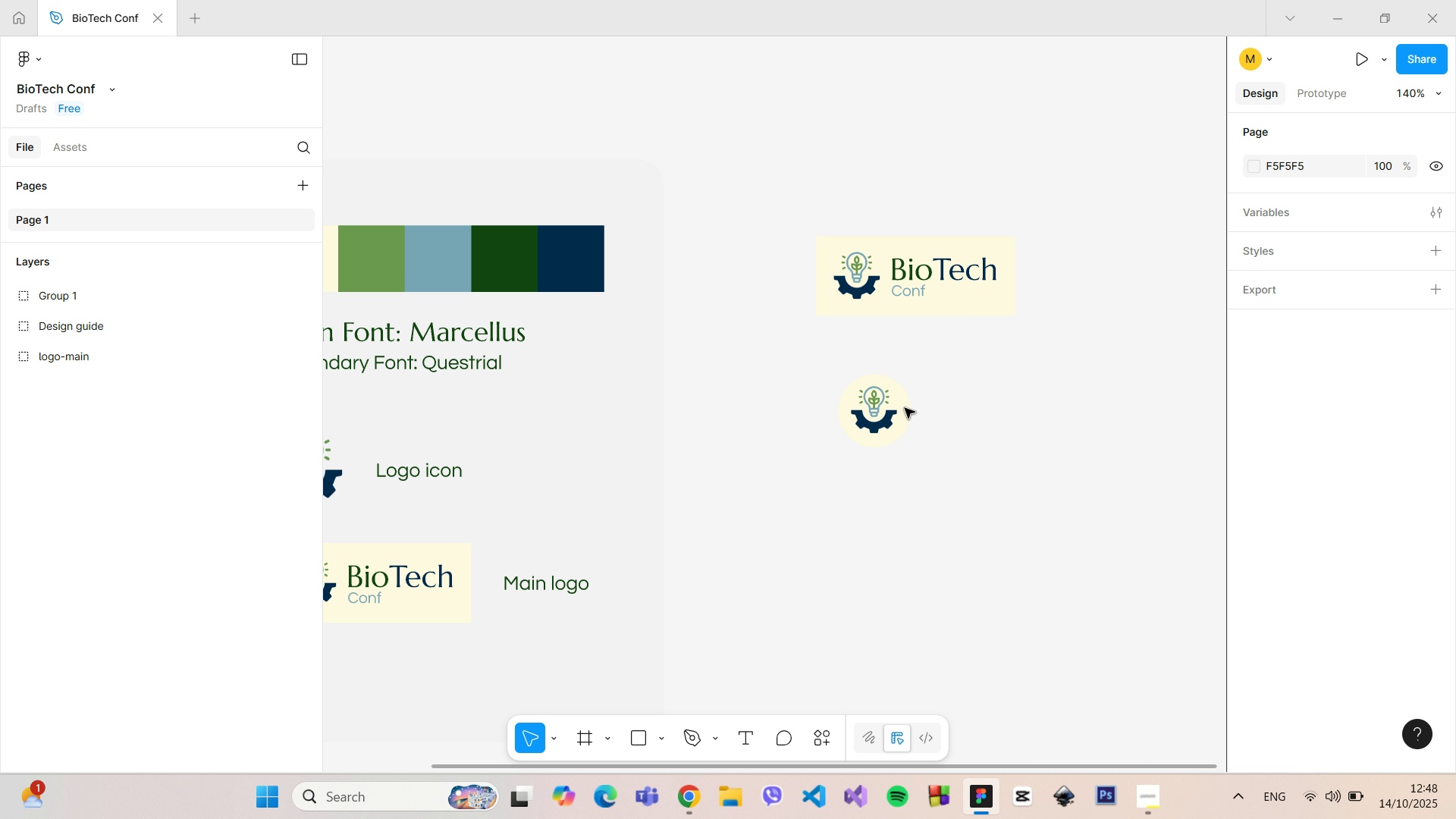 
key(Control+ControlLeft)
 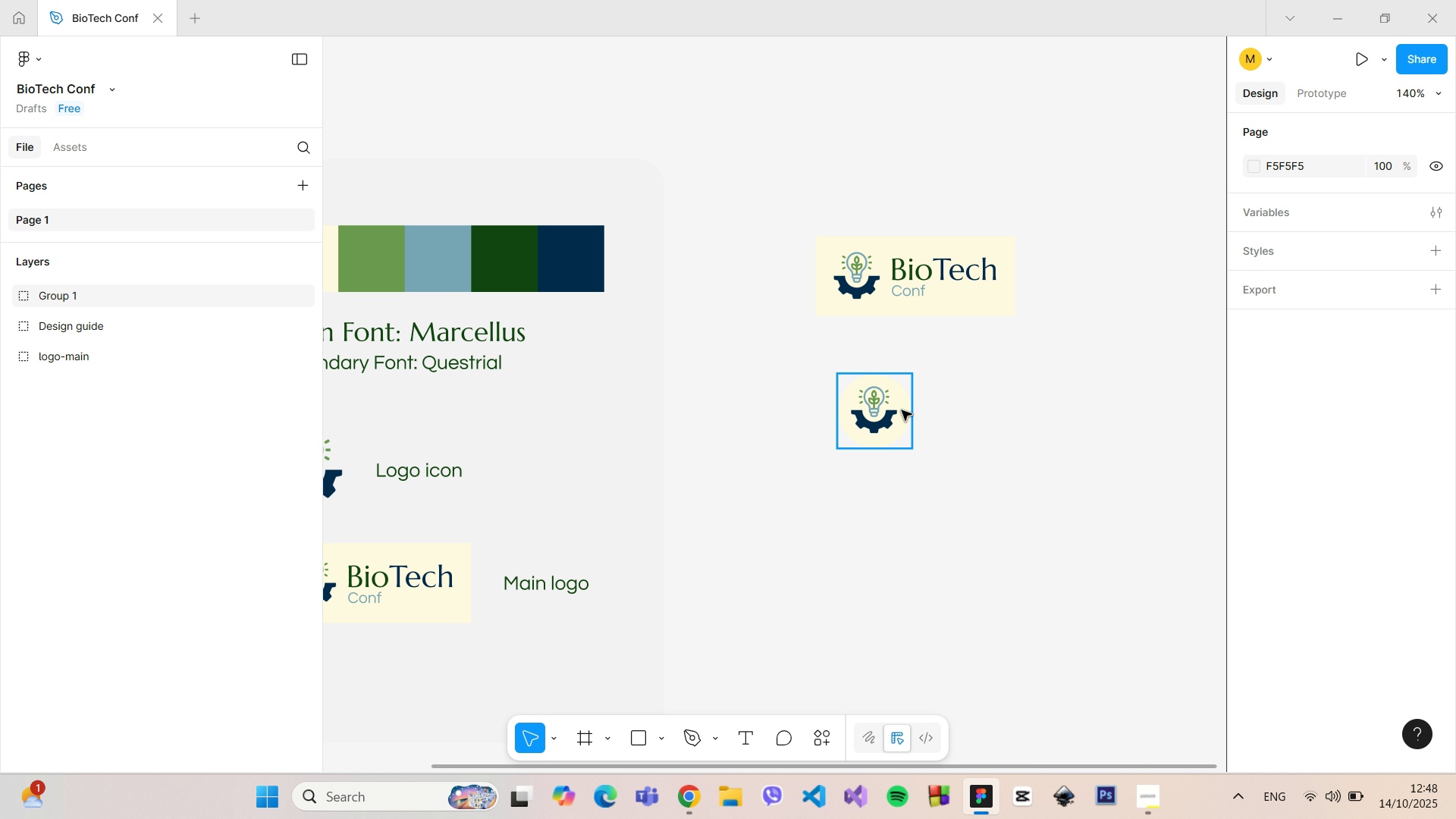 
left_click([903, 408])
 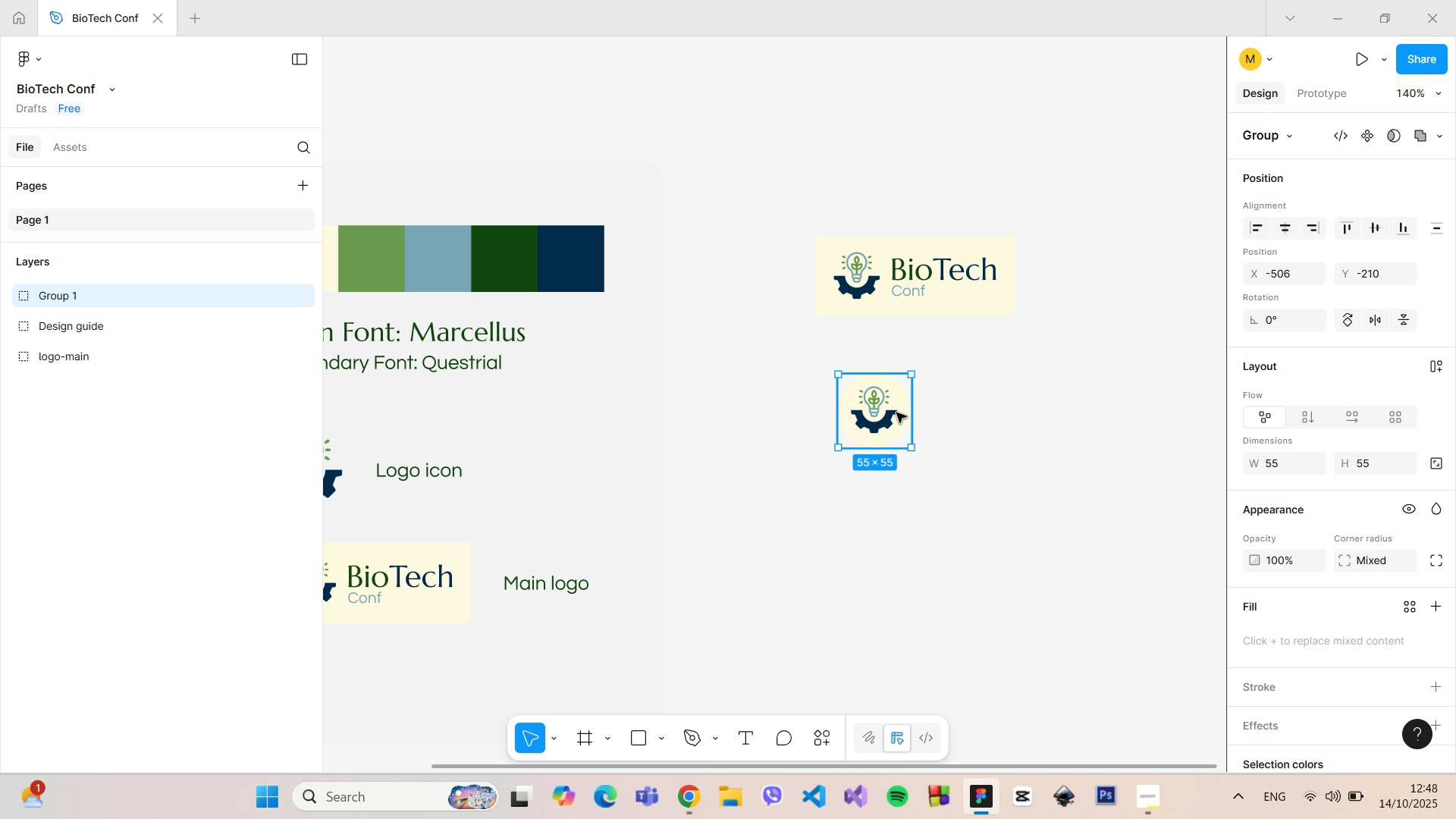 
left_click_drag(start_coordinate=[896, 413], to_coordinate=[877, 384])
 